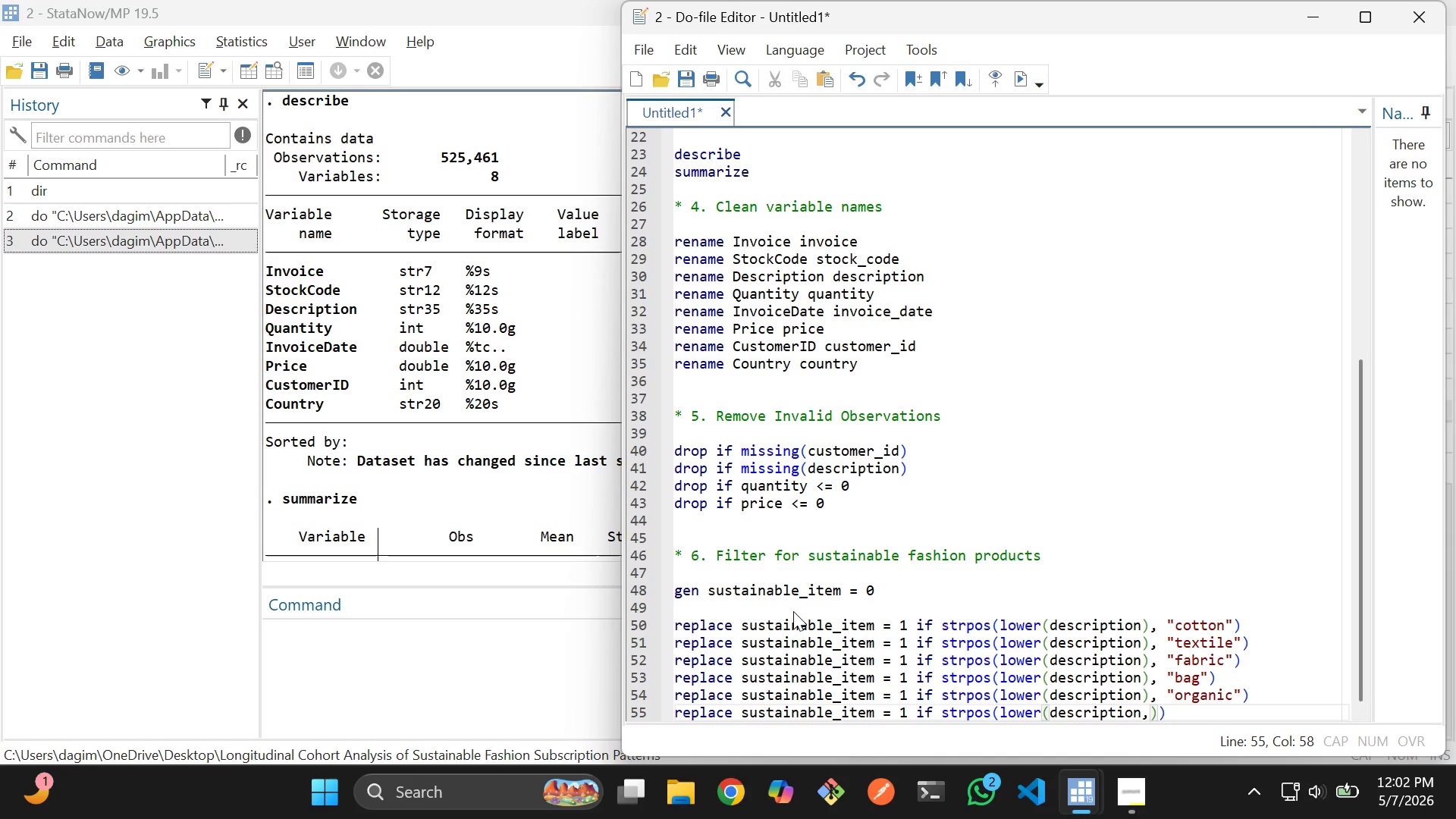 
key(Backspace)
 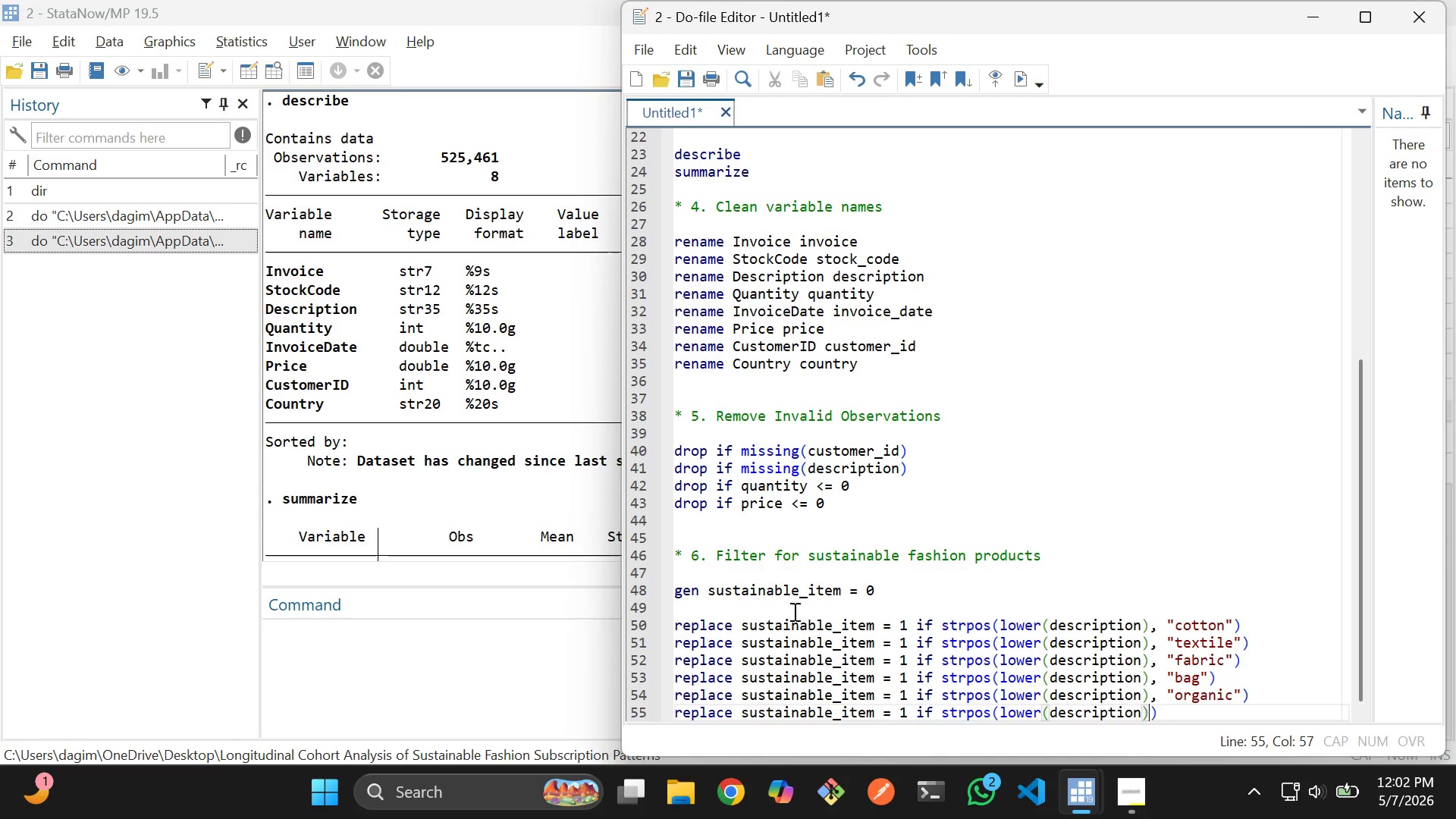 
key(ArrowRight)
 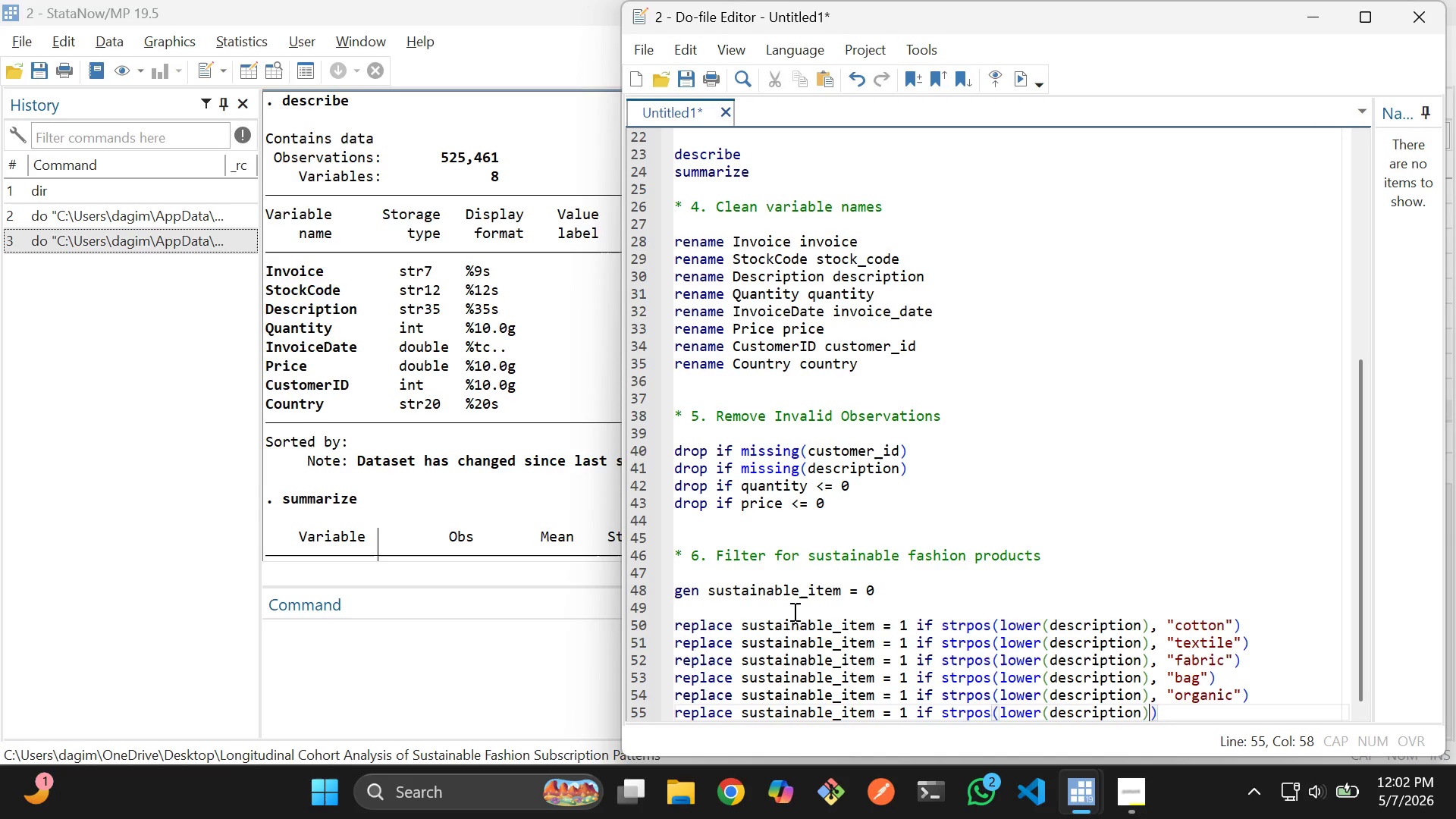 
key(Comma)
 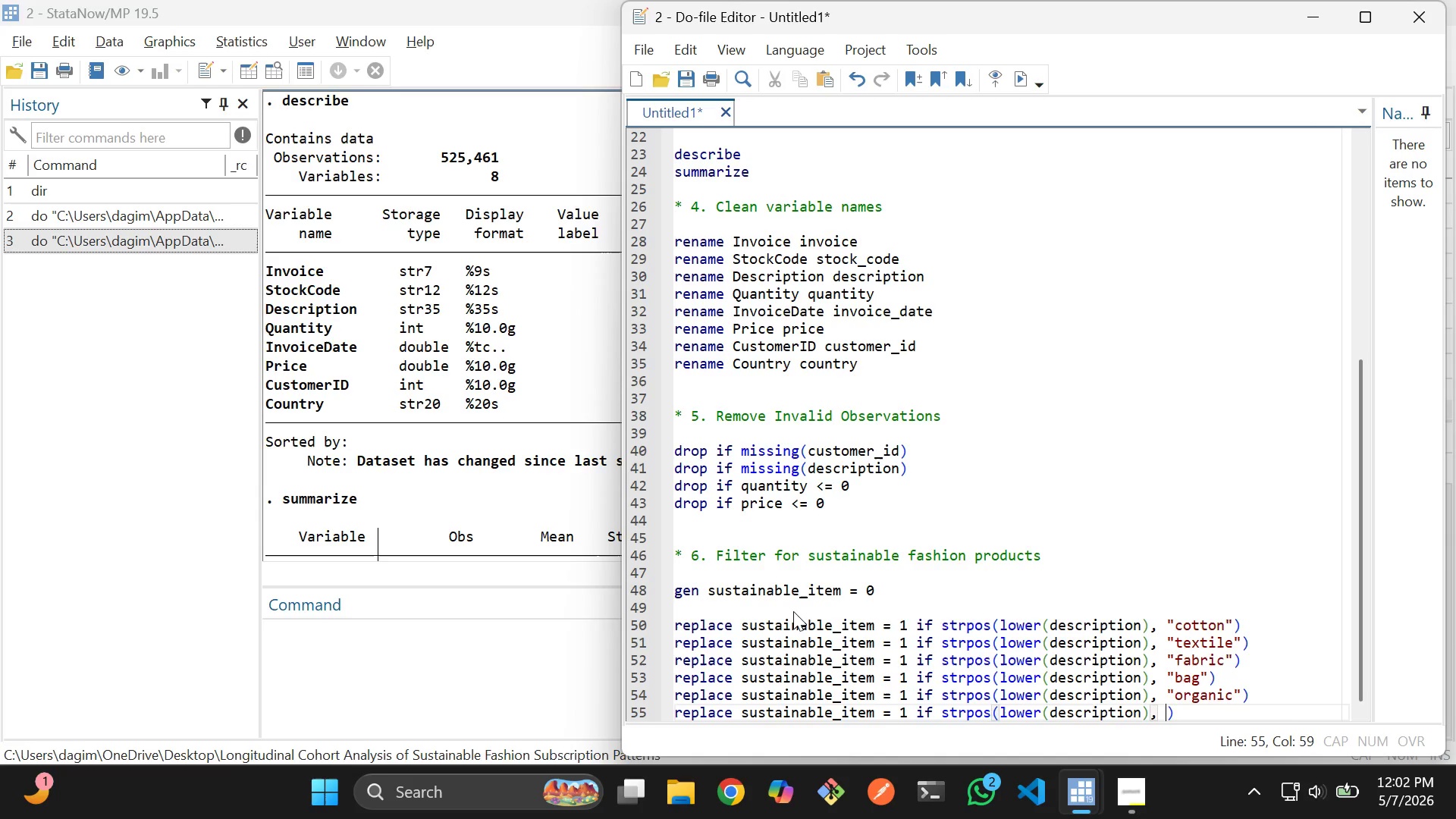 
key(Space)
 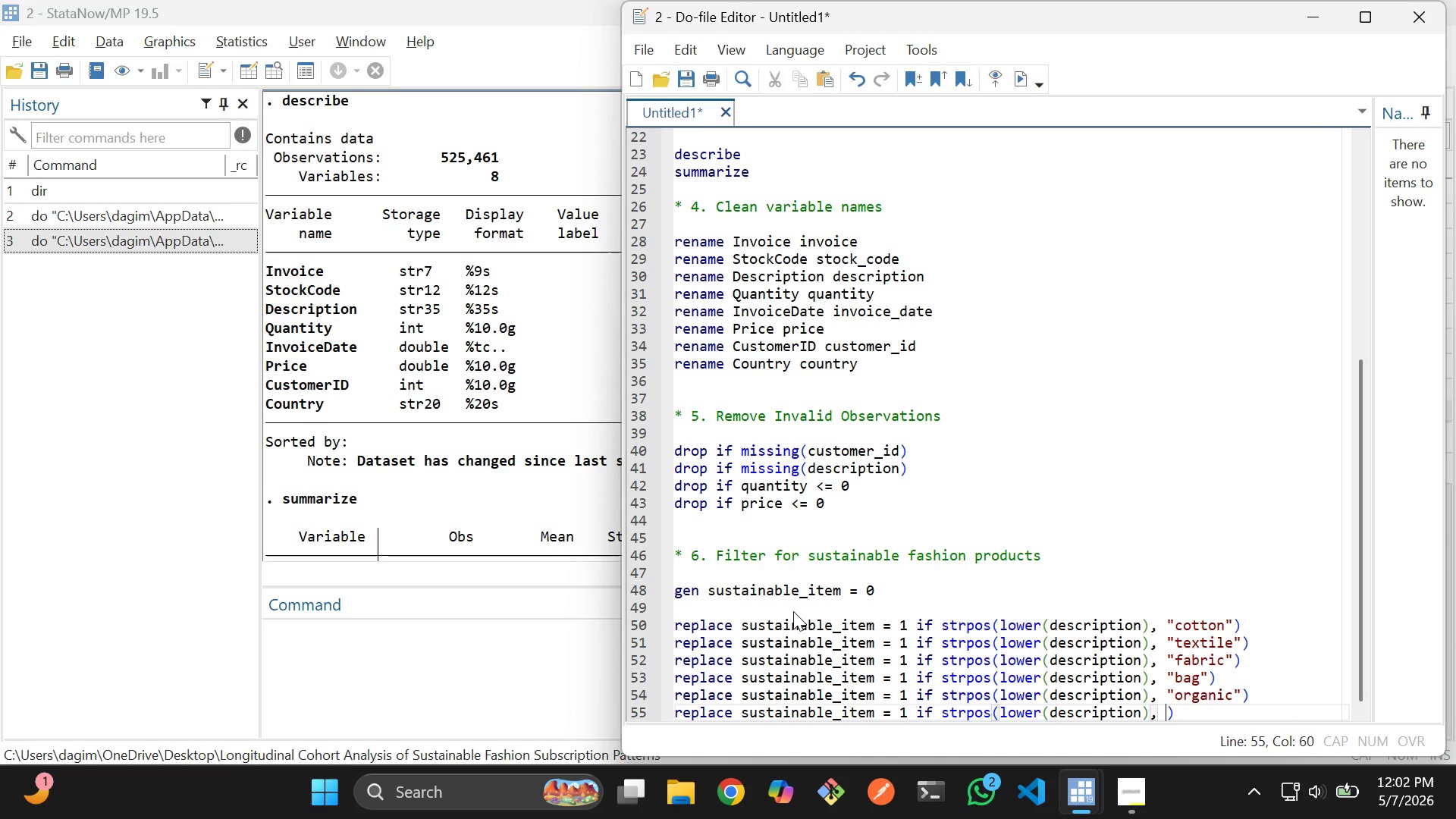 
key(Shift+Quote)
 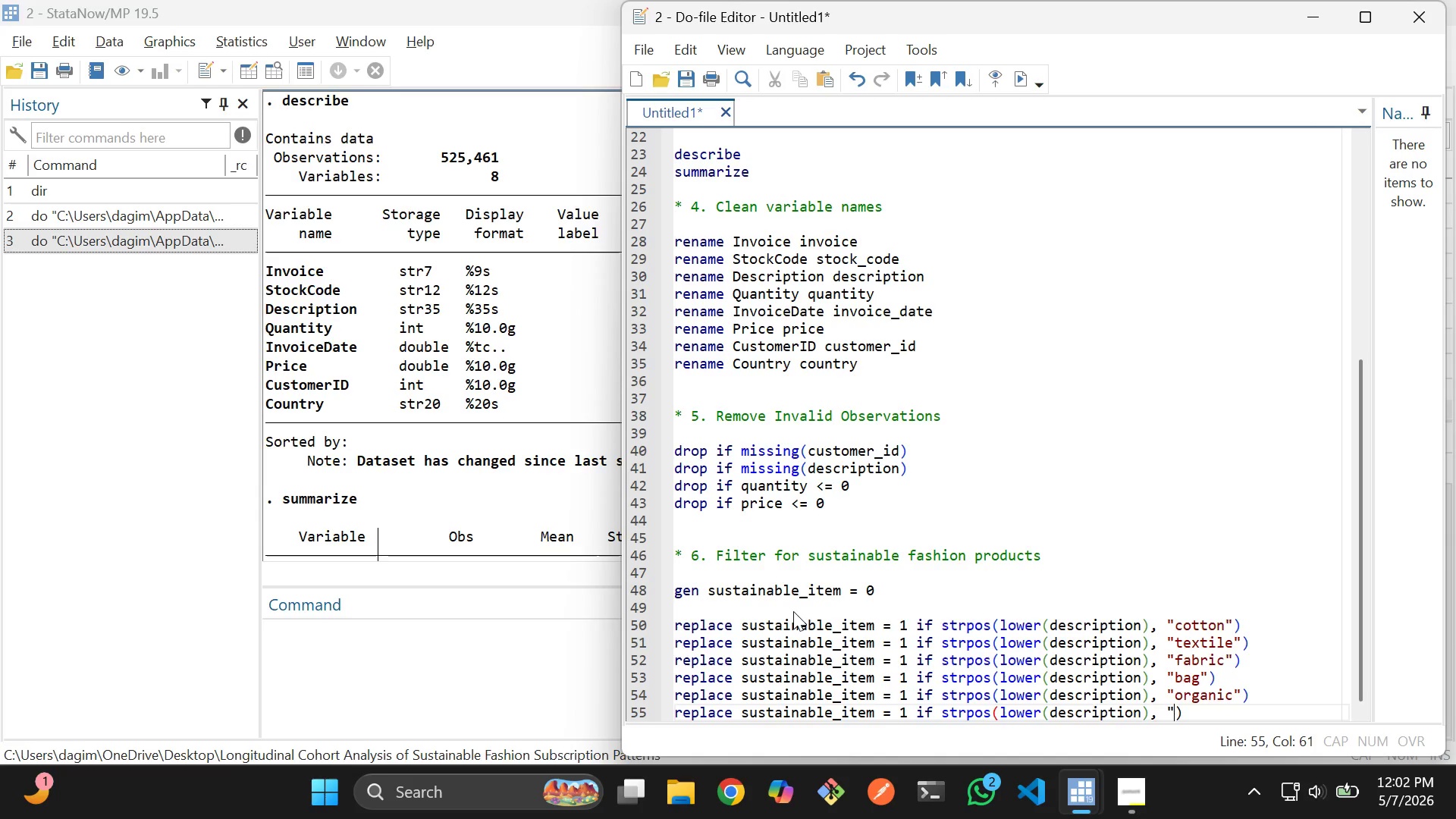 
key(Shift+Quote)
 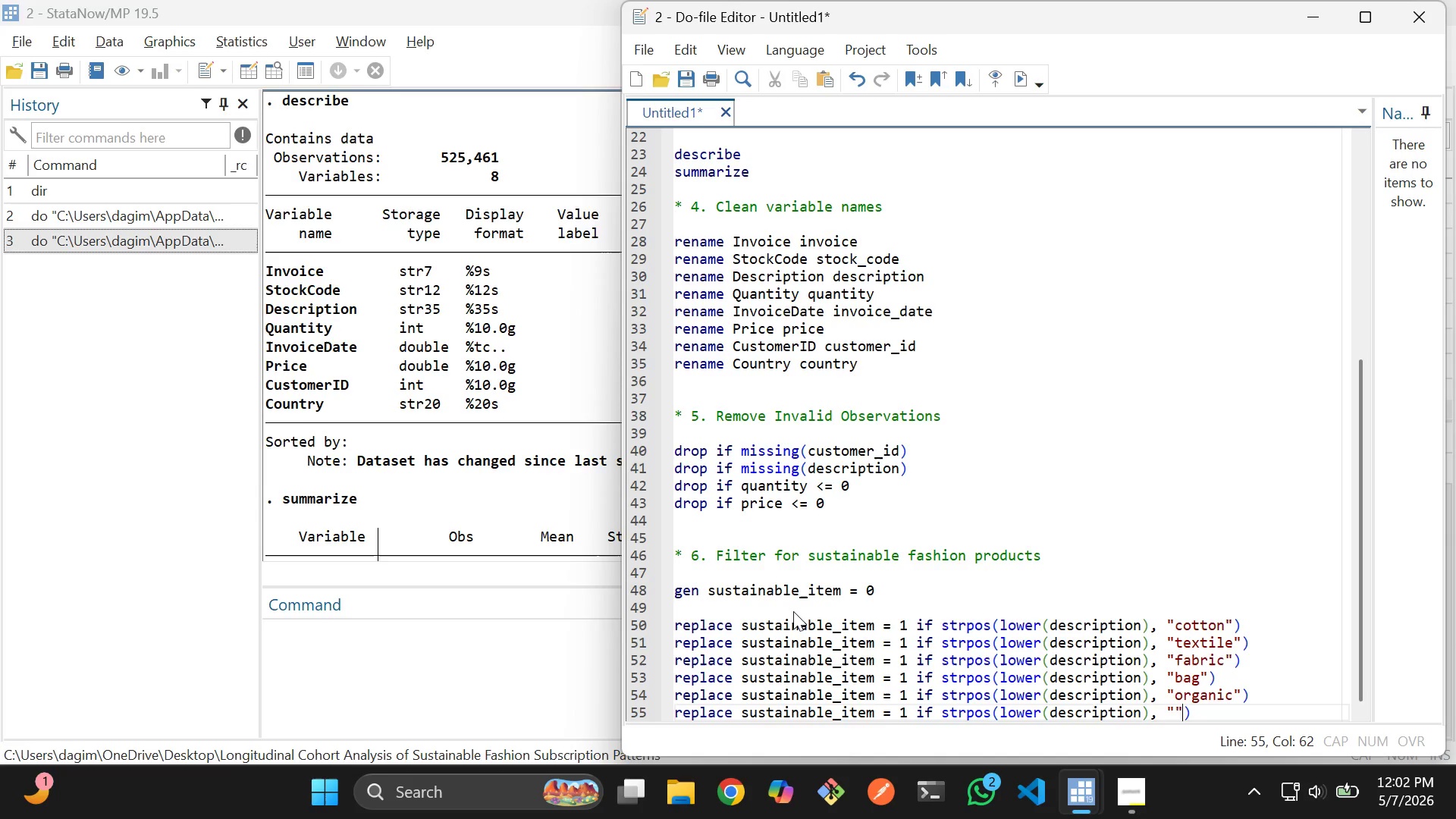 
key(ArrowLeft)
 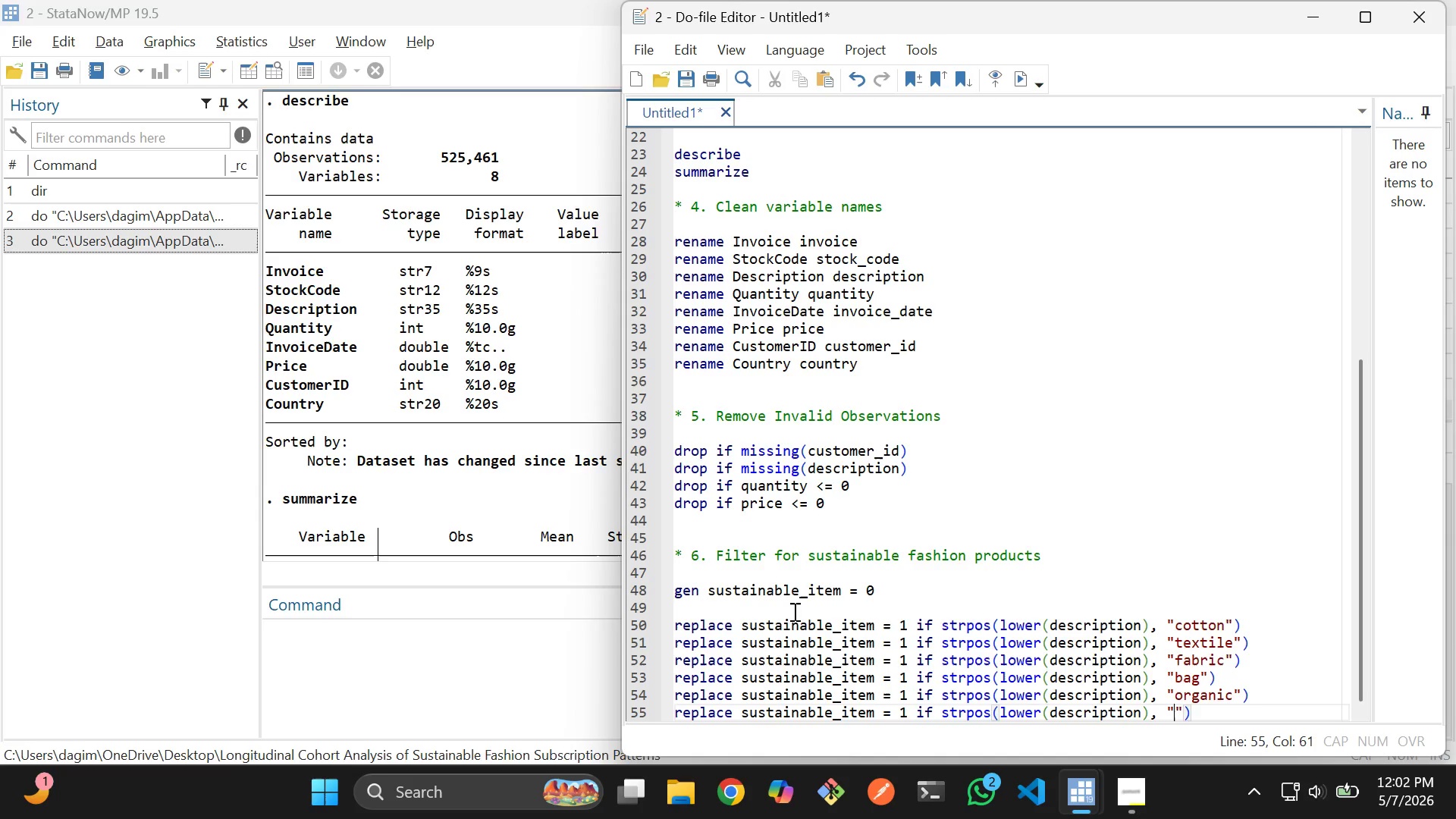 
type(recycled)
 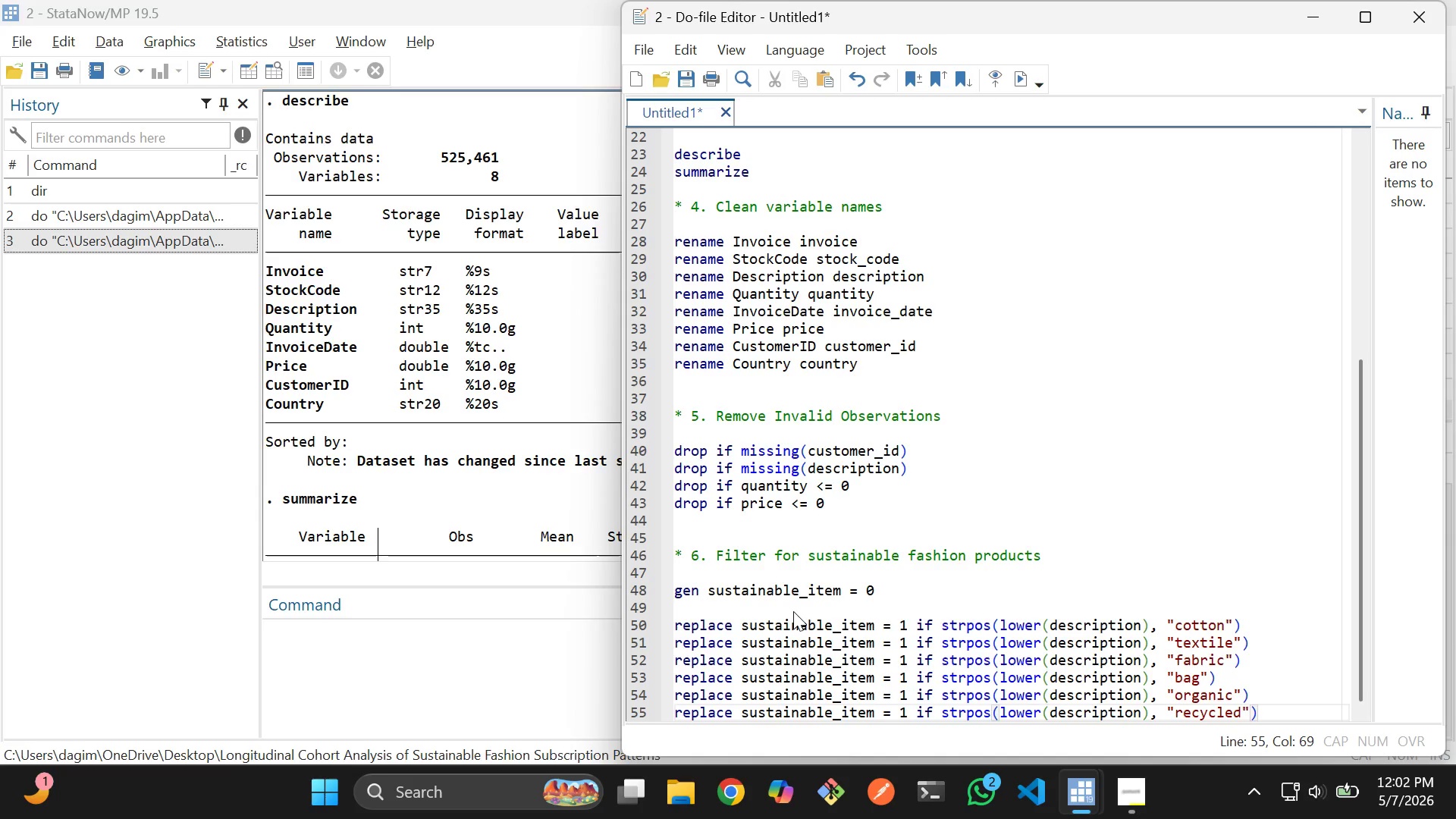 
key(ArrowRight)
 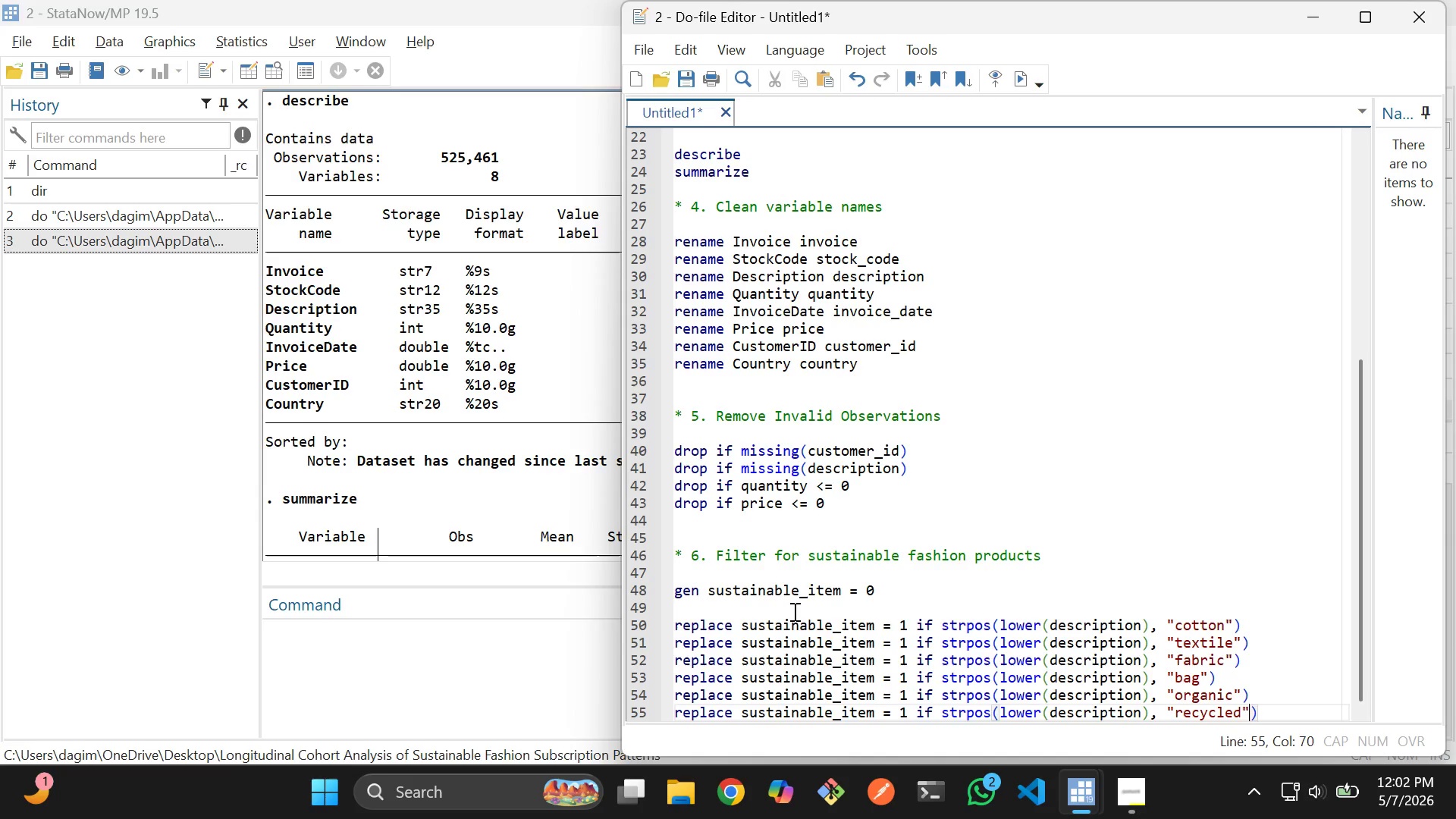 
key(ArrowRight)
 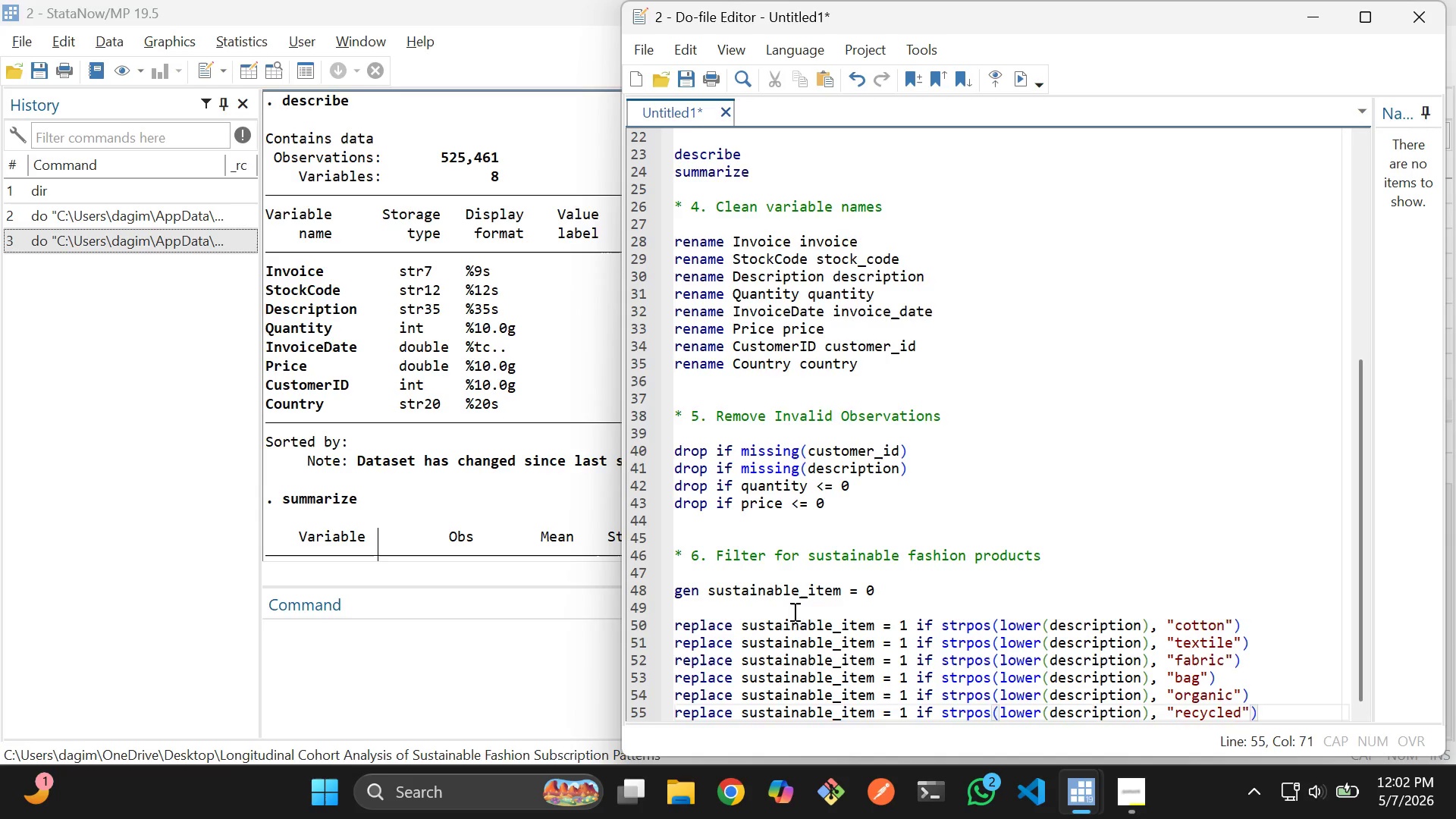 
key(Enter)
 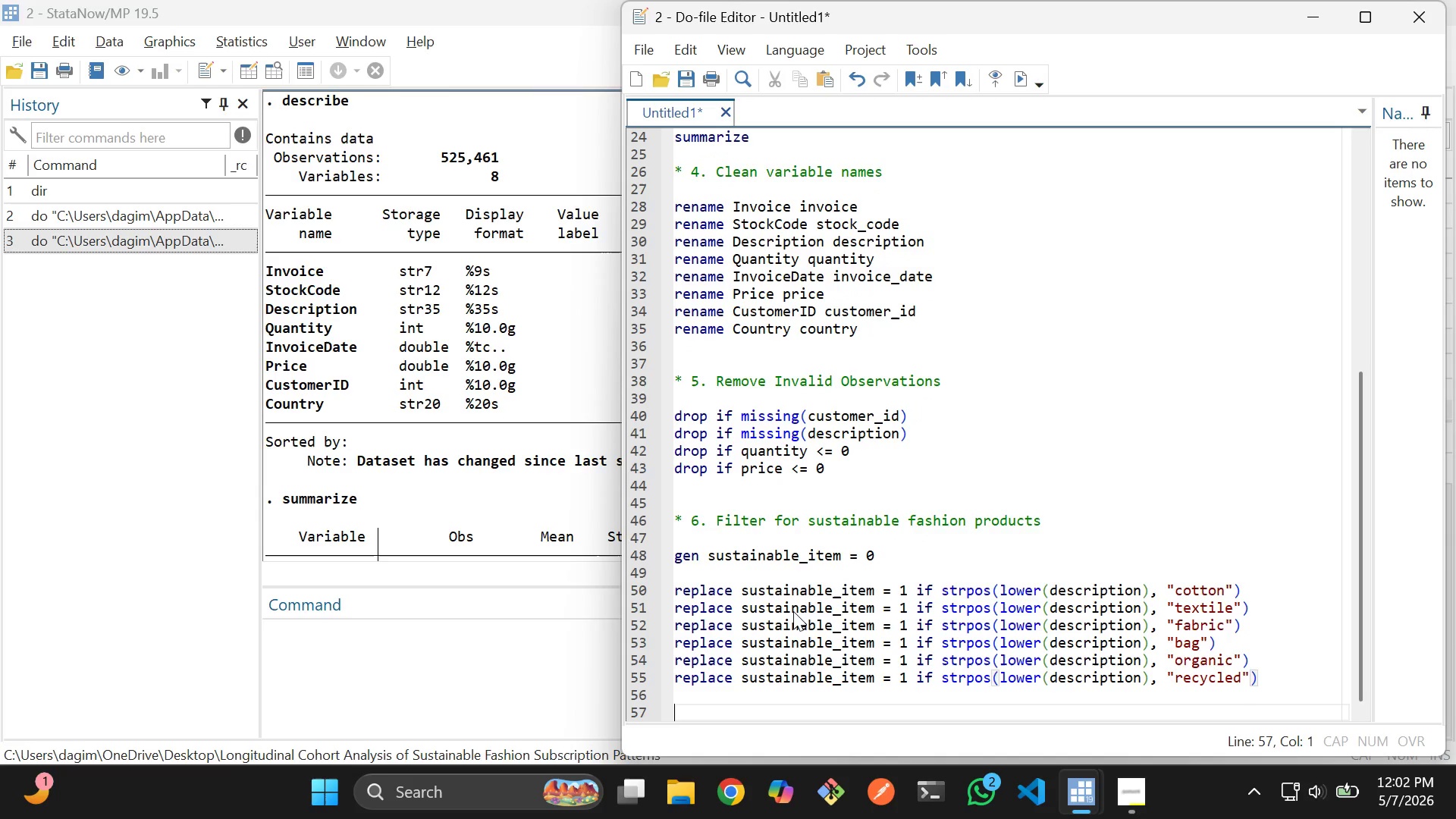 
key(Enter)
 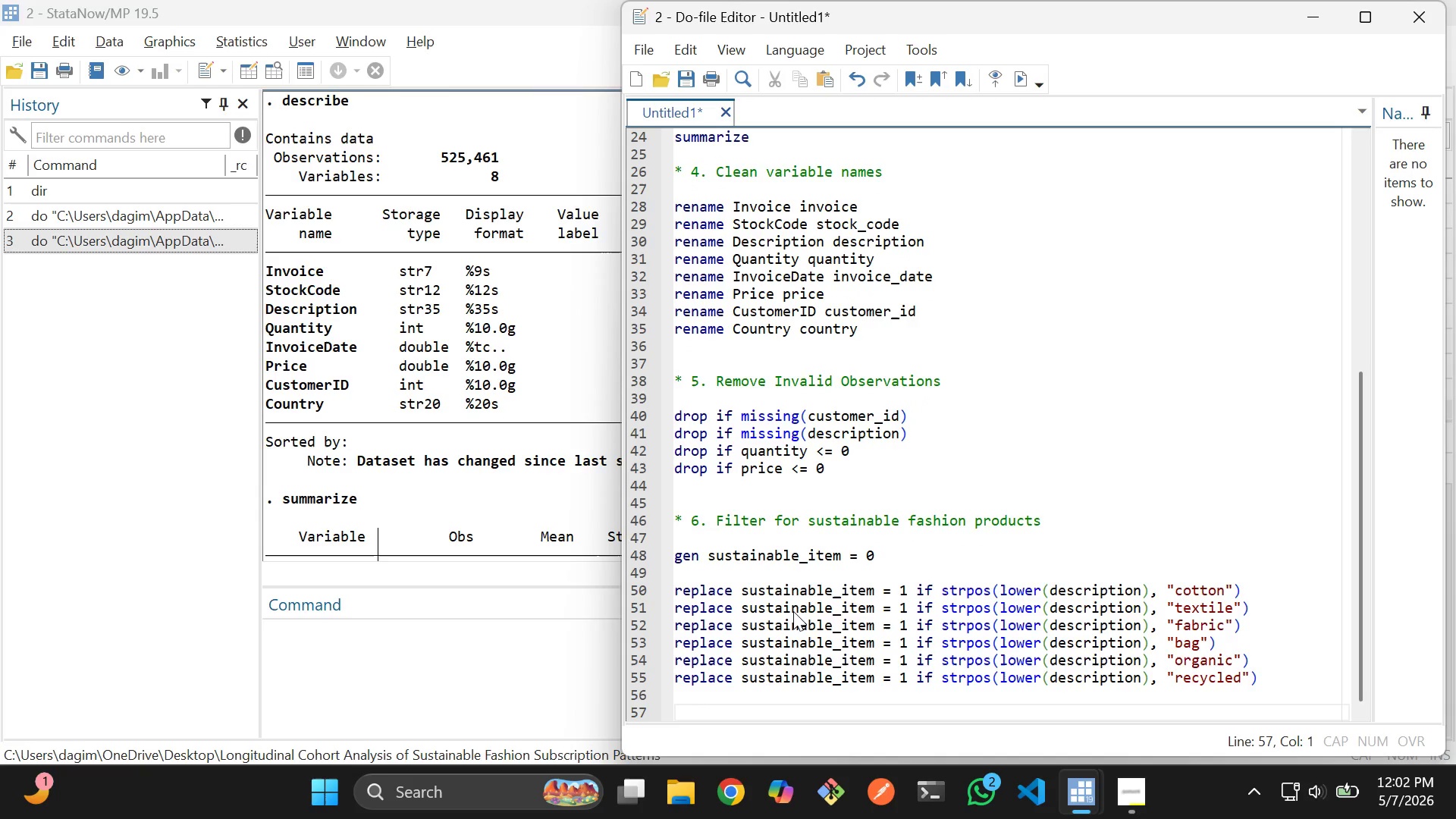 
type(keep if s)
 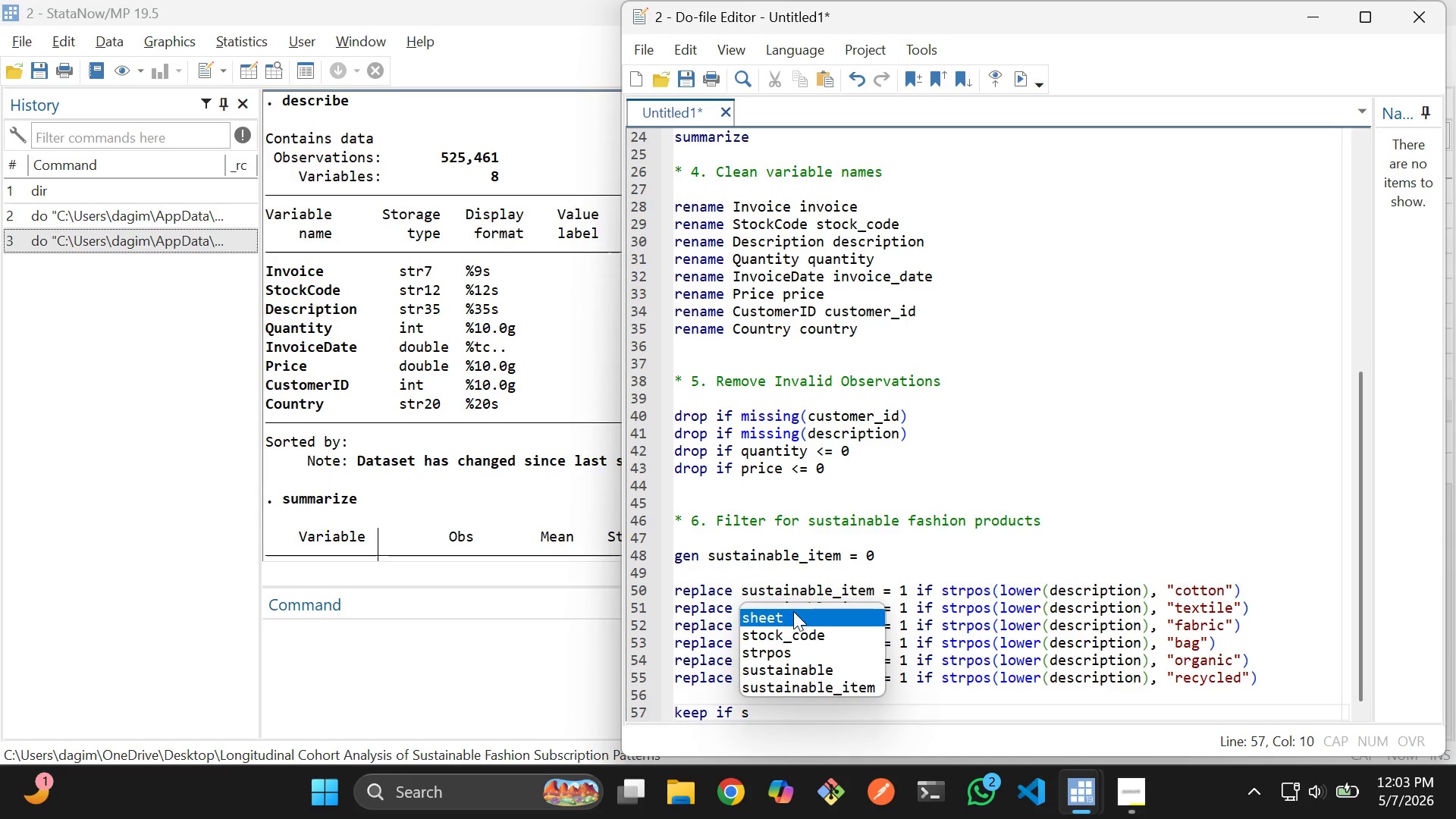 
key(ArrowUp)
 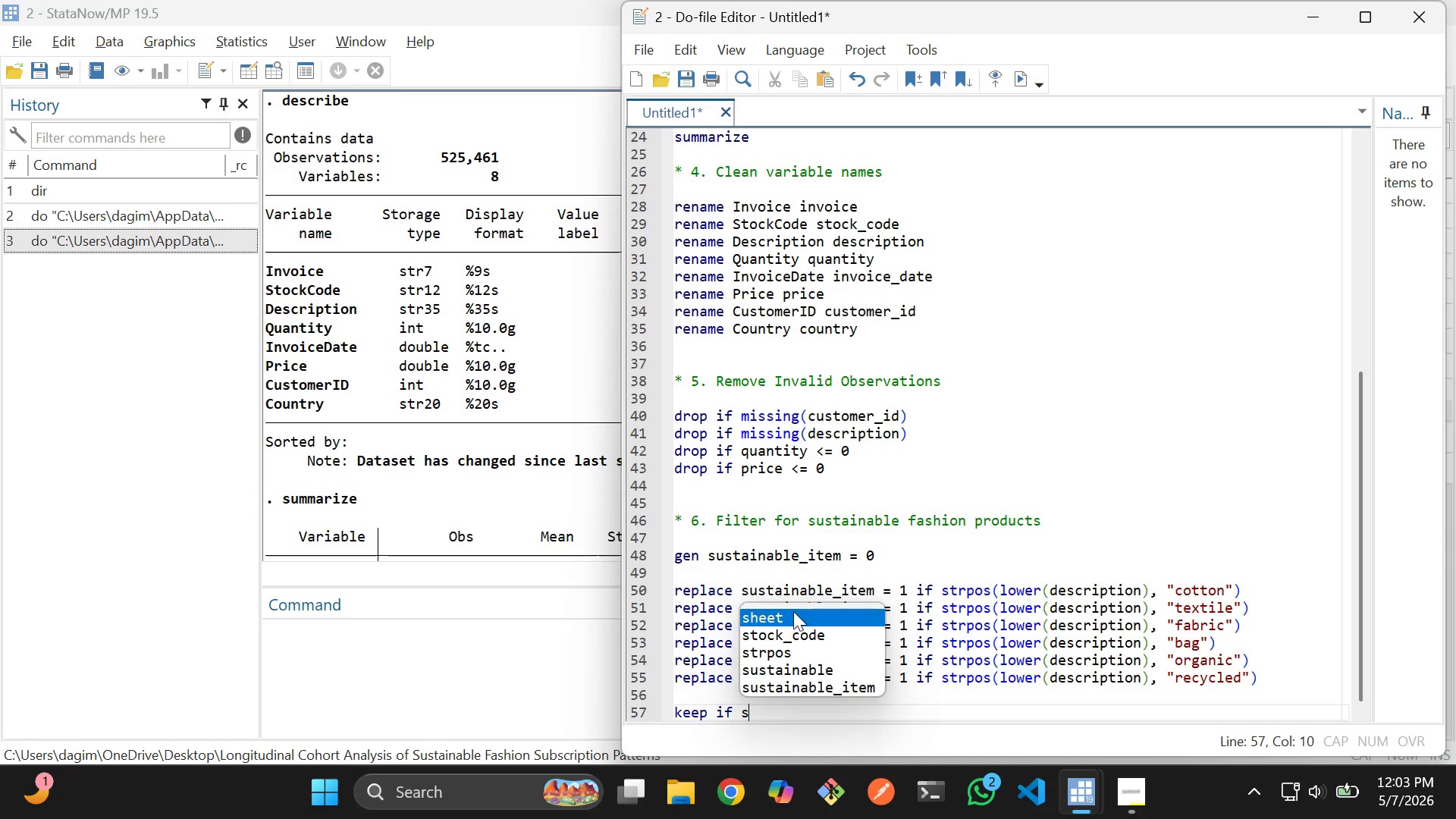 
key(ArrowDown)
 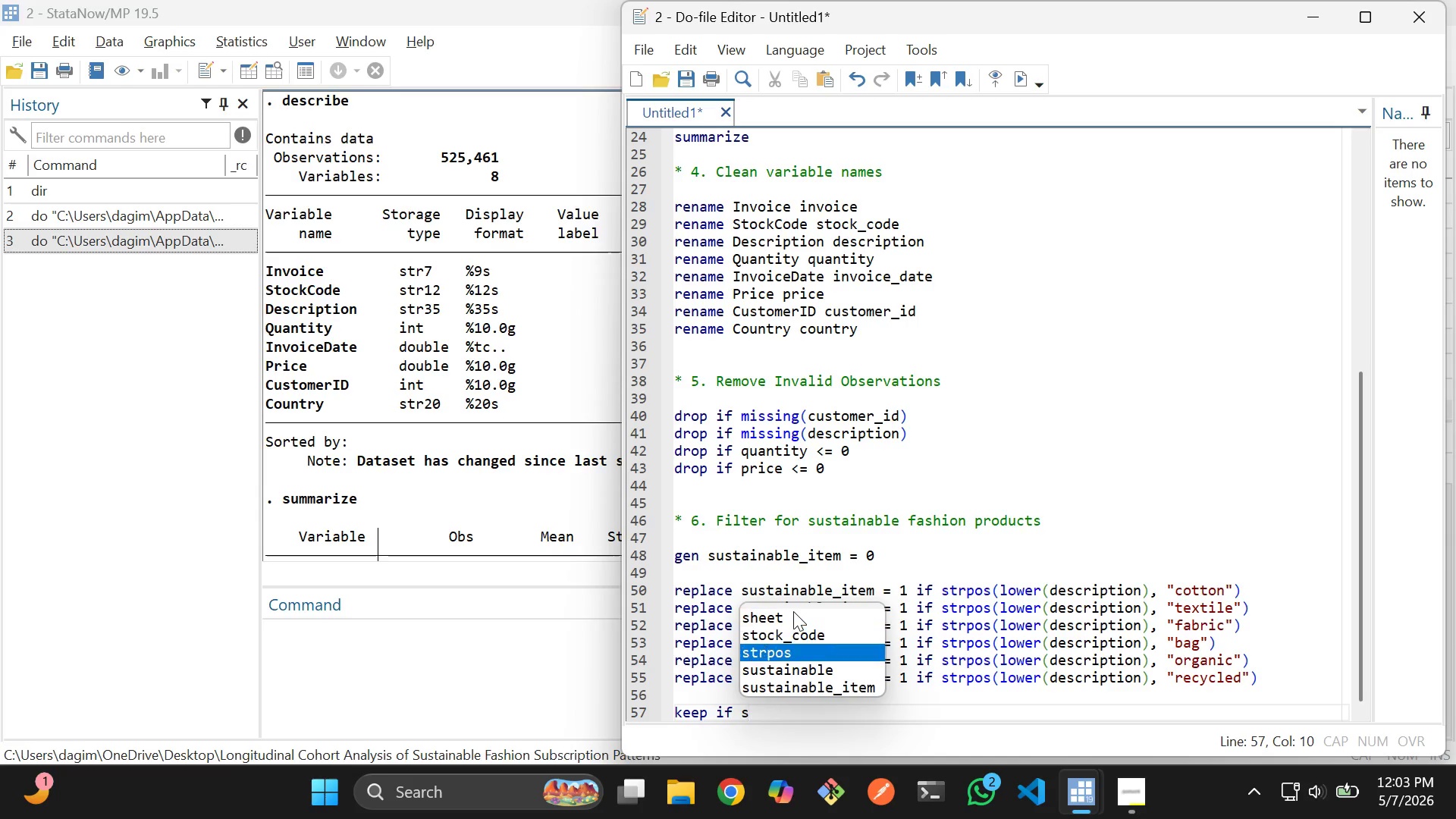 
key(ArrowDown)
 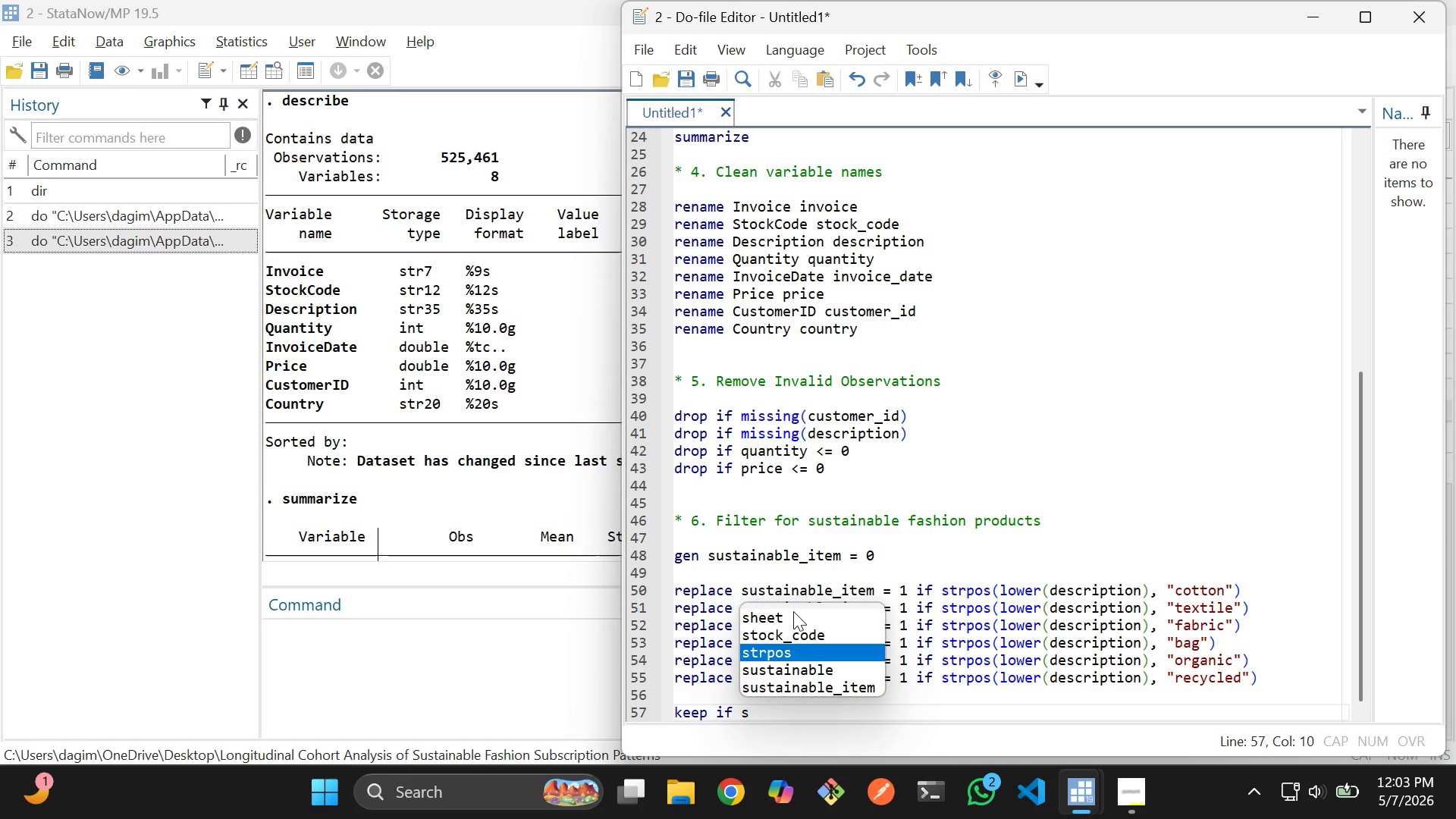 
key(ArrowDown)
 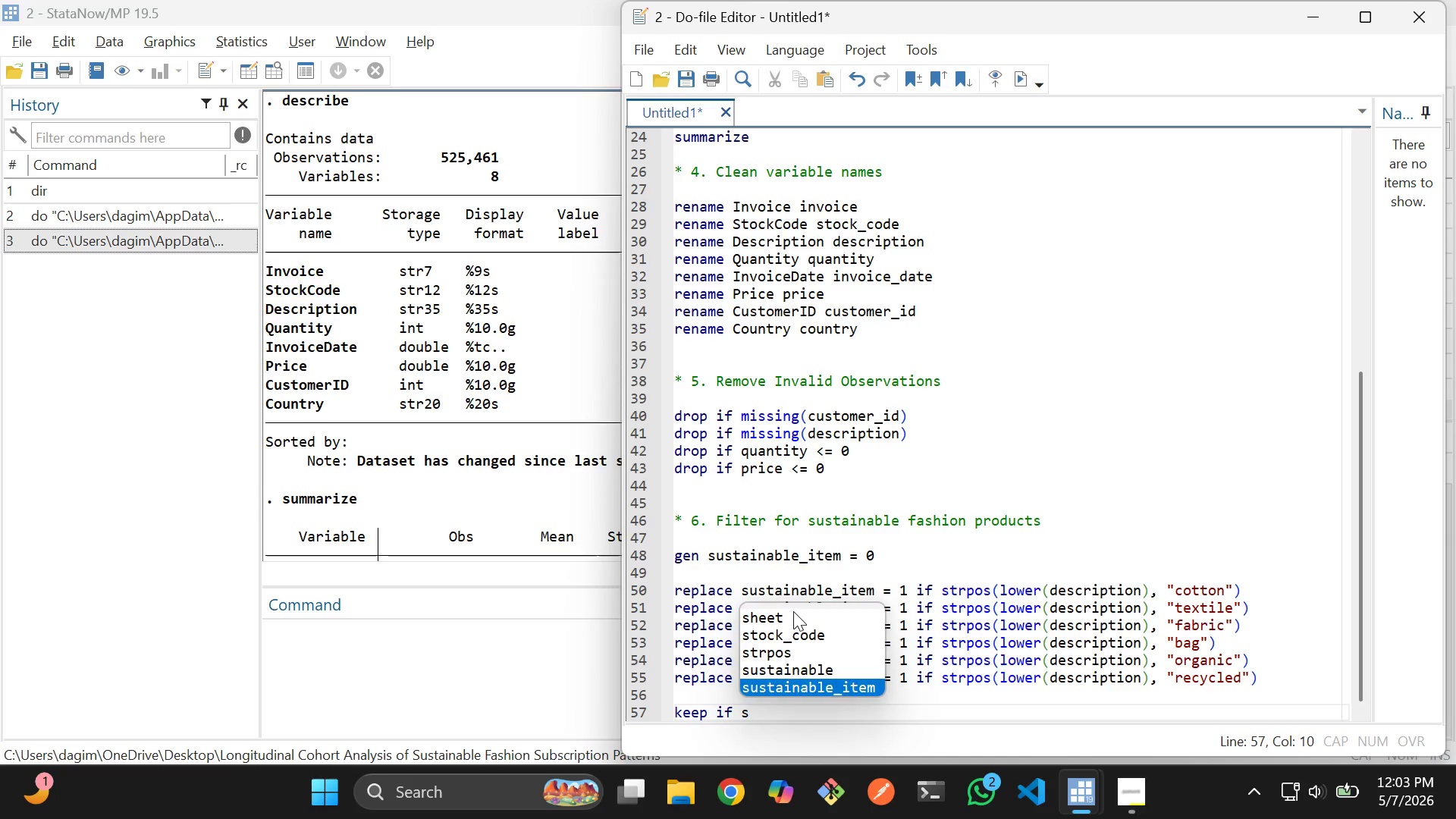 
key(ArrowDown)
 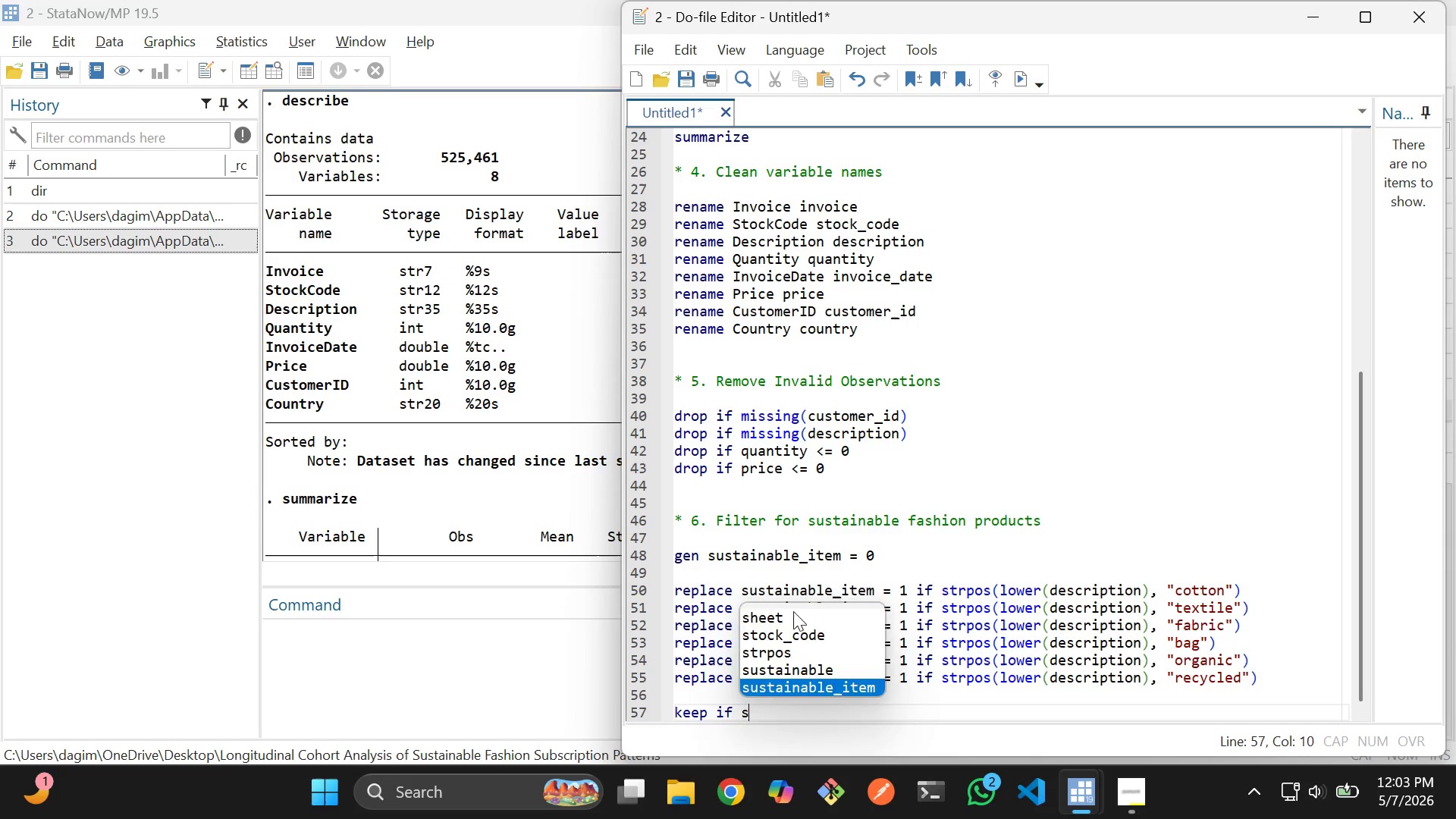 
key(Enter)
 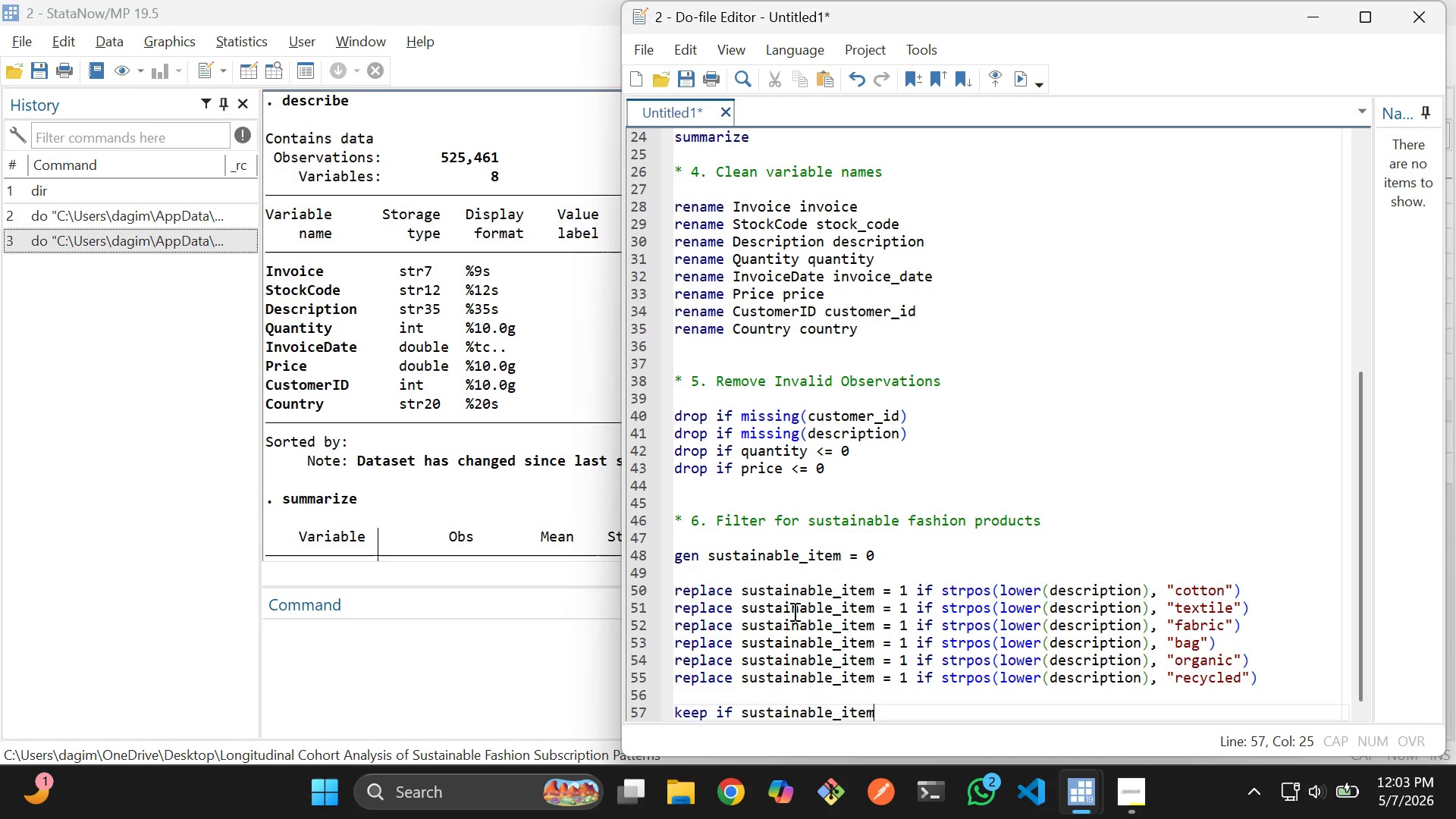 
key(Space)
 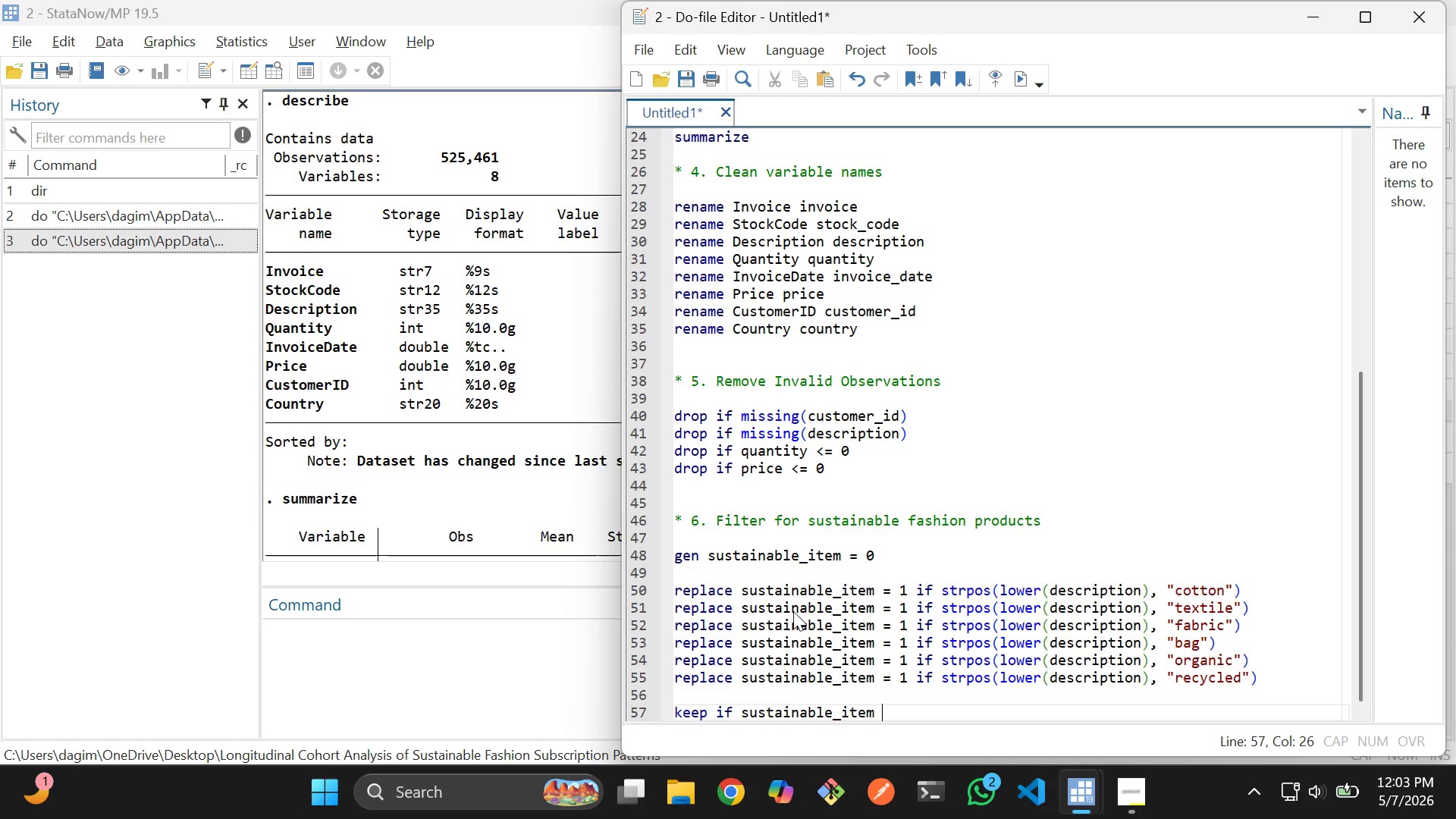 
key(Equal)
 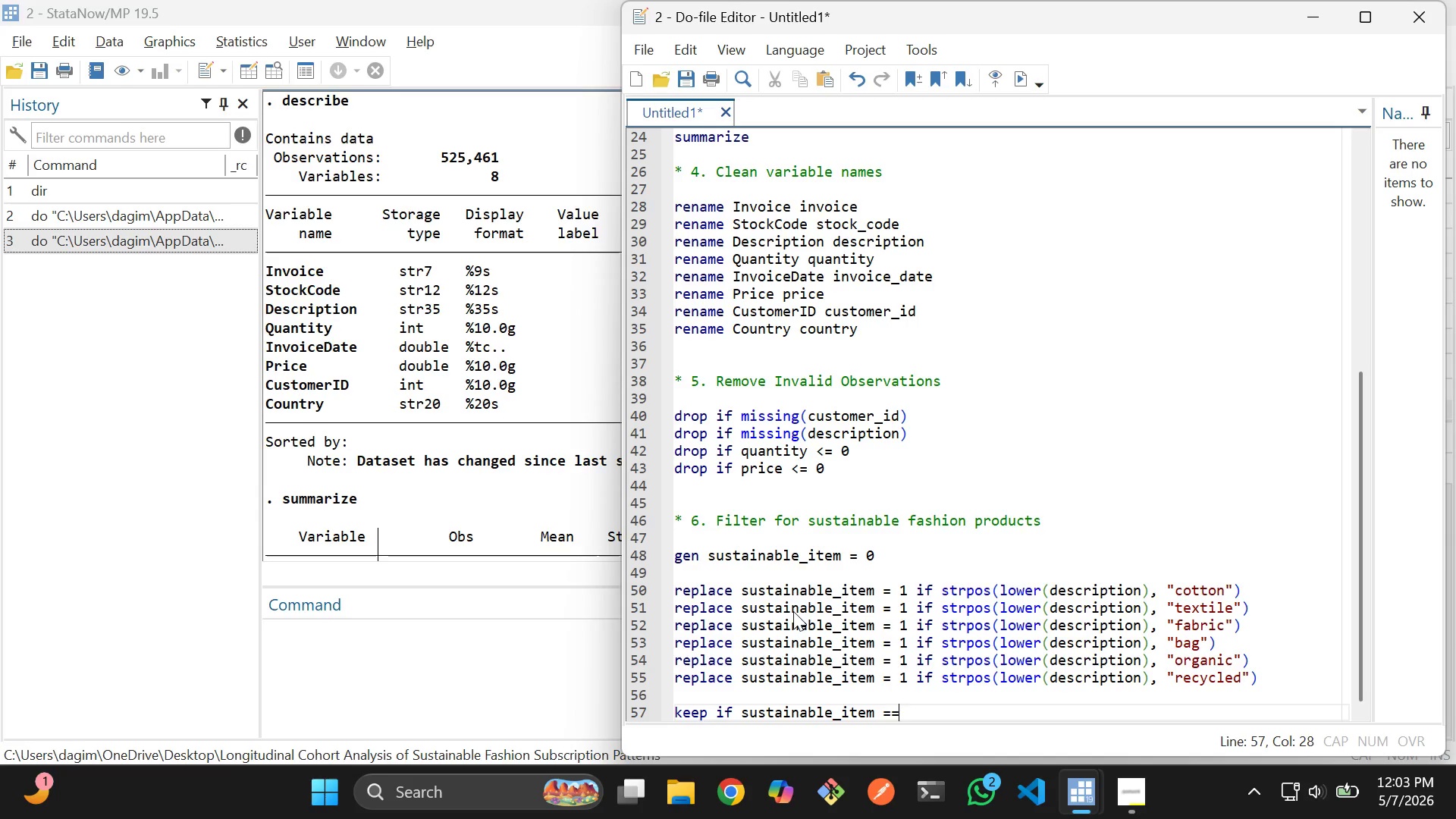 
key(Equal)
 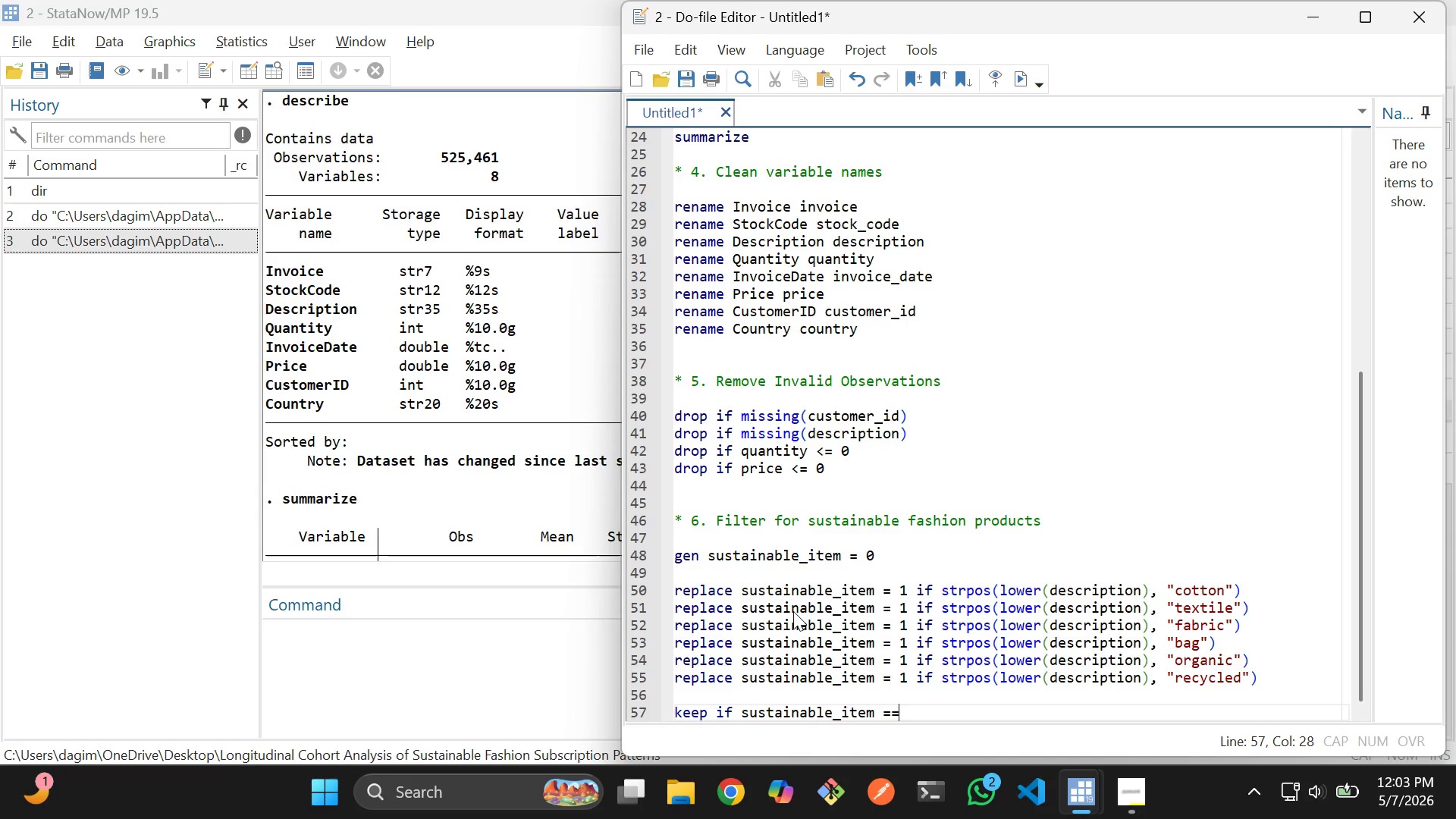 
key(Space)
 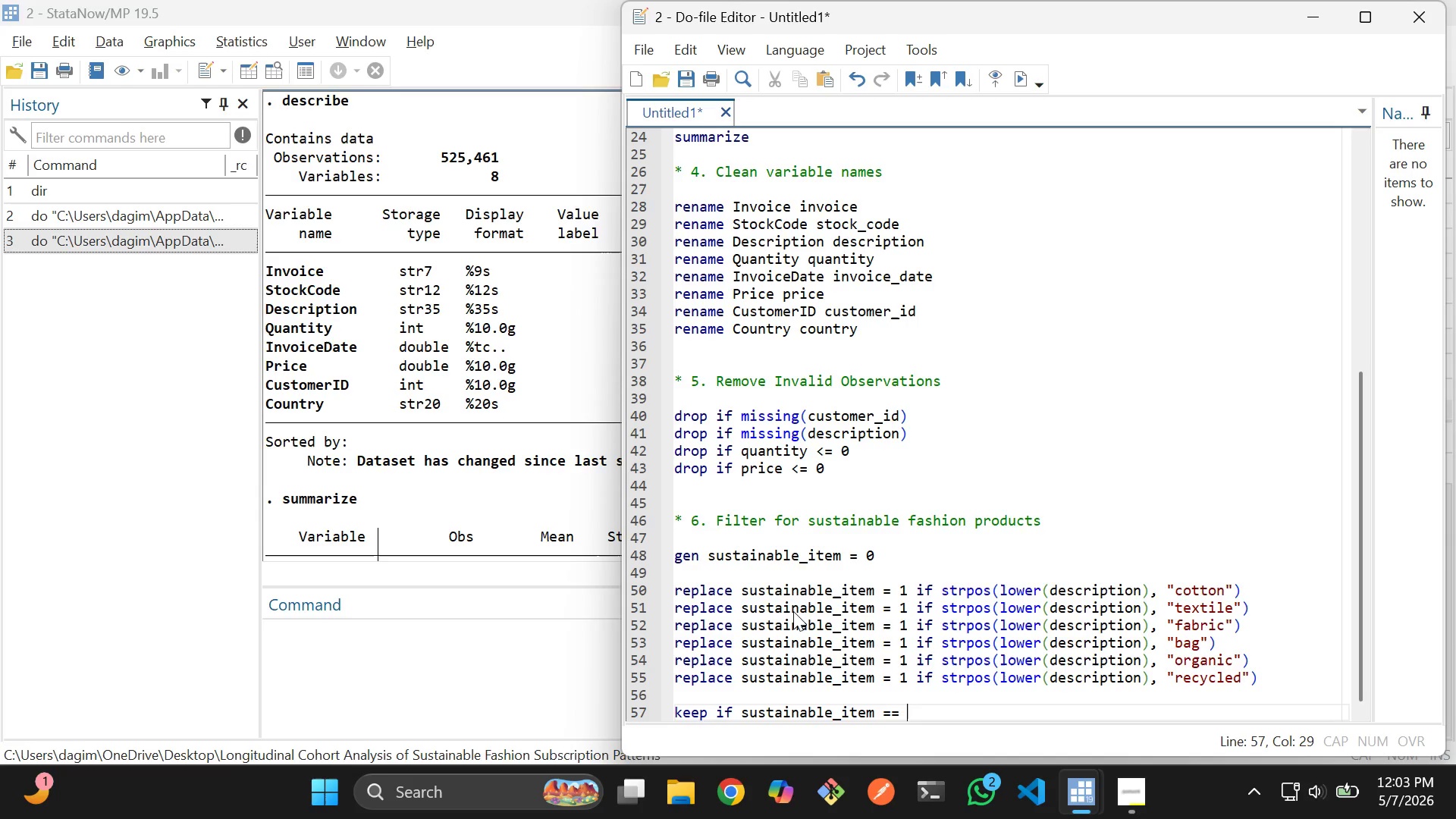 
key(1)
 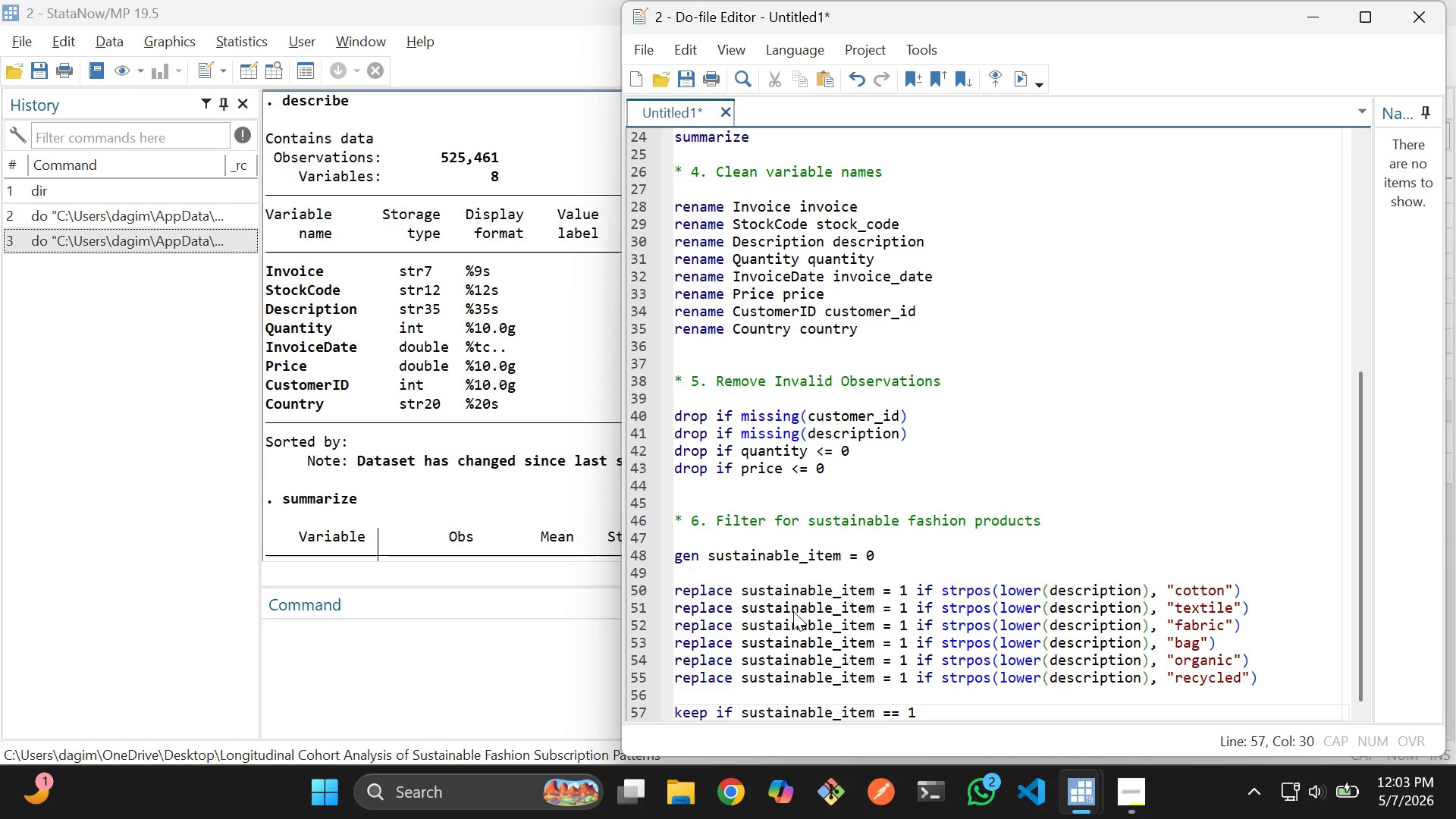 
key(Enter)
 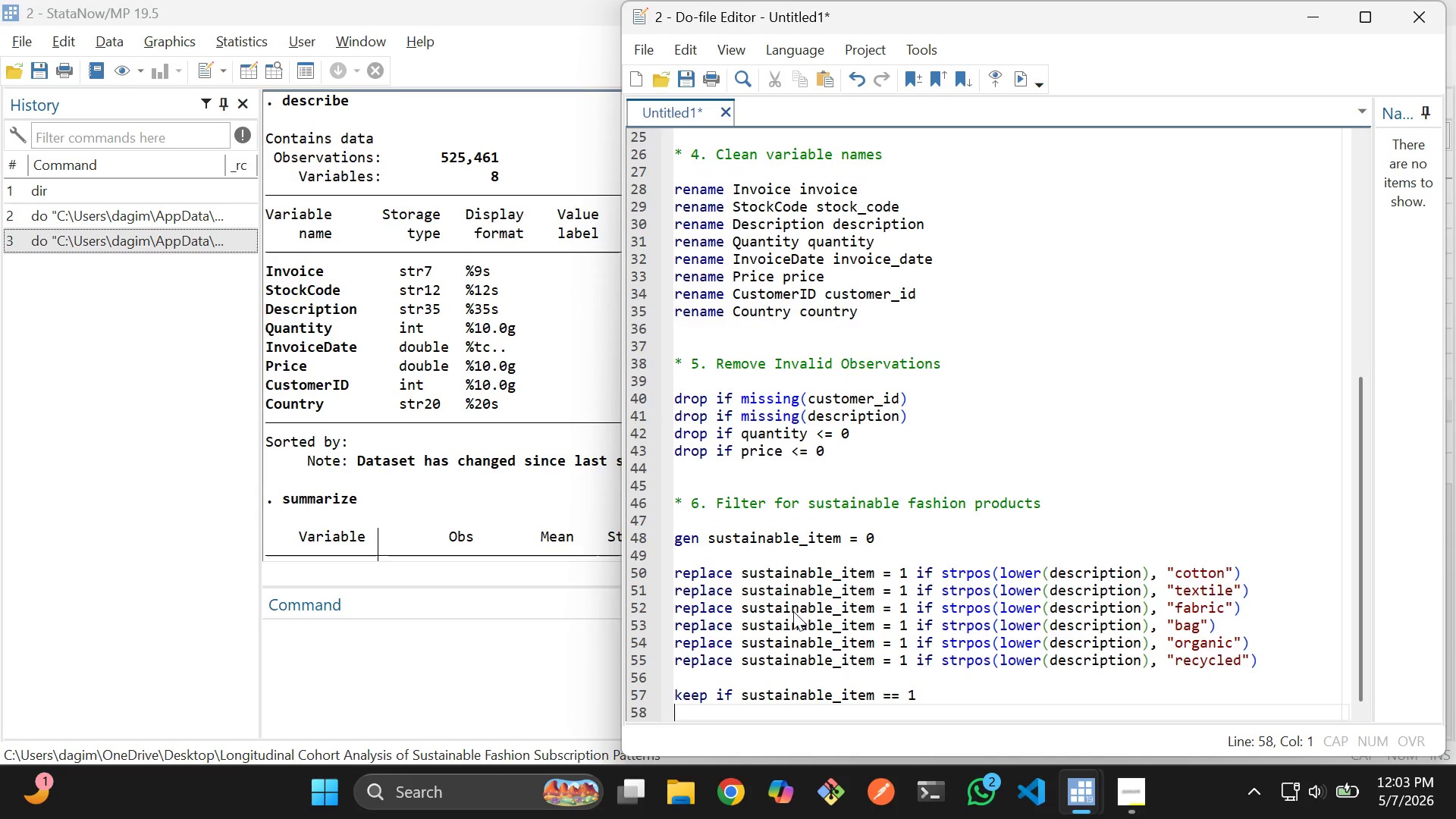 
key(Enter)
 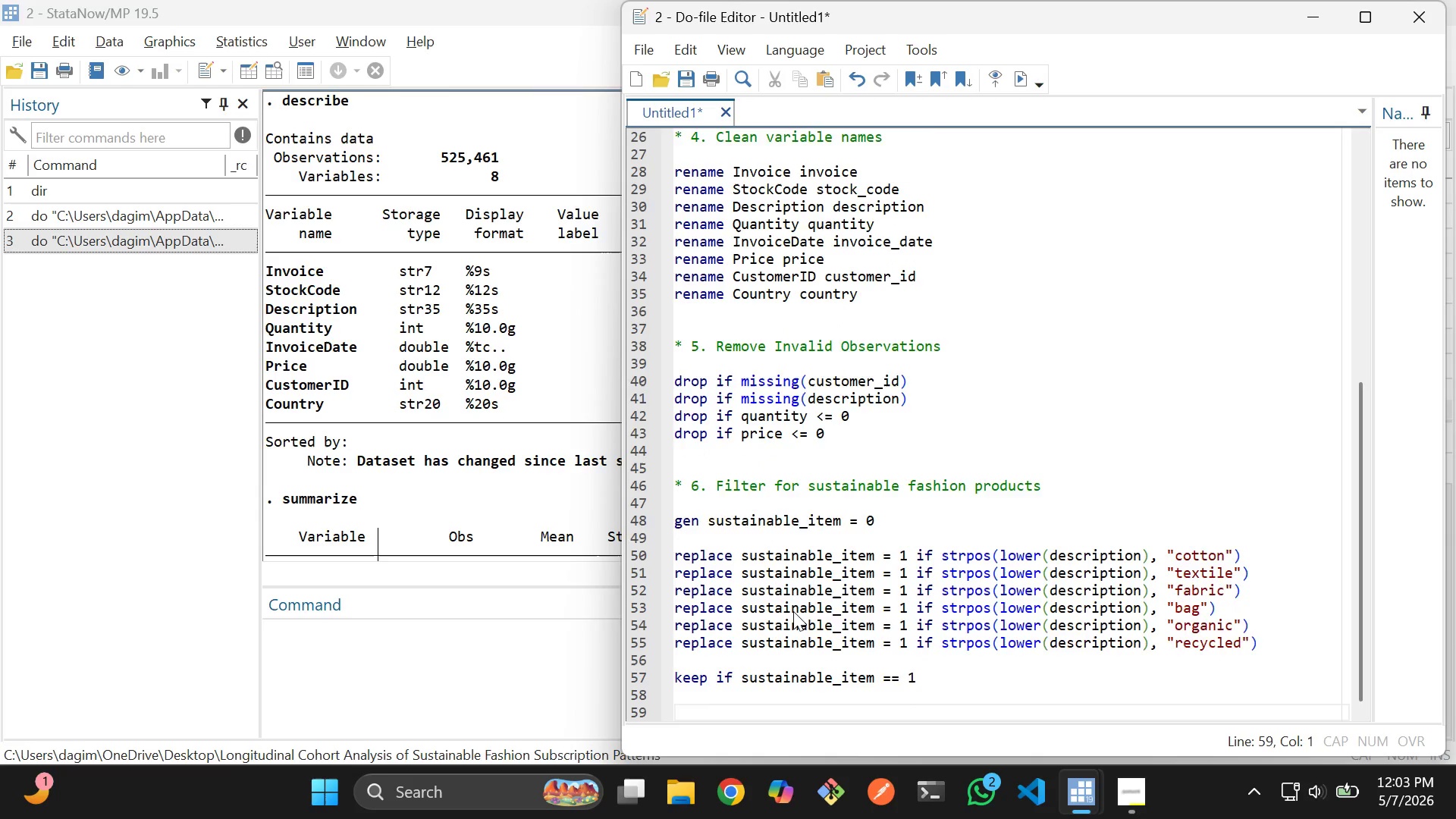 
key(Enter)
 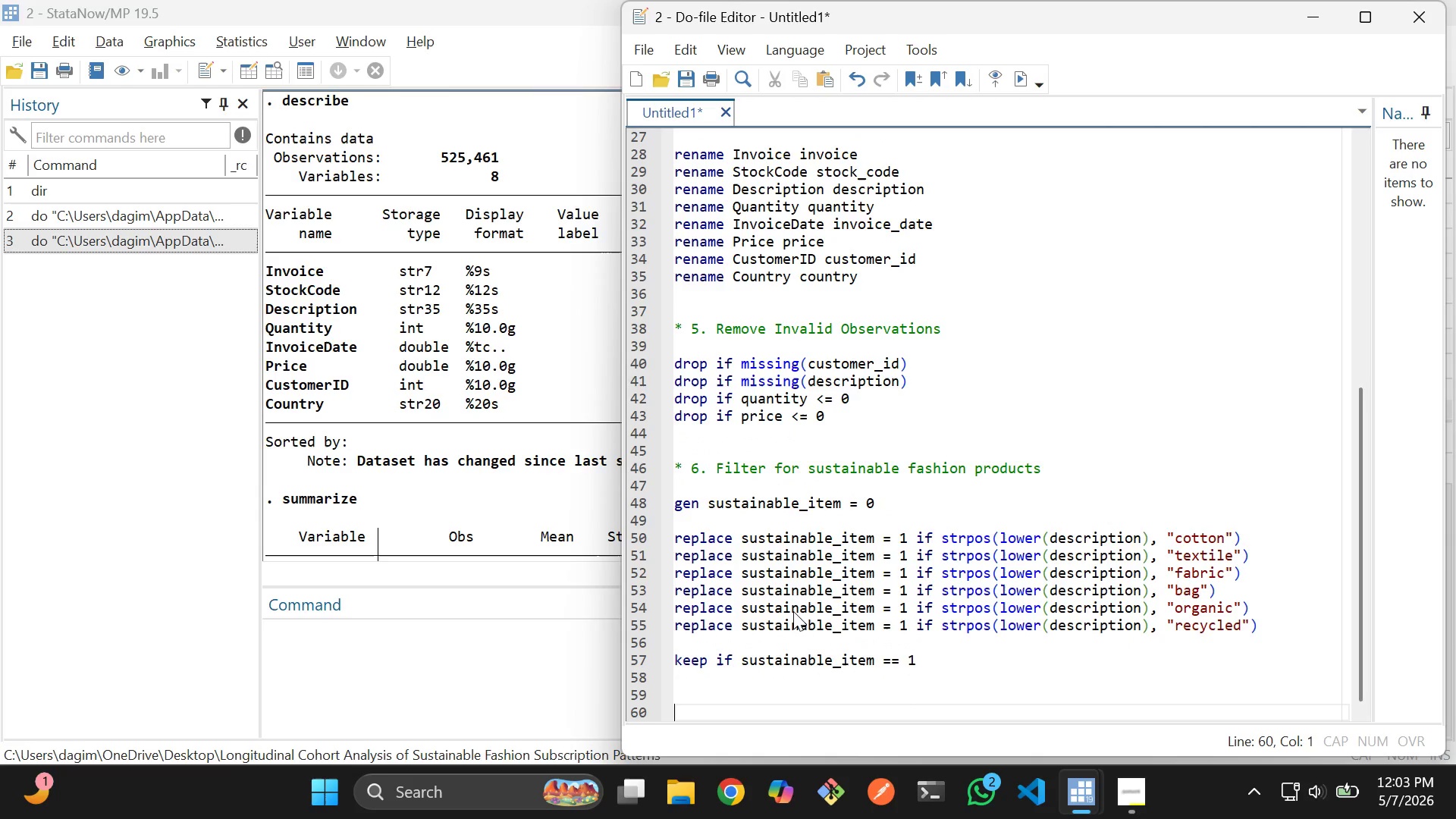 
type(* 7. Cov)
key(Backspace)
type(nver data variabel)
key(Backspace)
key(Backspace)
type(les)
 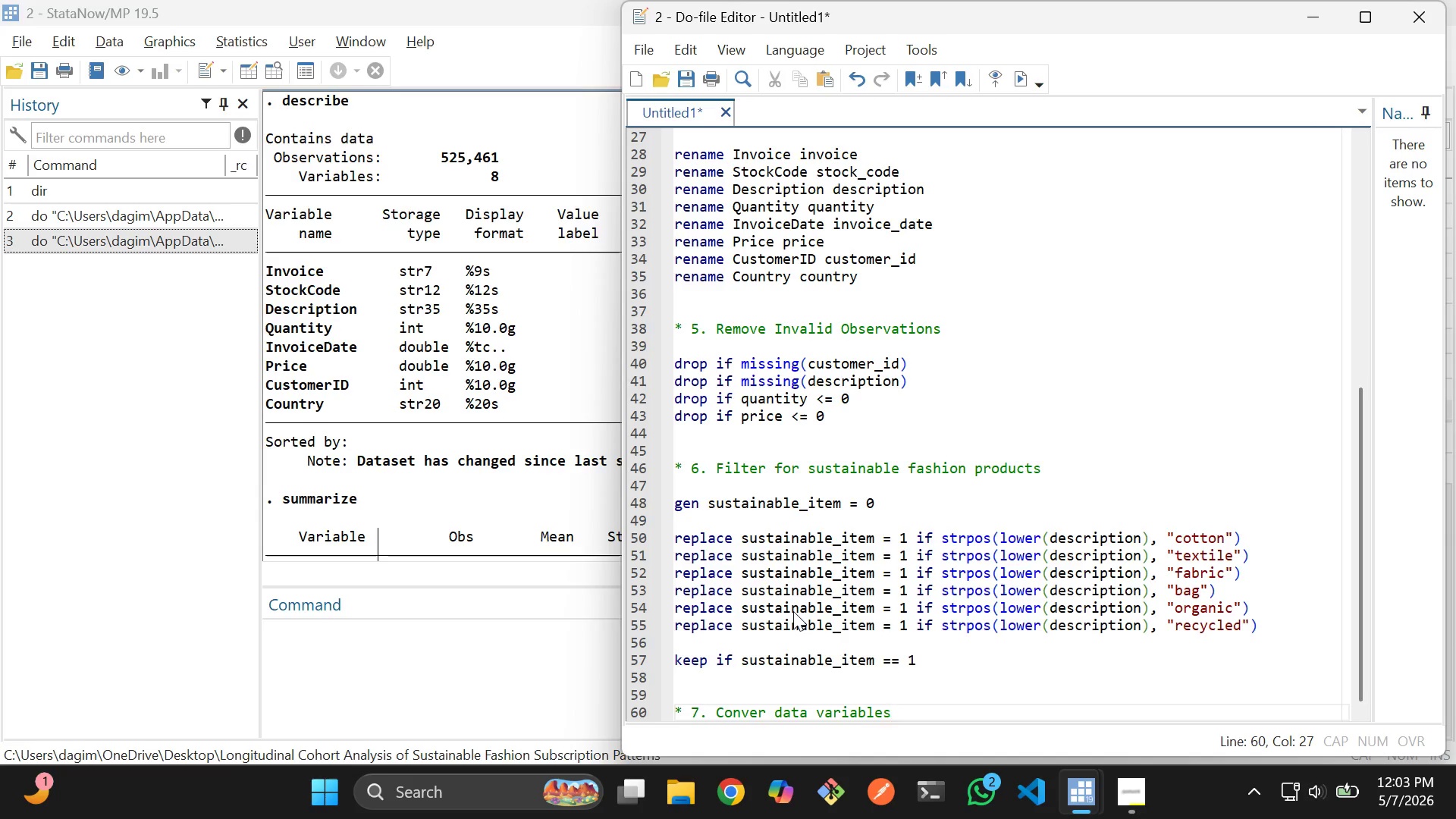 
key(Enter)
 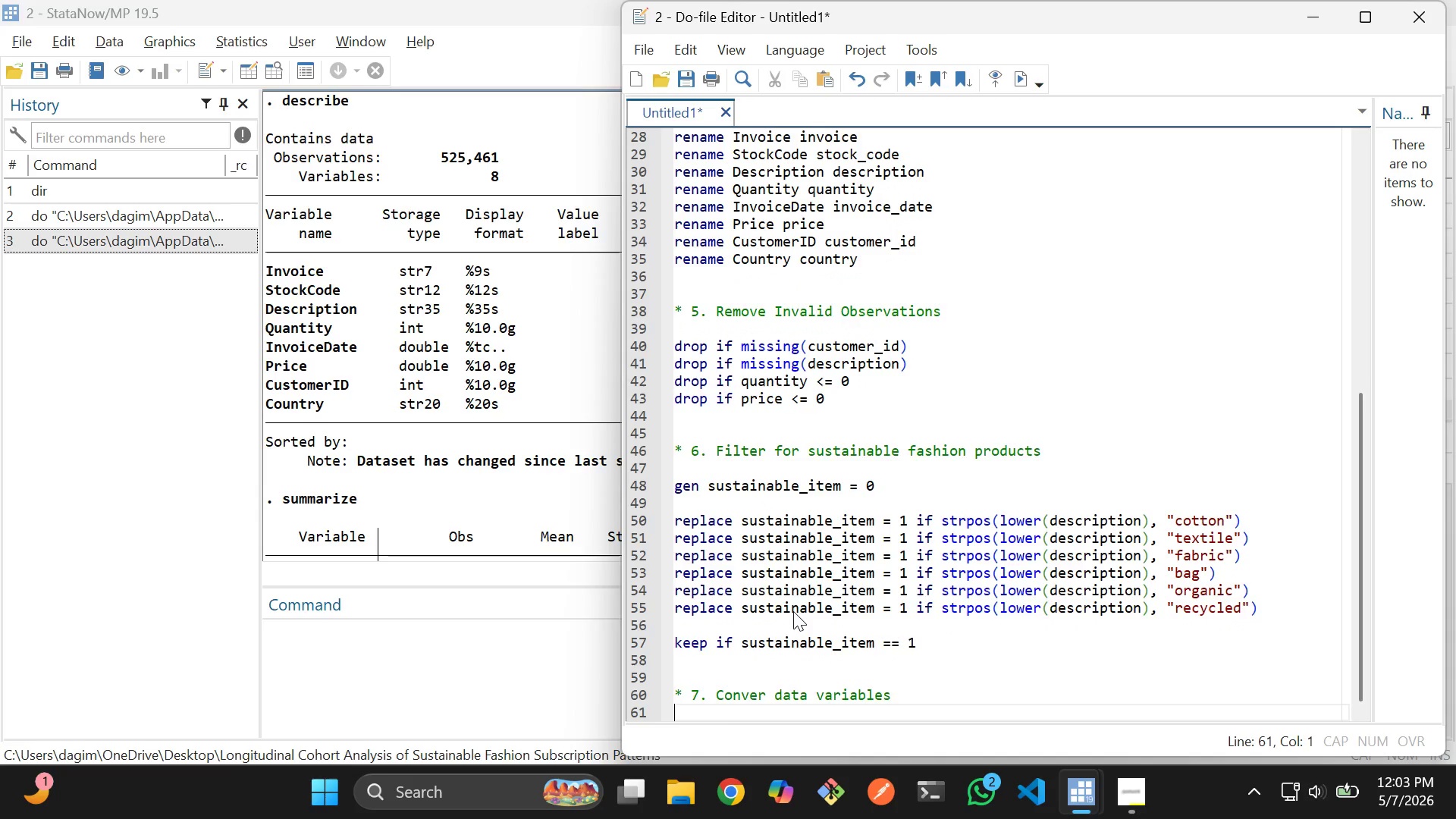 
key(Enter)
 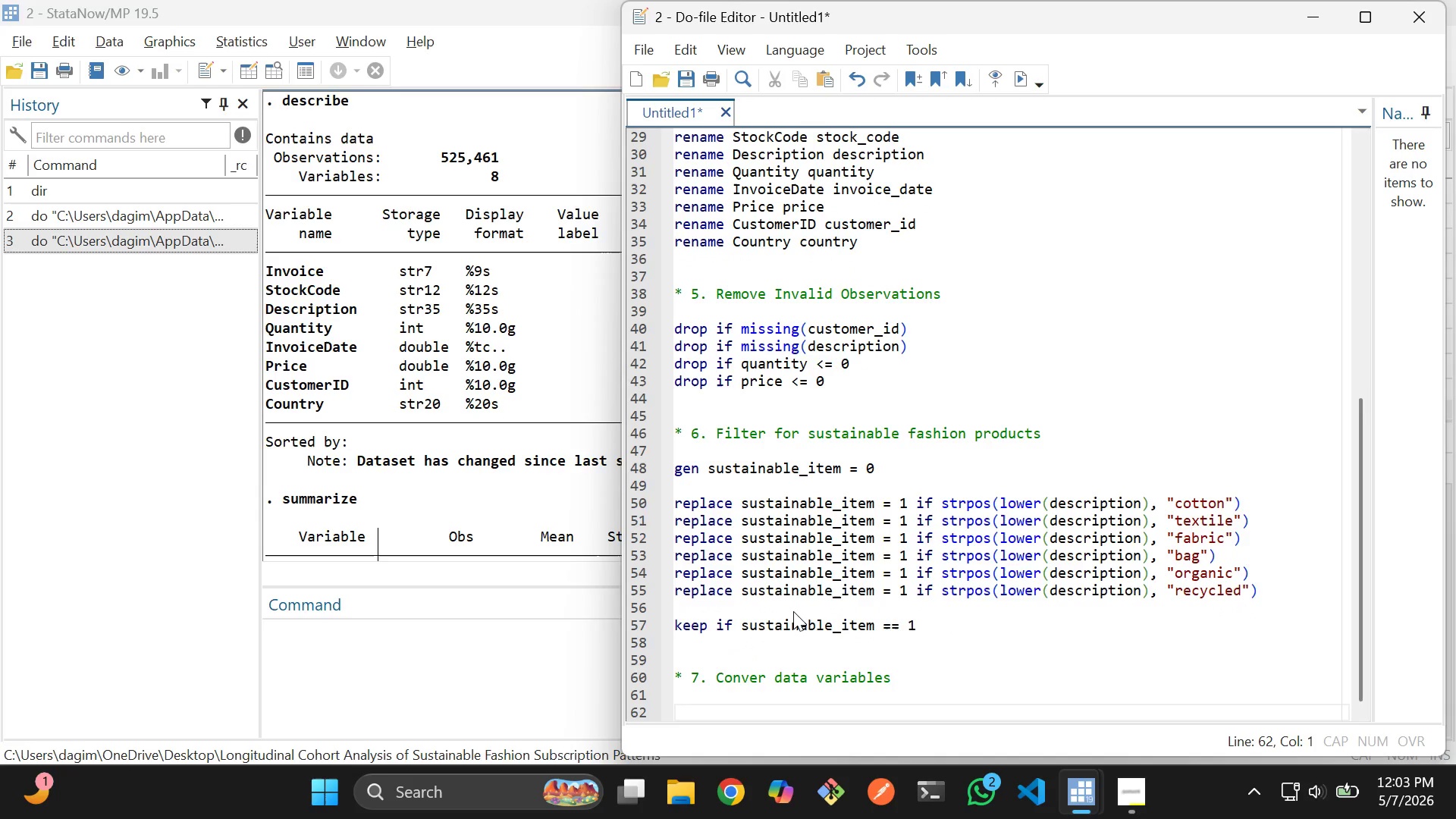 
type(gen invoi)
 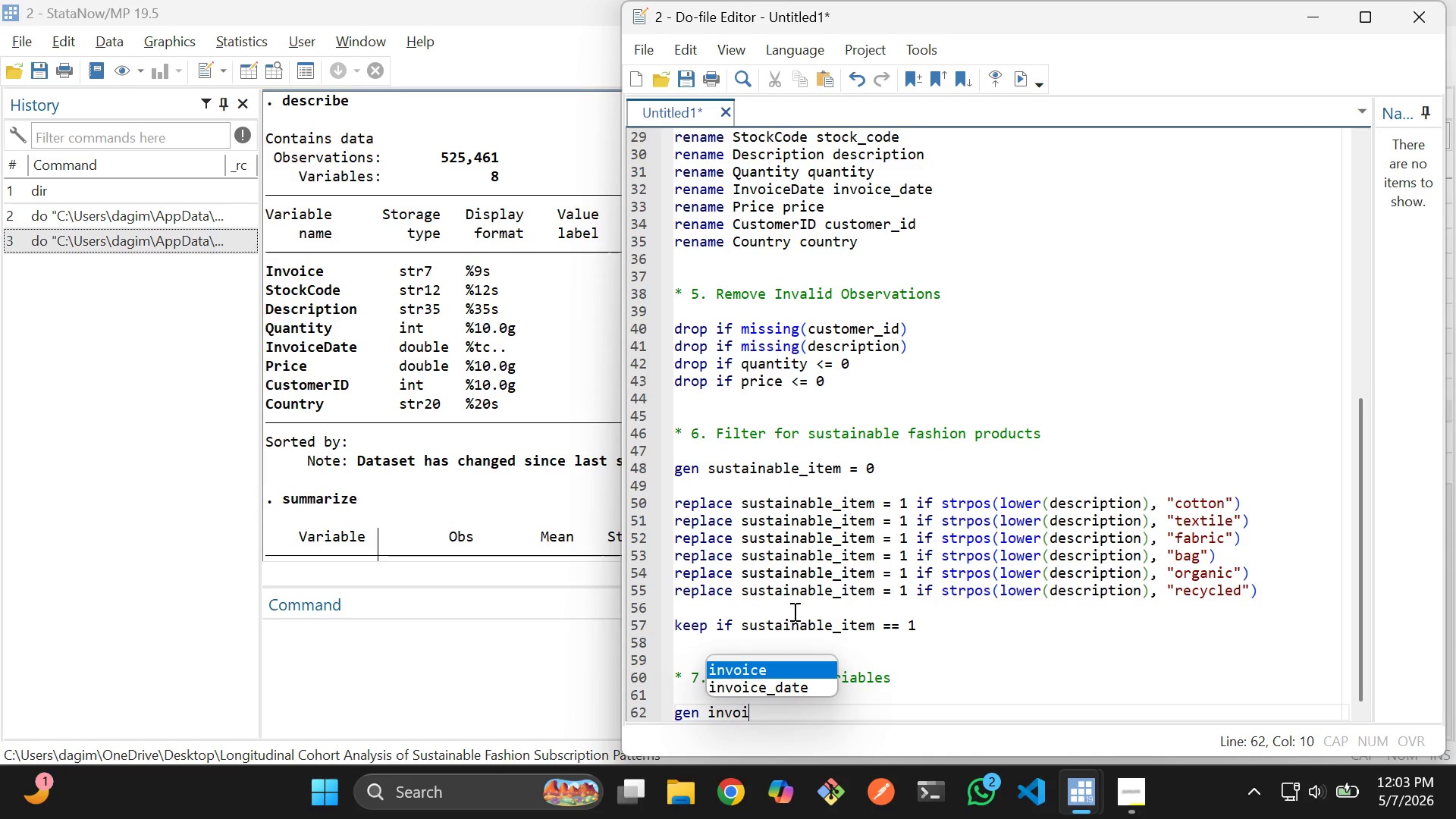 
key(ArrowDown)
 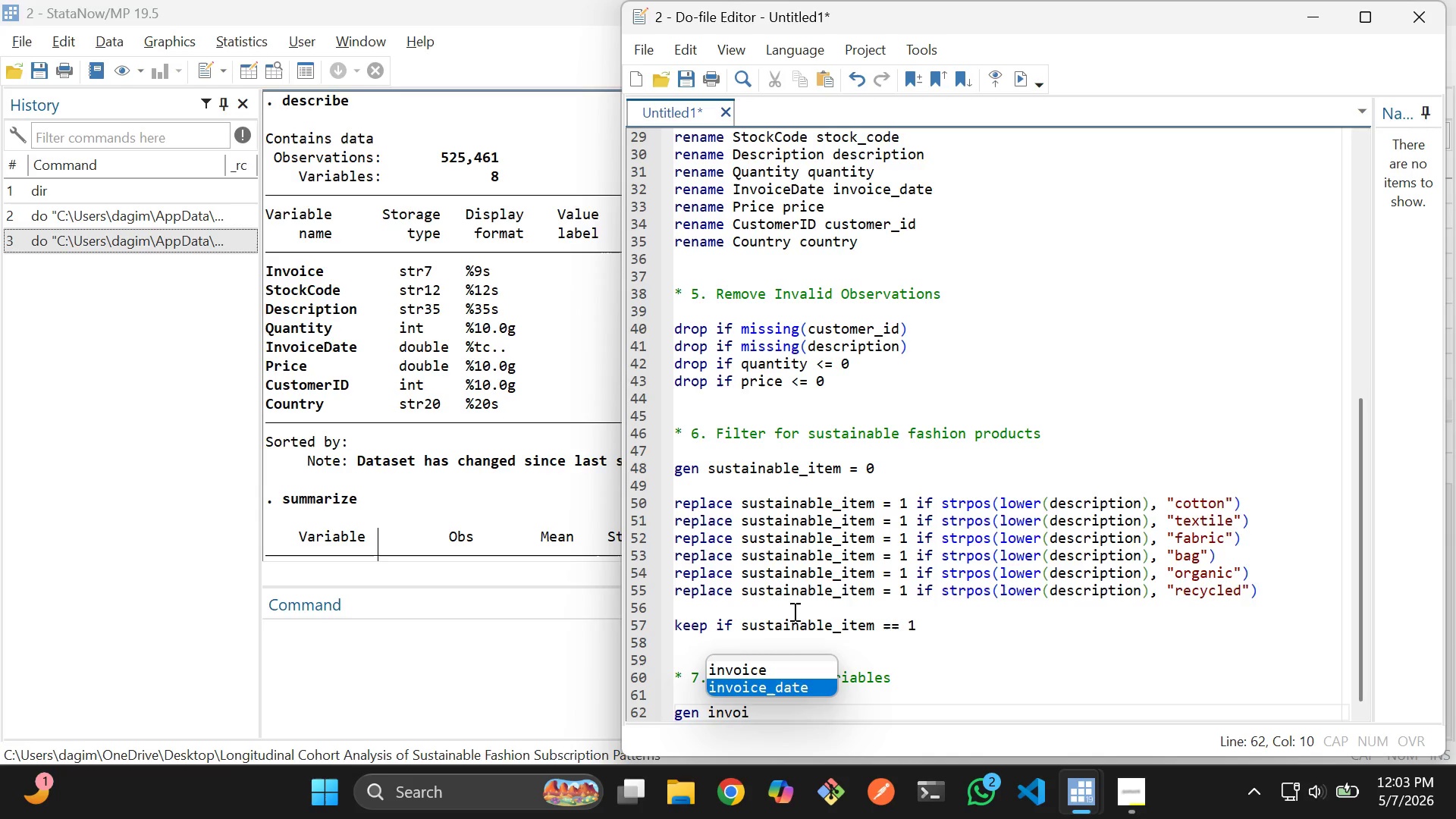 
key(Enter)
 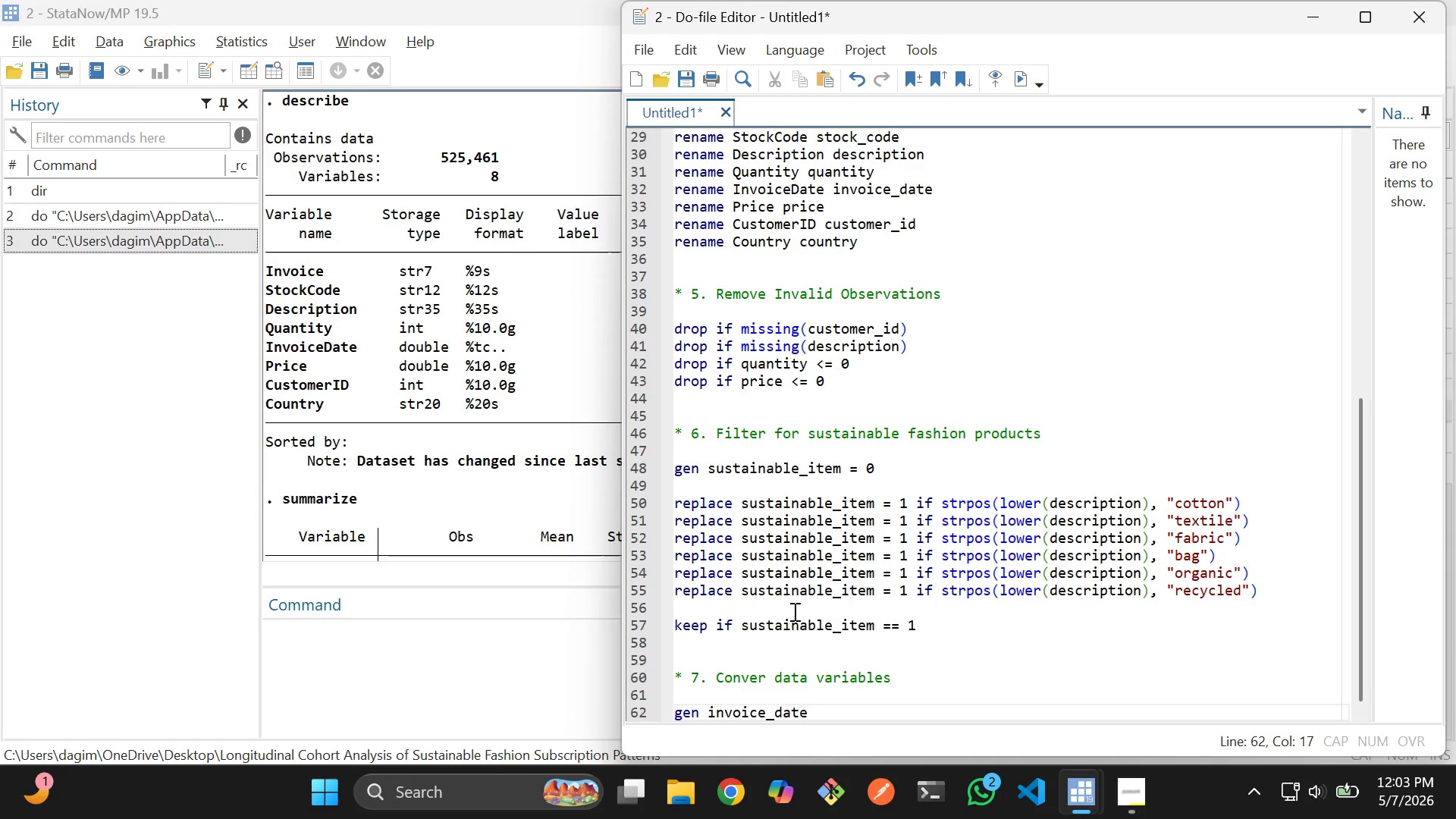 
type( = date(subsr)
key(Backspace)
type(tr(inv)
 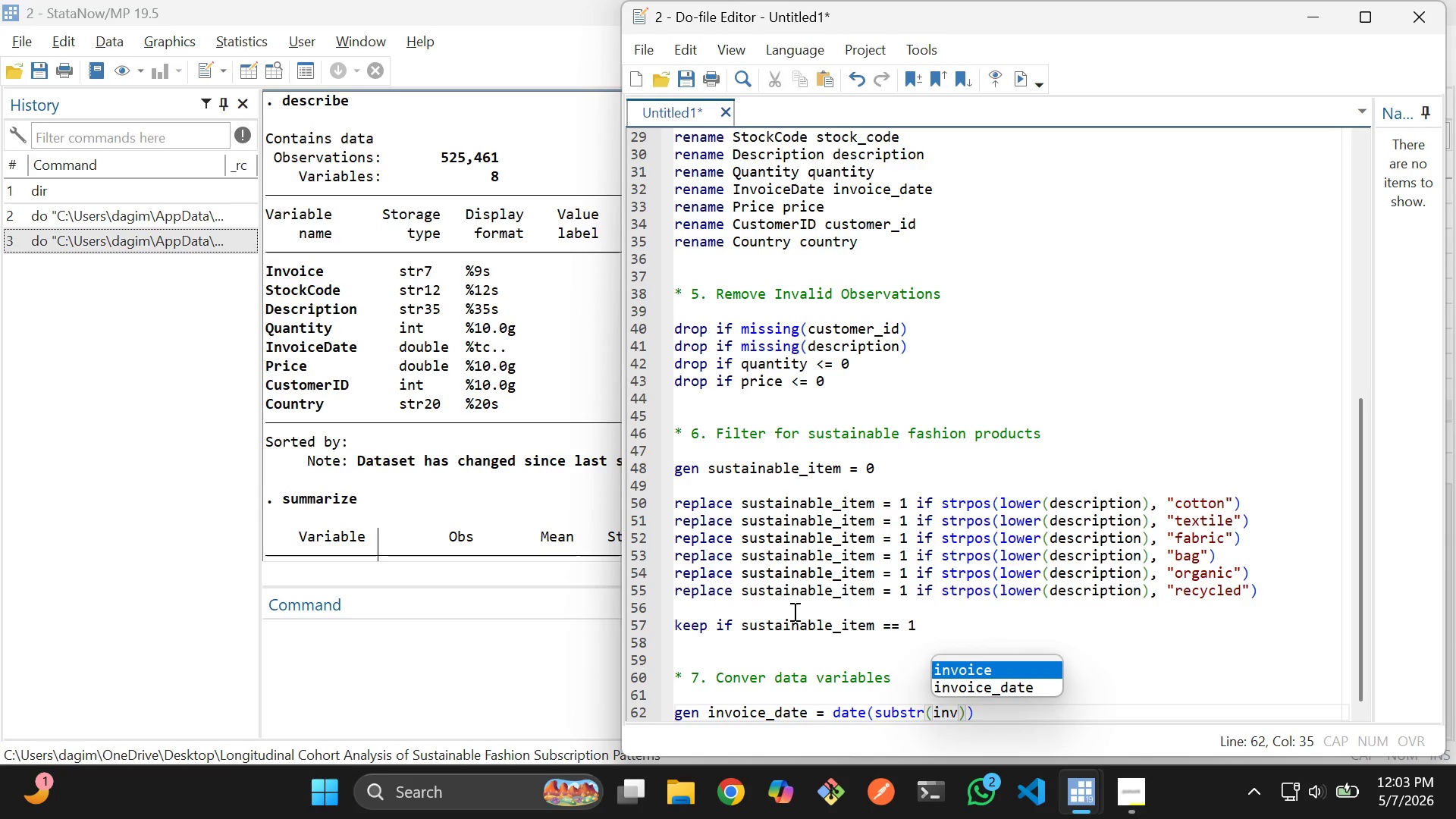 
key(ArrowDown)
 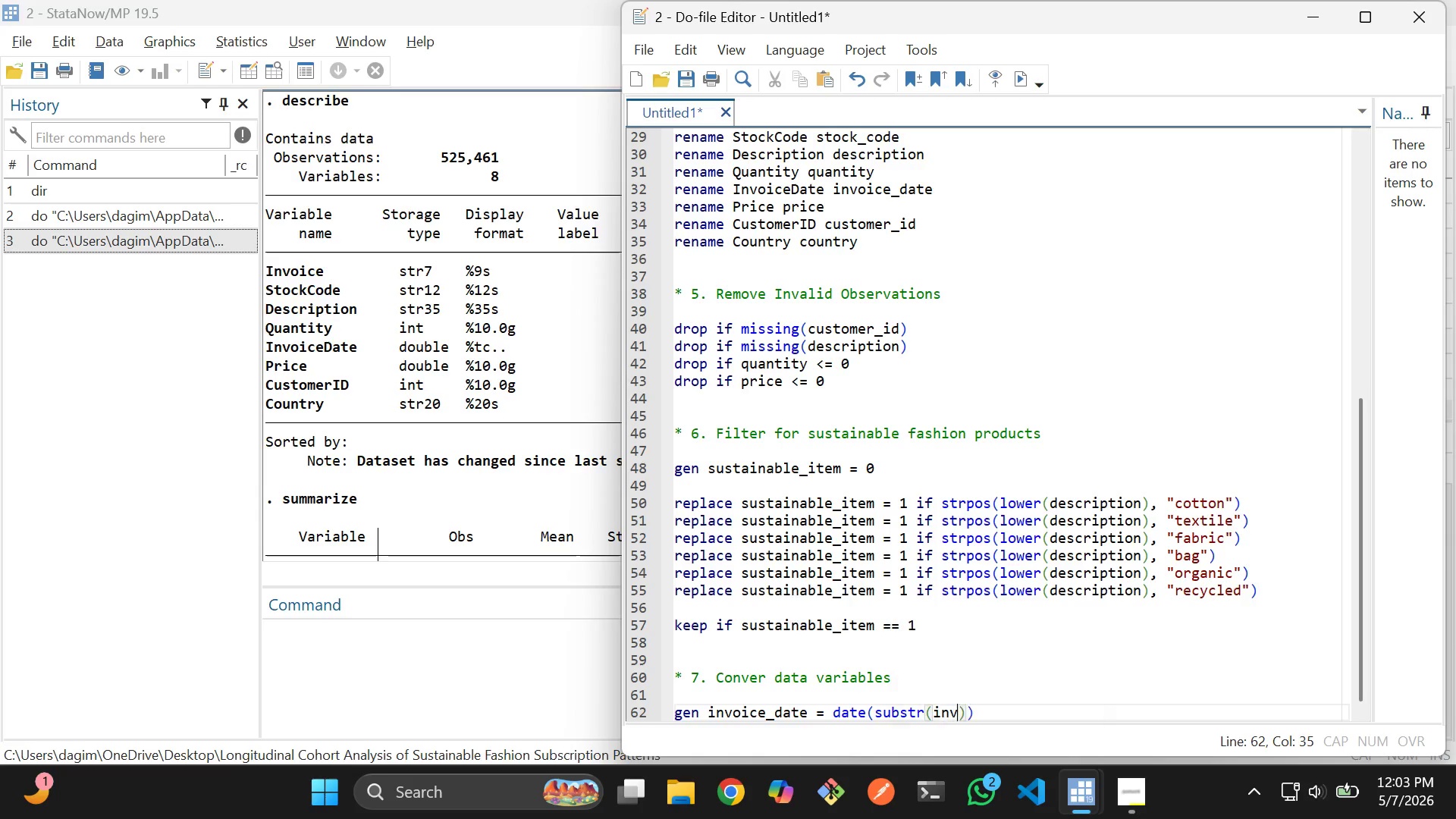 
key(Enter)
 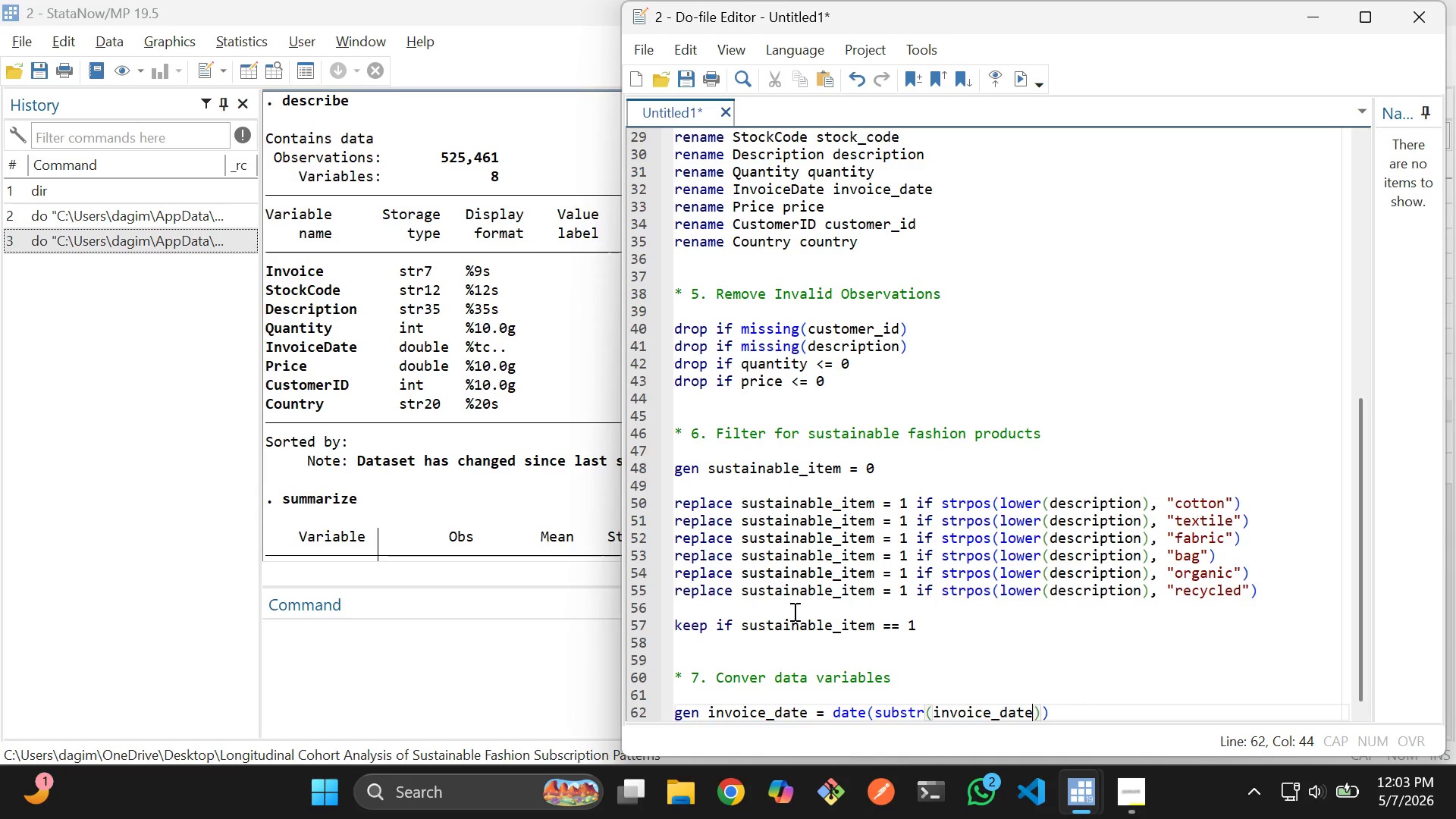 
wait(6.91)
 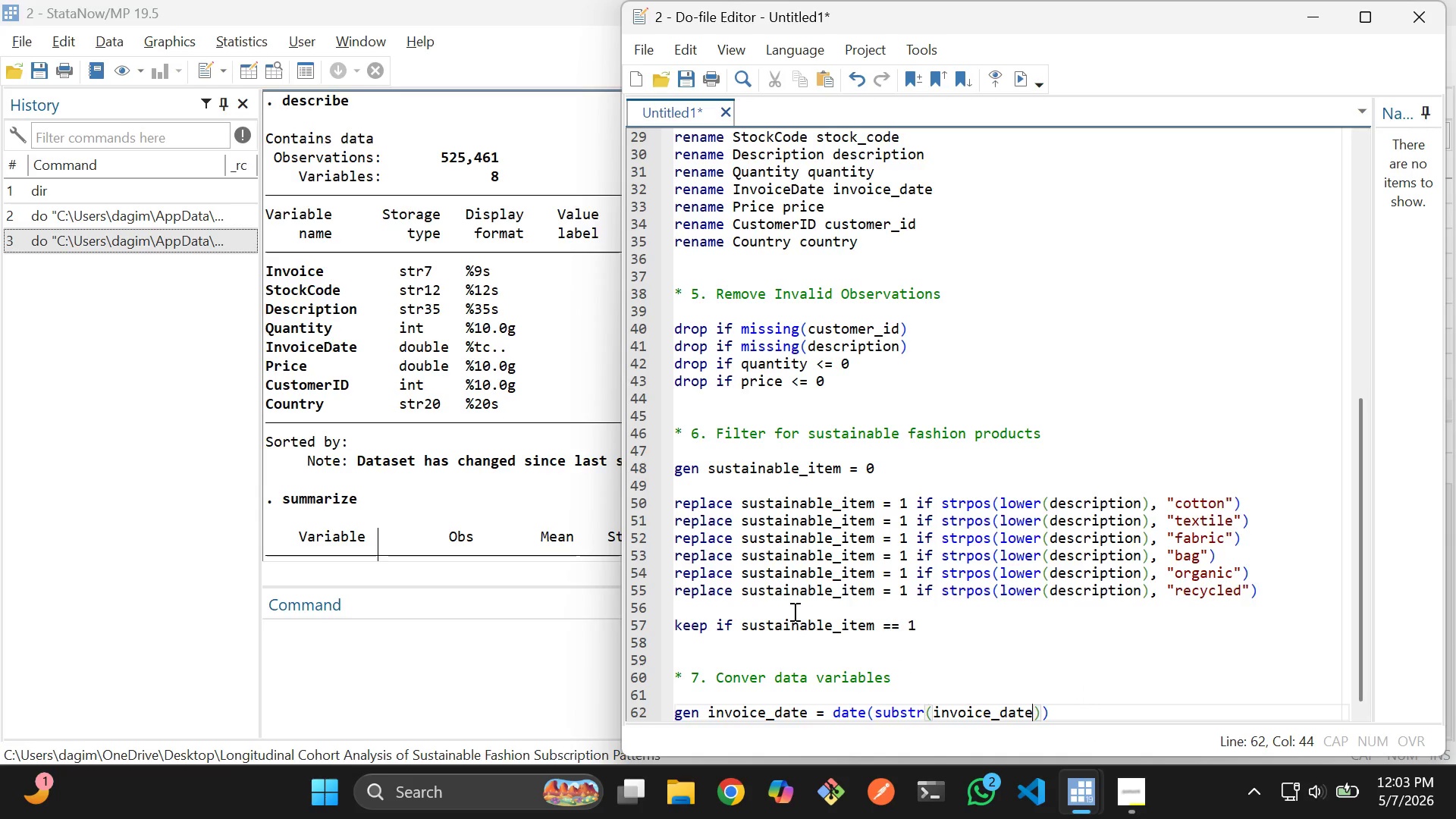 
hold_key(key=ArrowLeft, duration=1.25)
 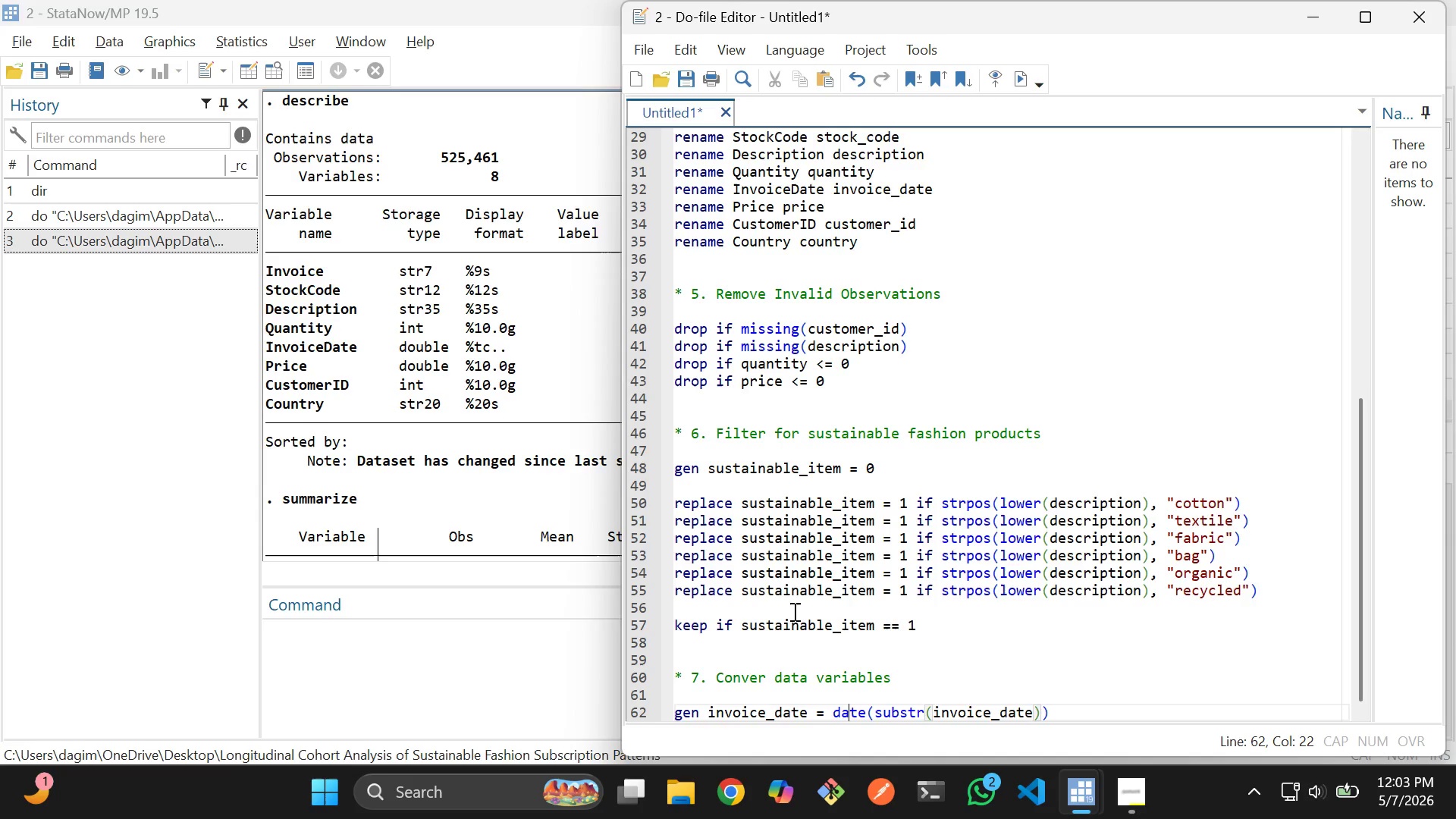 
key(ArrowLeft)
 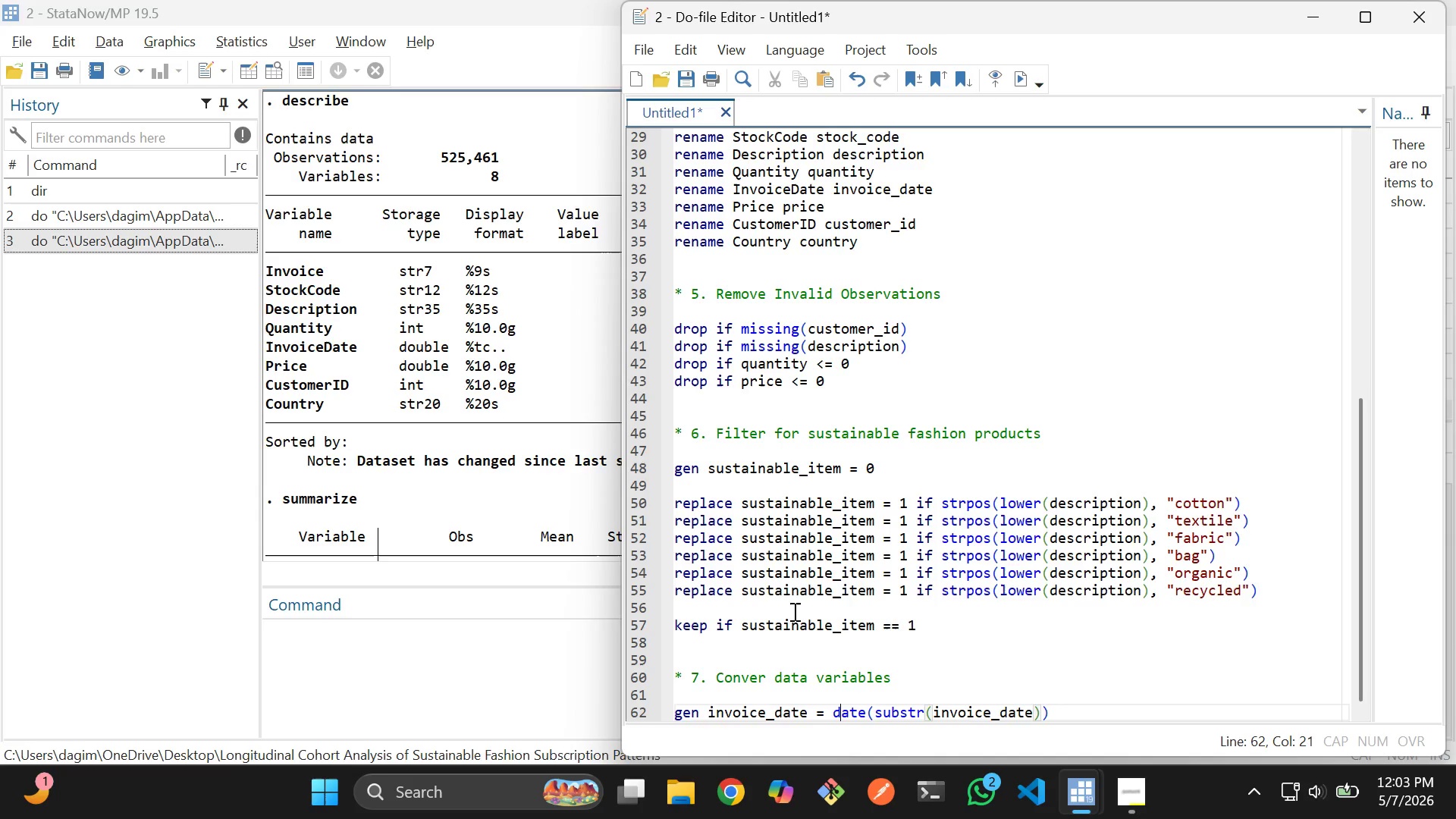 
key(ArrowLeft)
 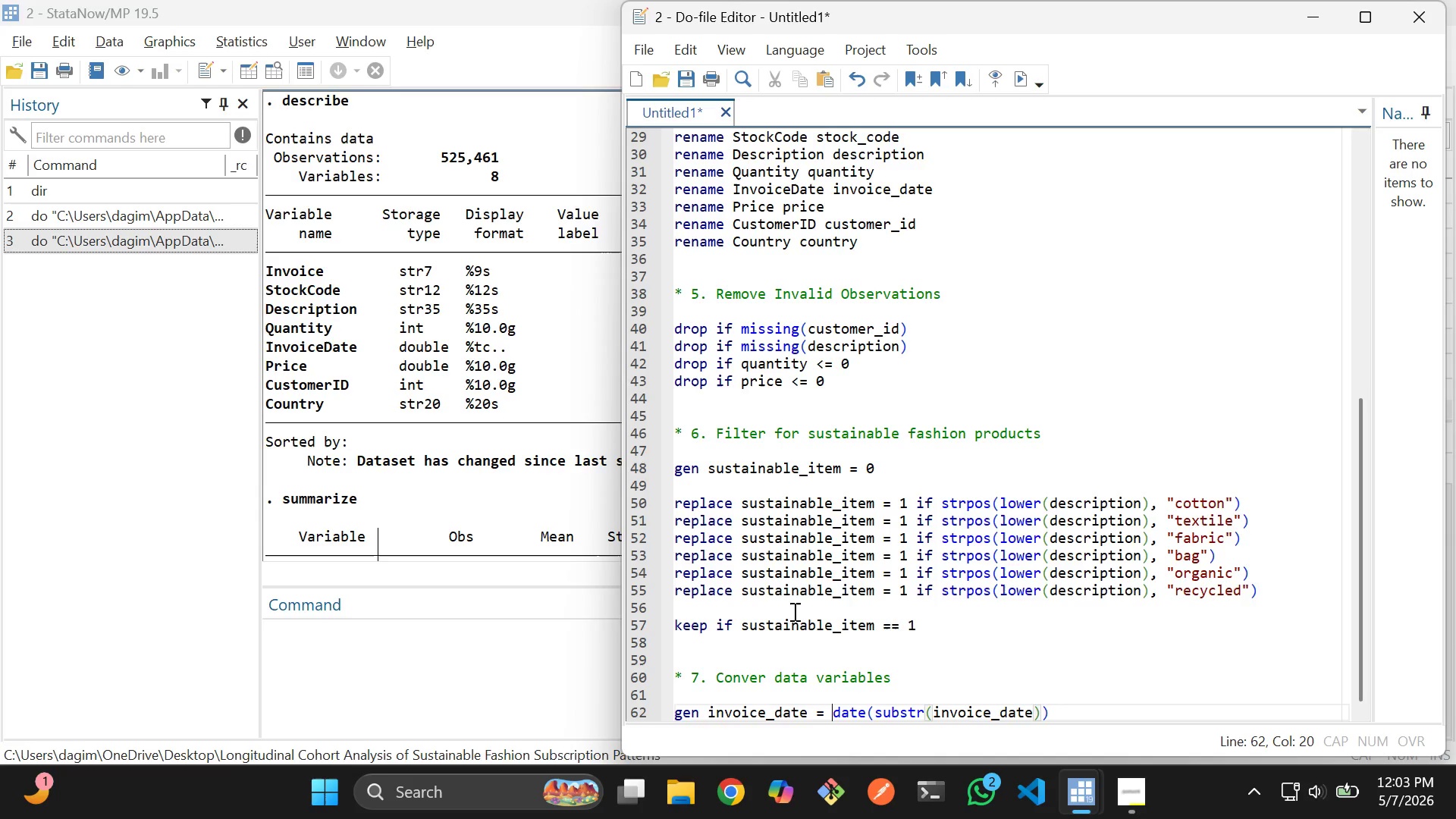 
key(ArrowLeft)
 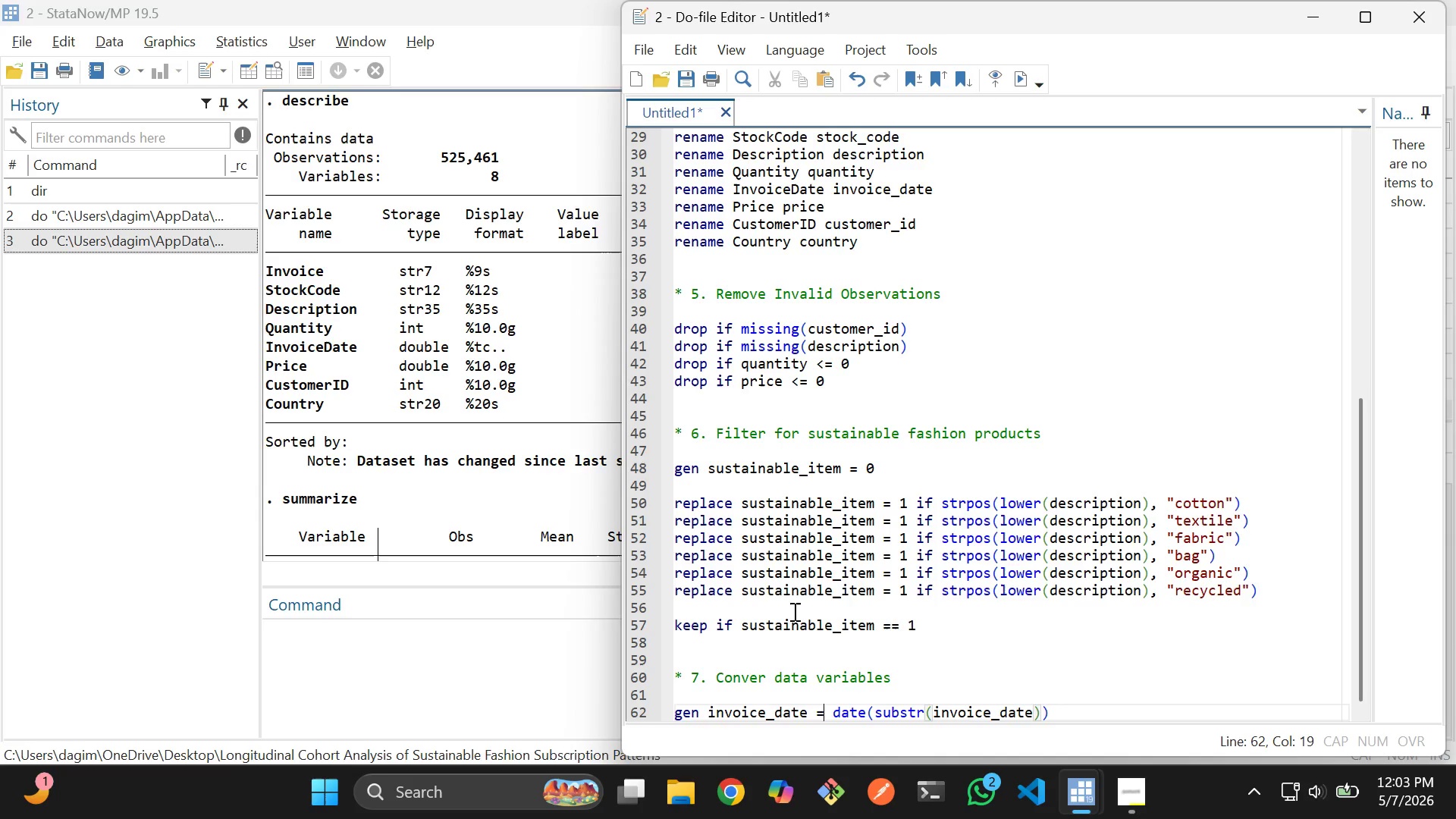 
key(ArrowLeft)
 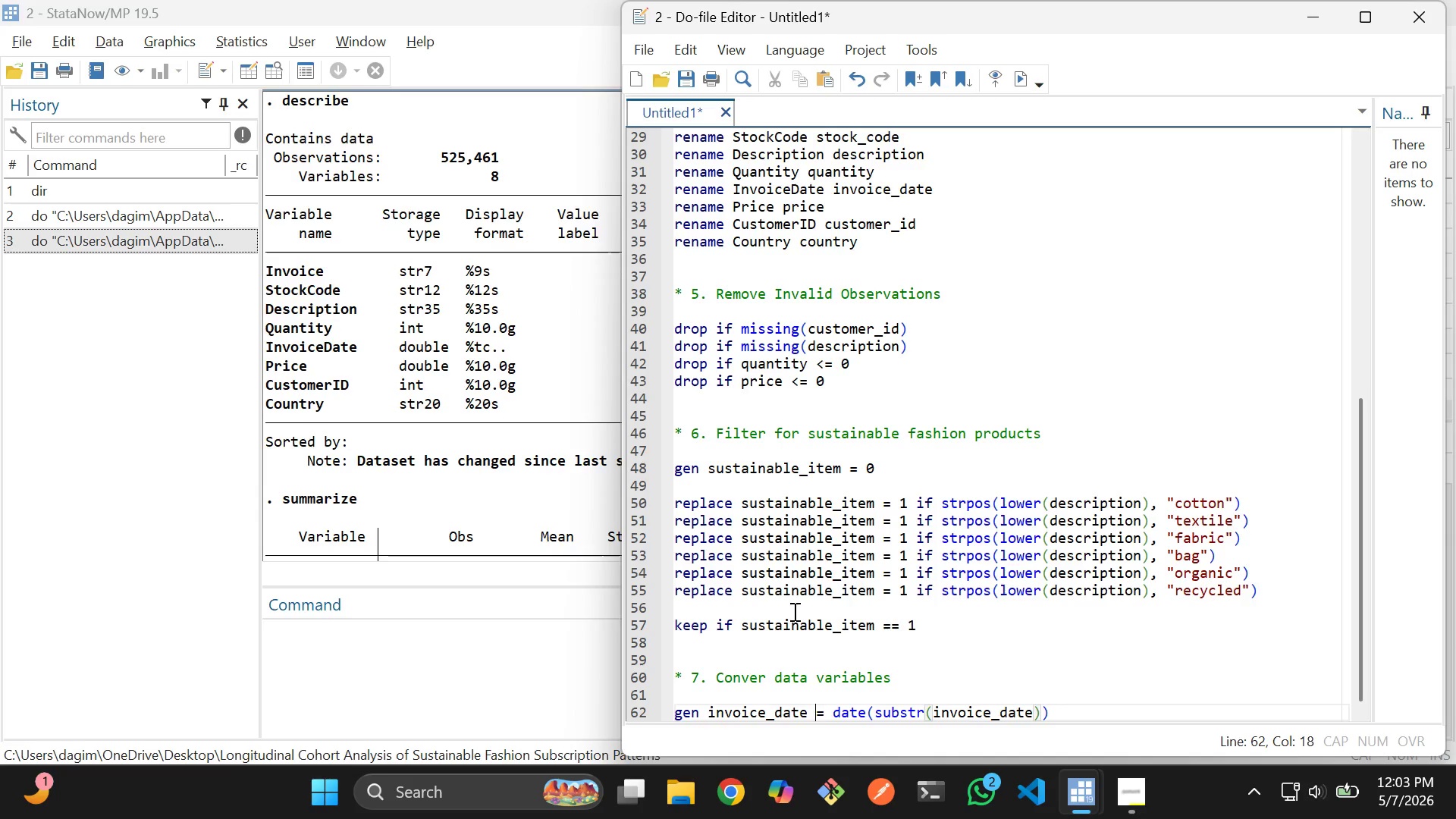 
key(ArrowLeft)
 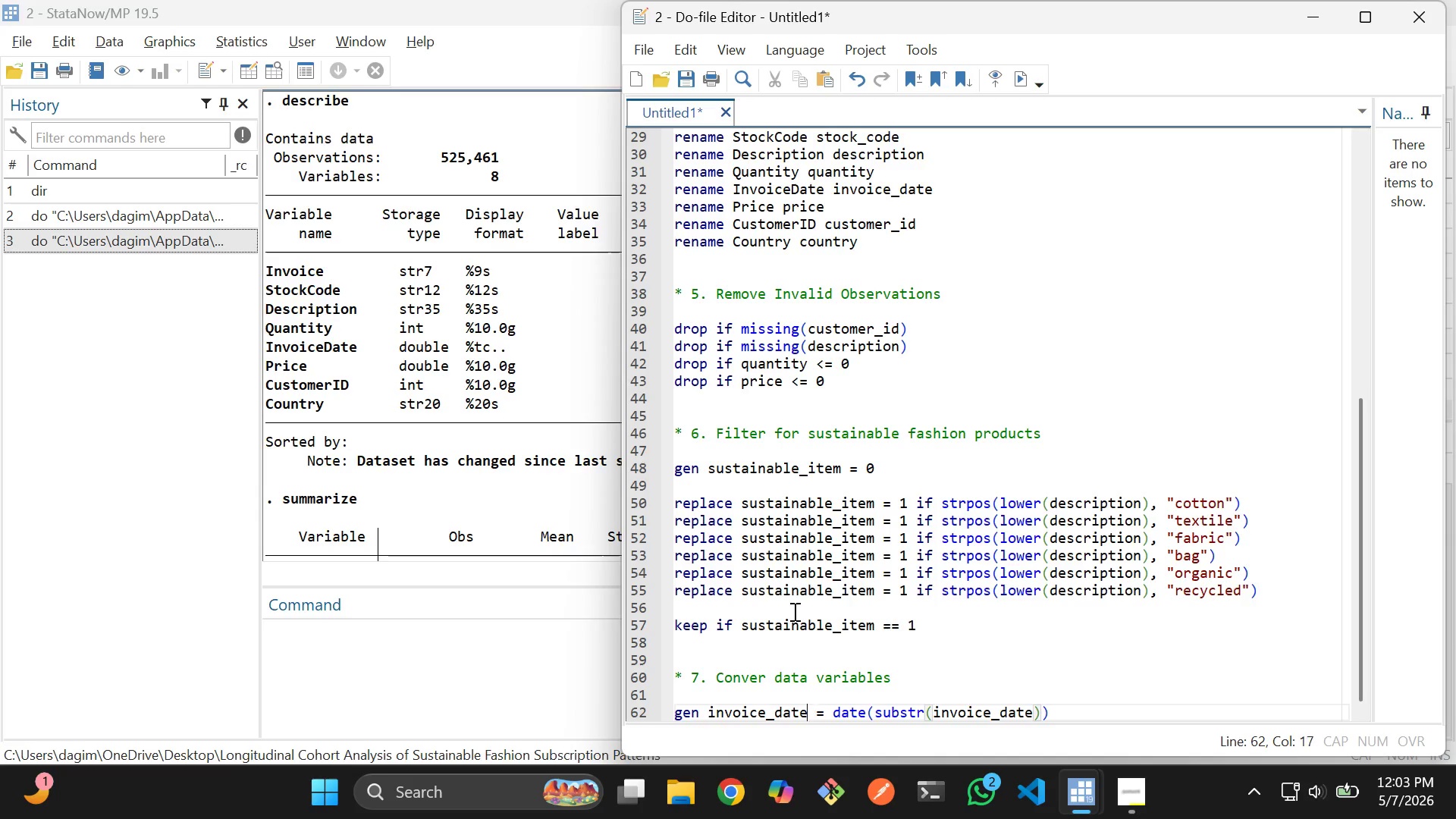 
key(ArrowLeft)
 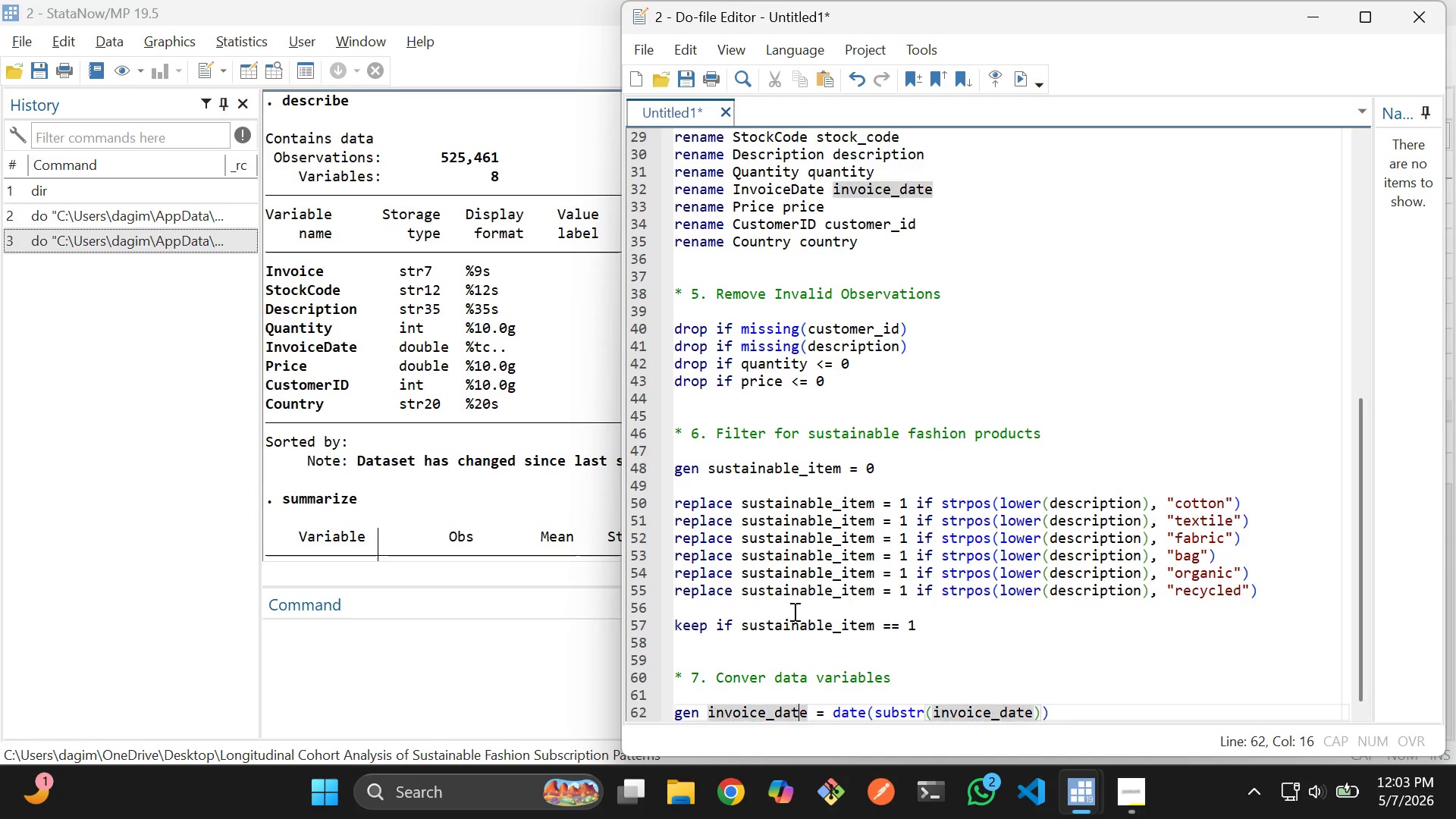 
key(ArrowLeft)
 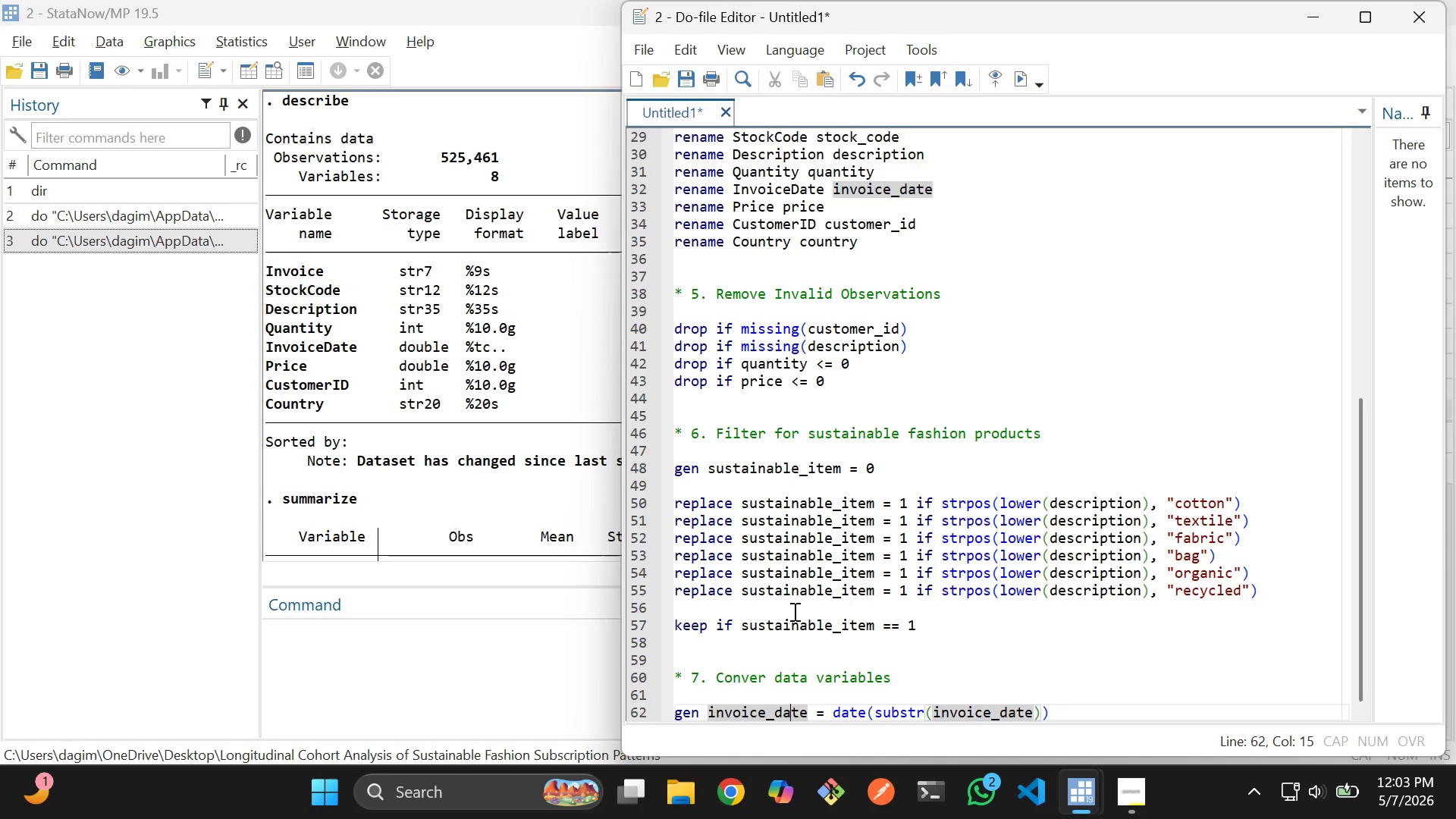 
key(ArrowLeft)
 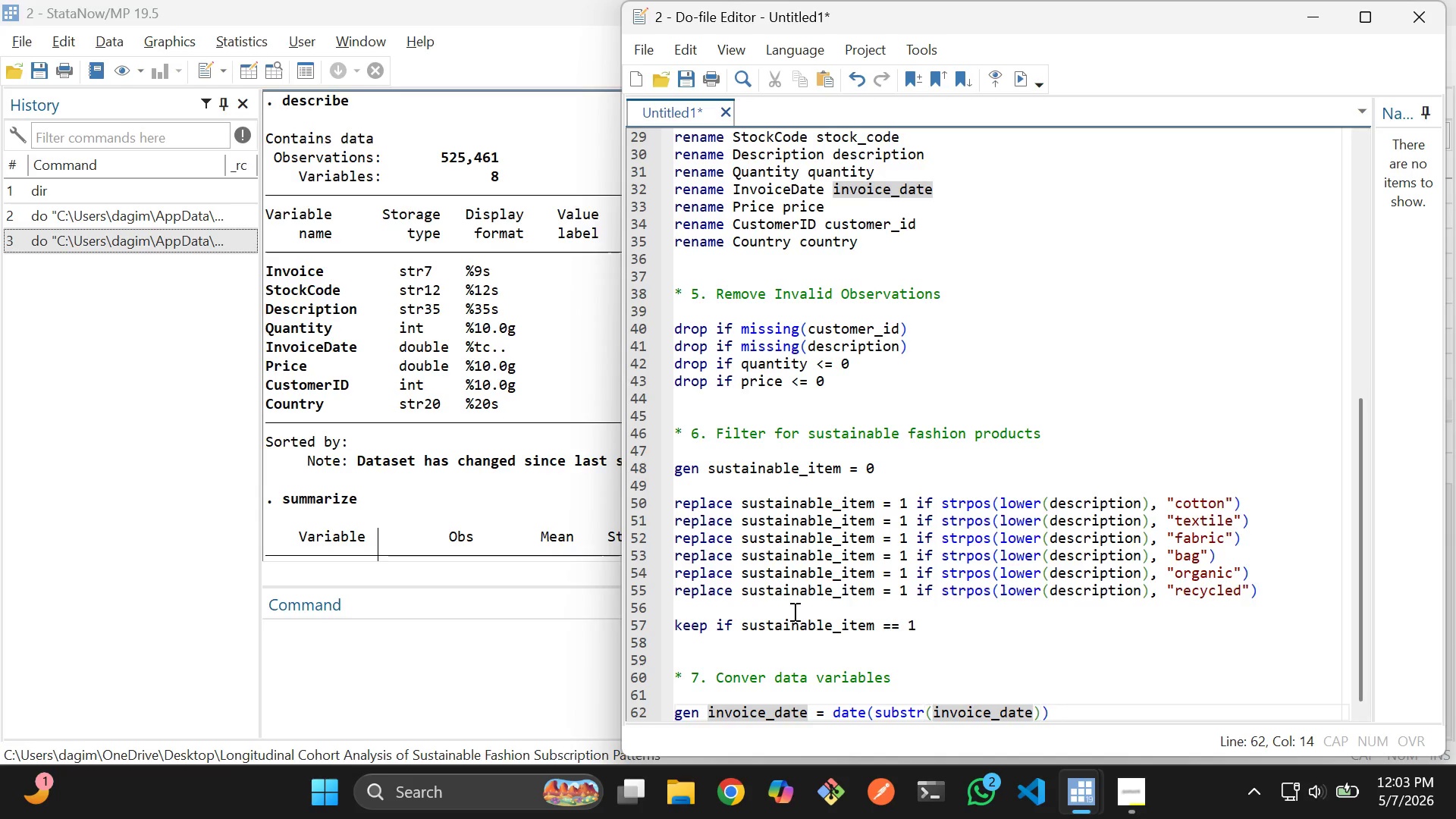 
key(ArrowLeft)
 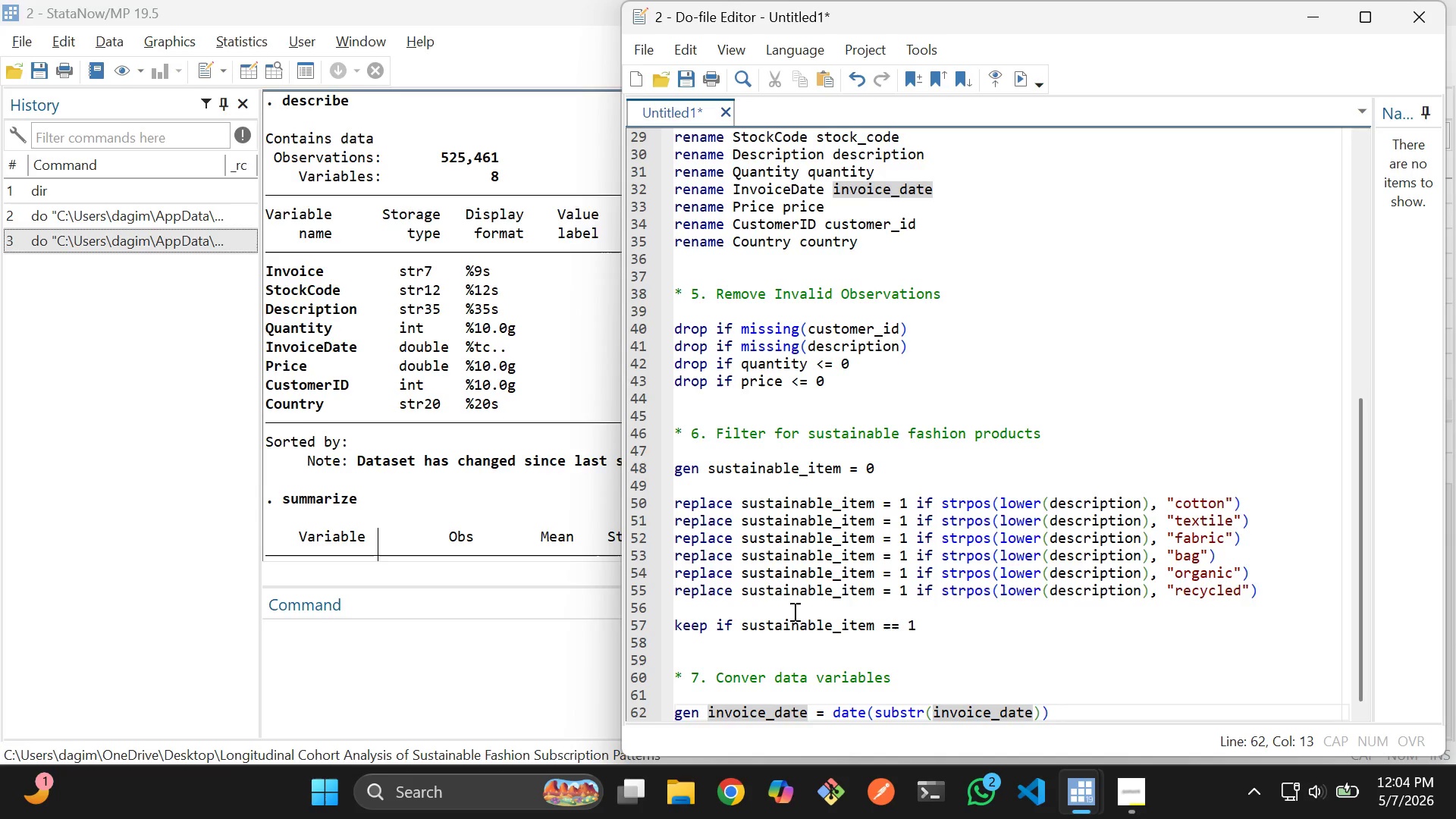 
wait(6.8)
 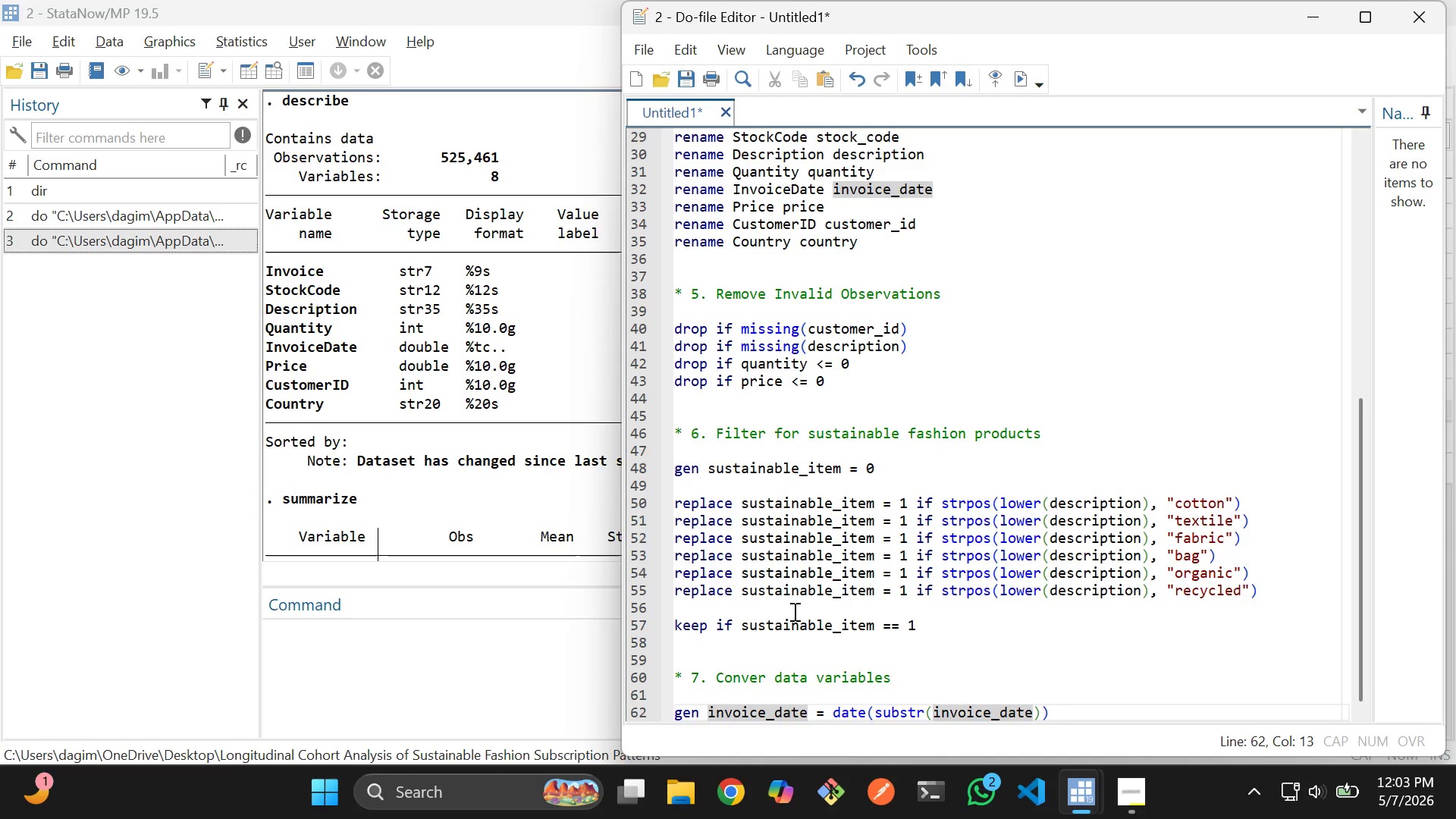 
key(ArrowRight)
 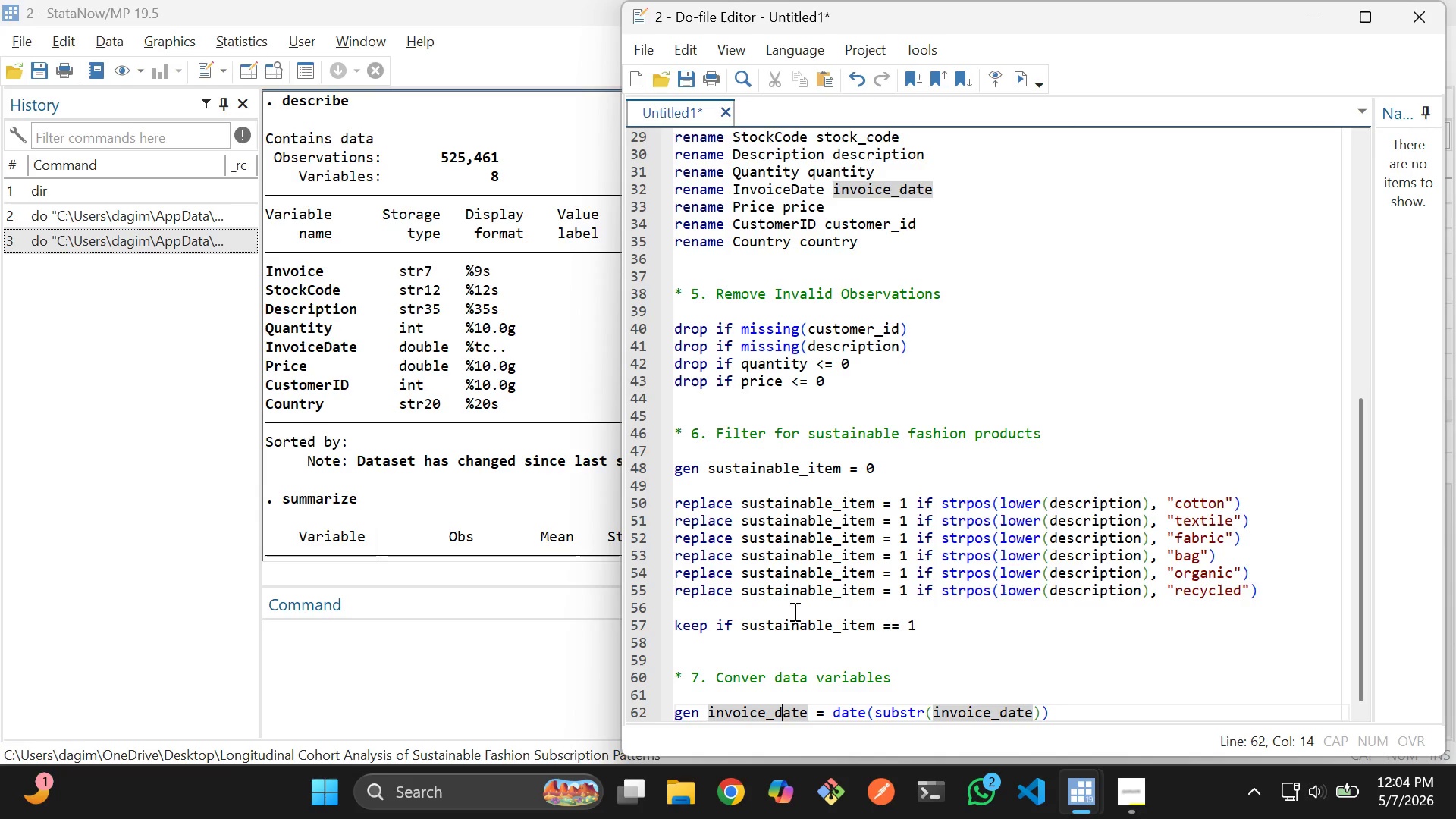 
key(ArrowRight)
 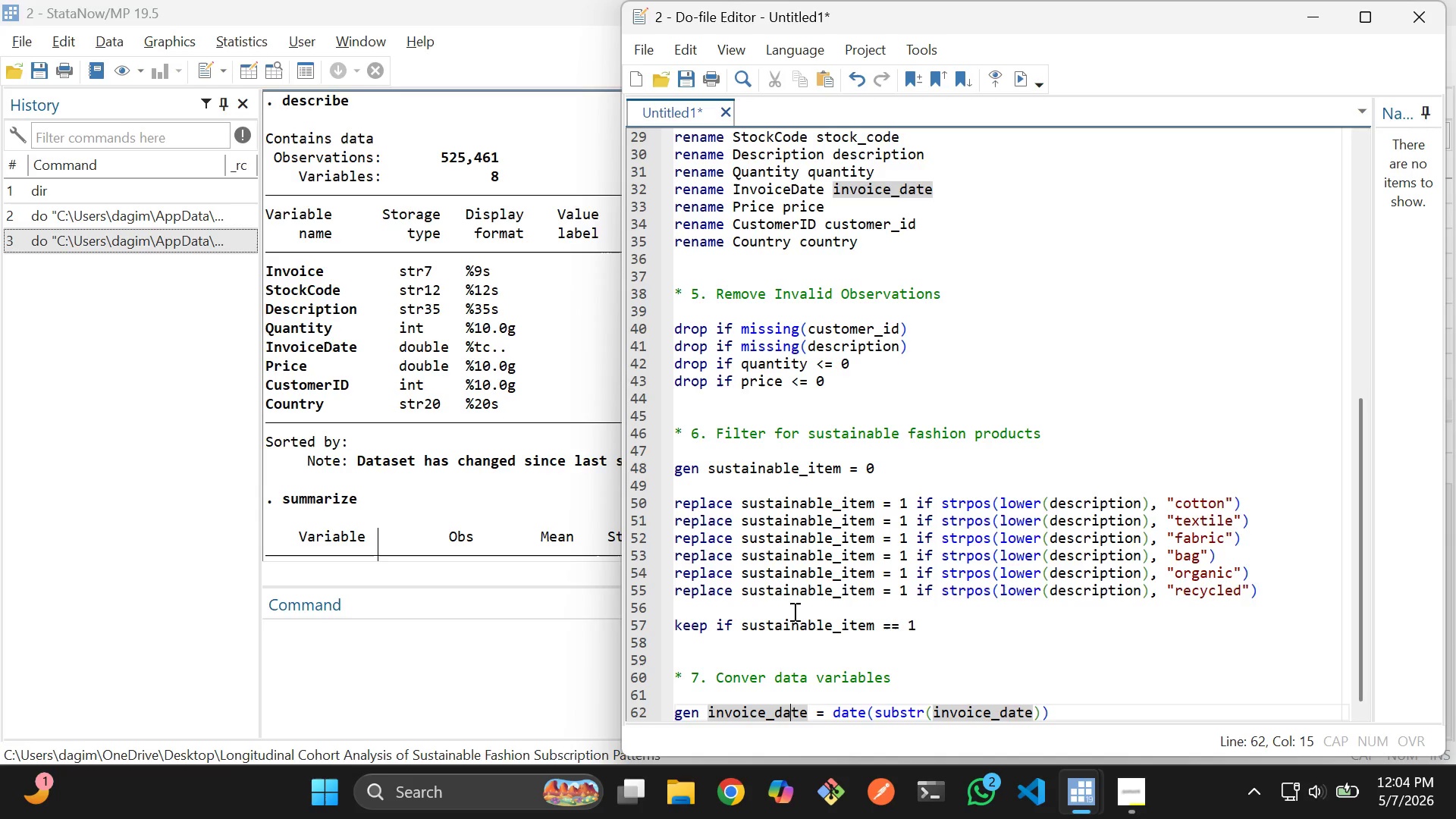 
key(ArrowRight)
 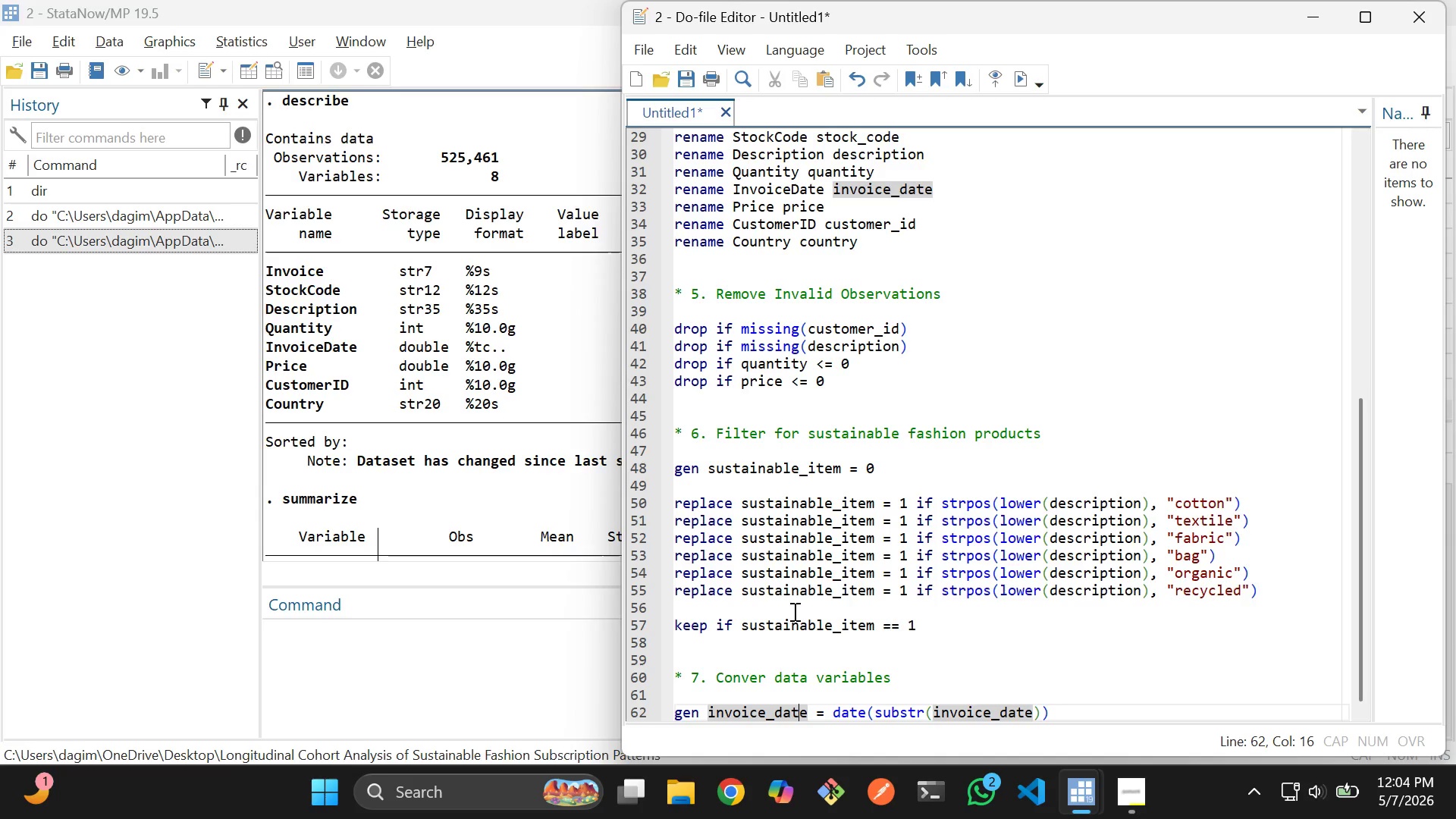 
key(ArrowRight)
 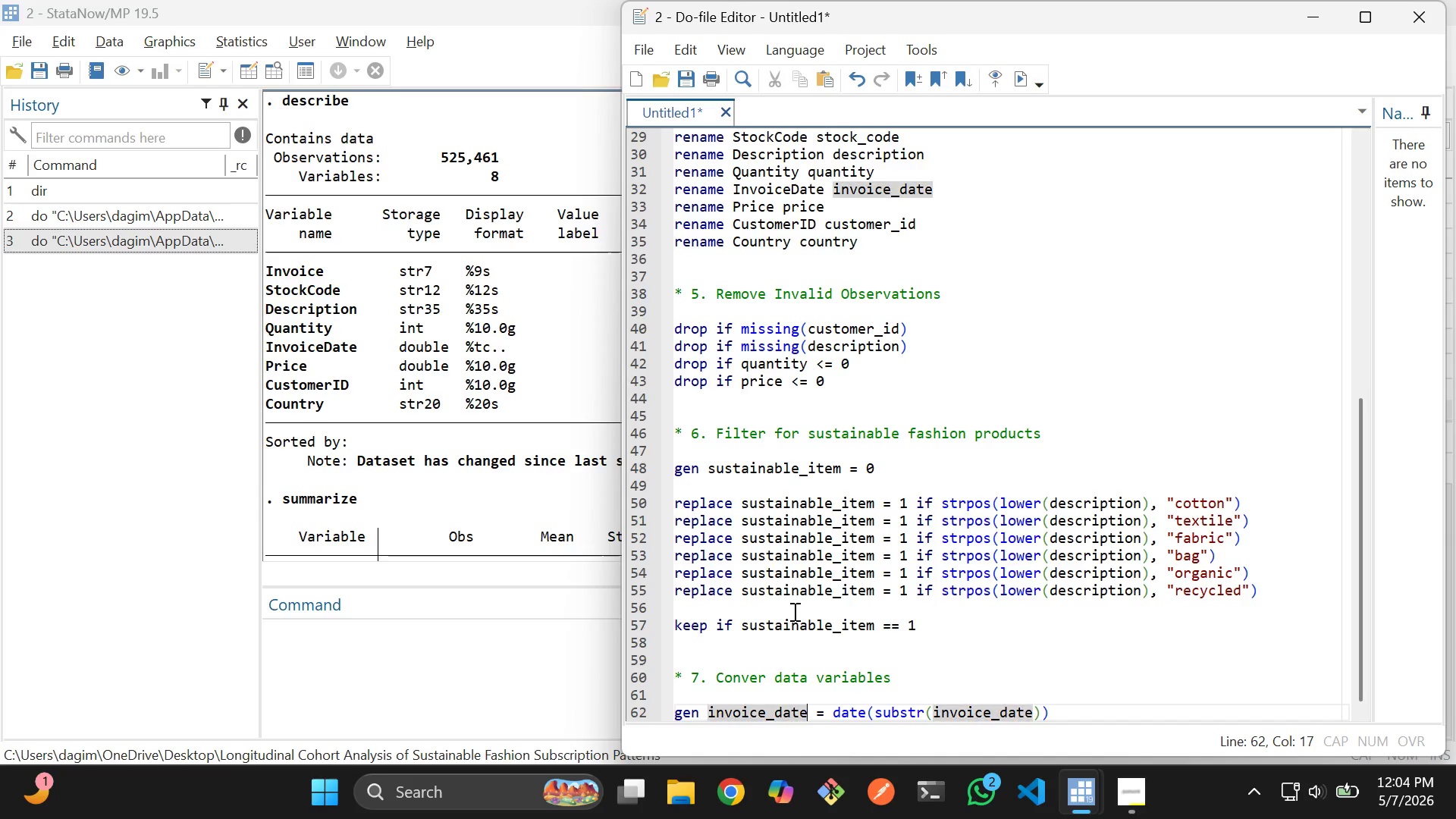 
type(_formated)
 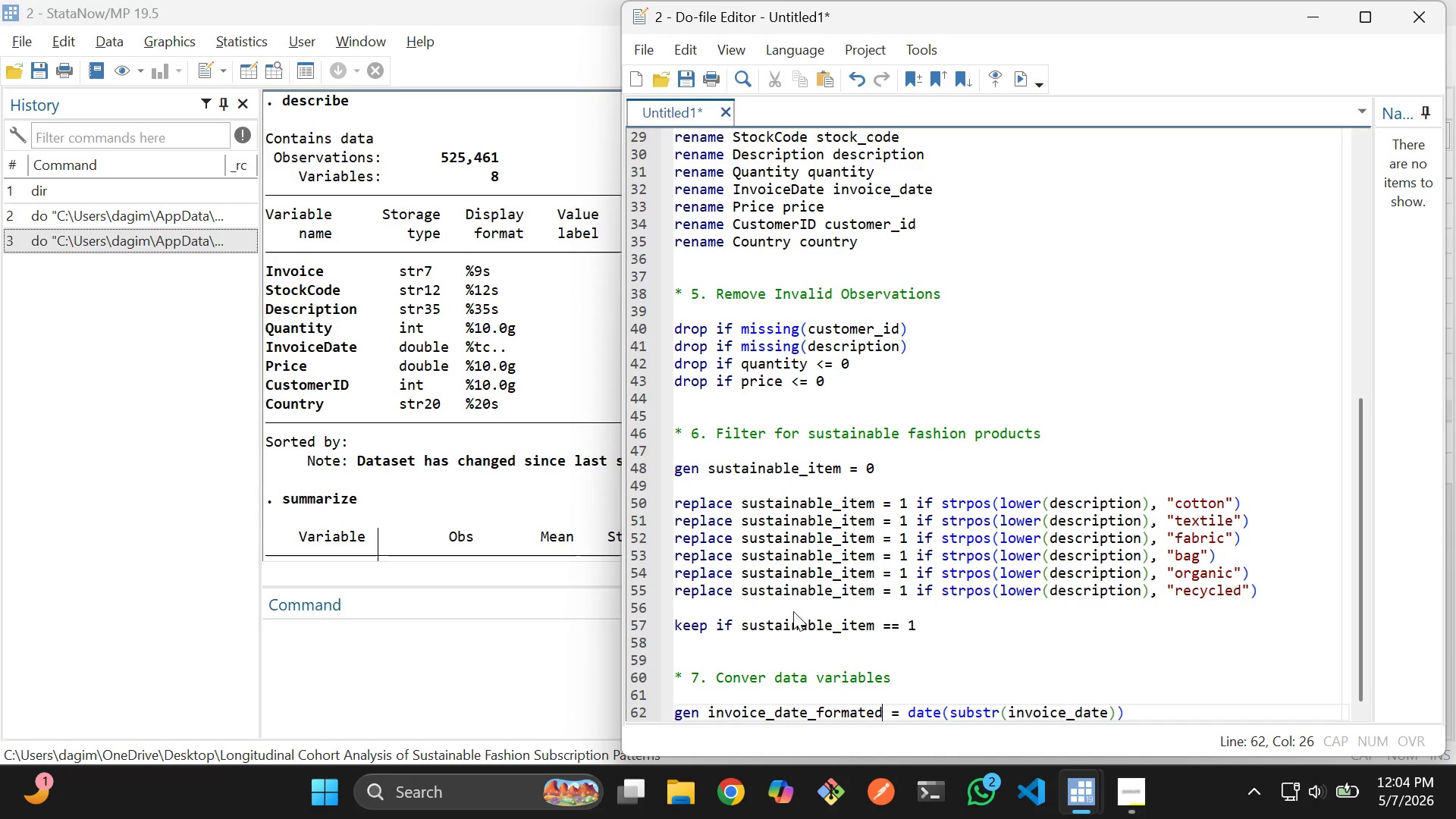 
hold_key(key=ArrowRight, duration=1.09)
 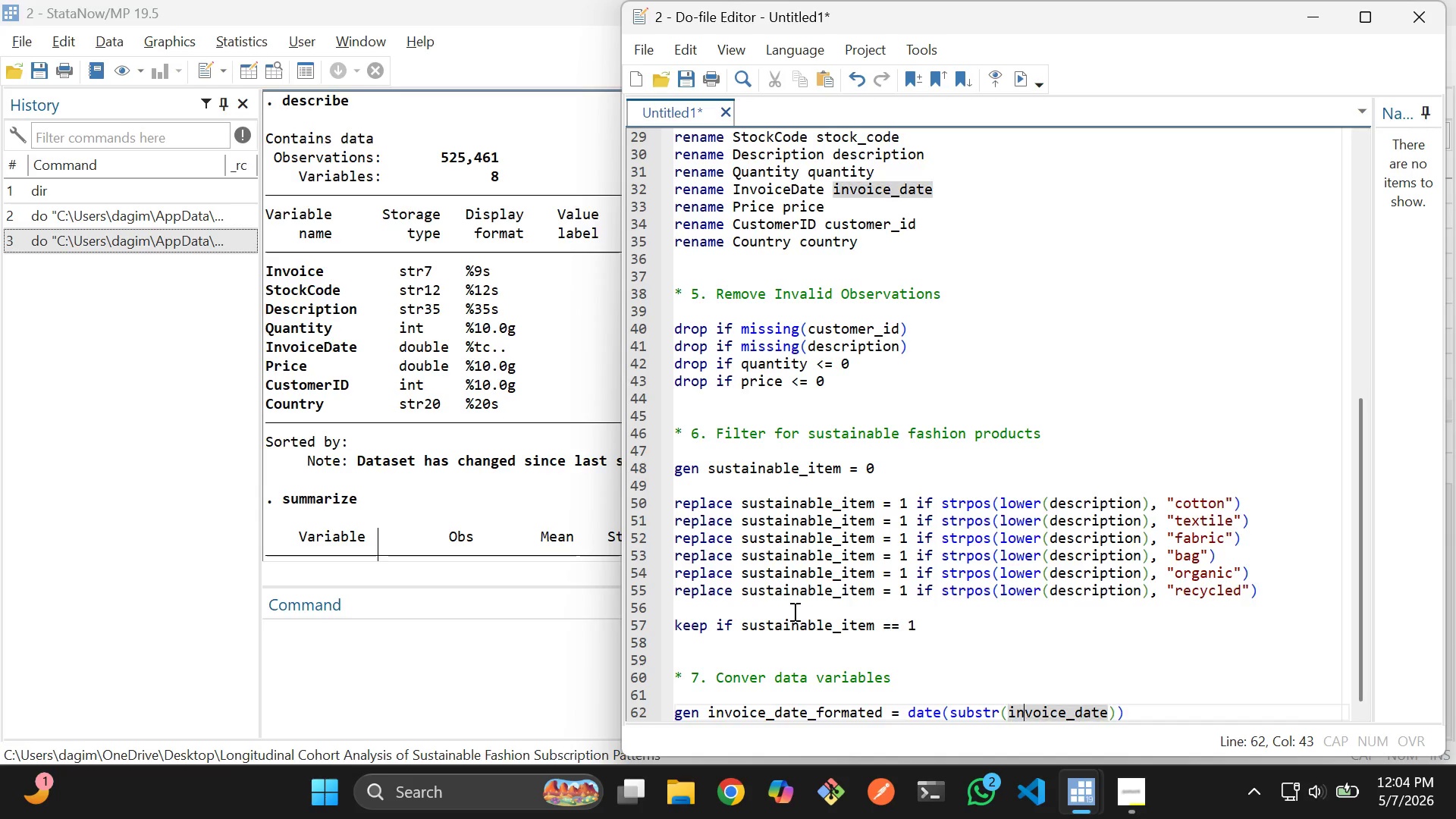 
key(ArrowRight)
 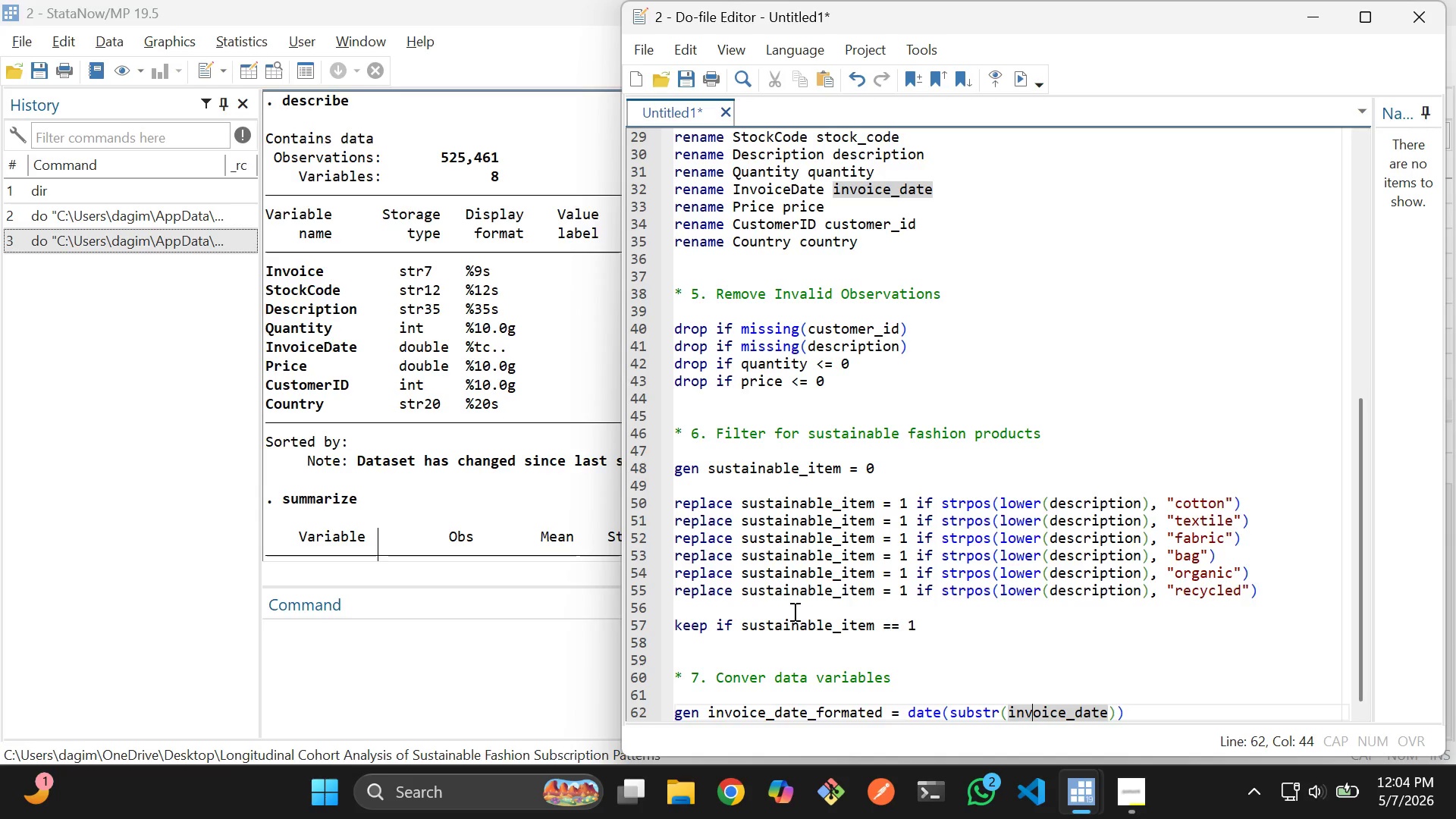 
key(ArrowRight)
 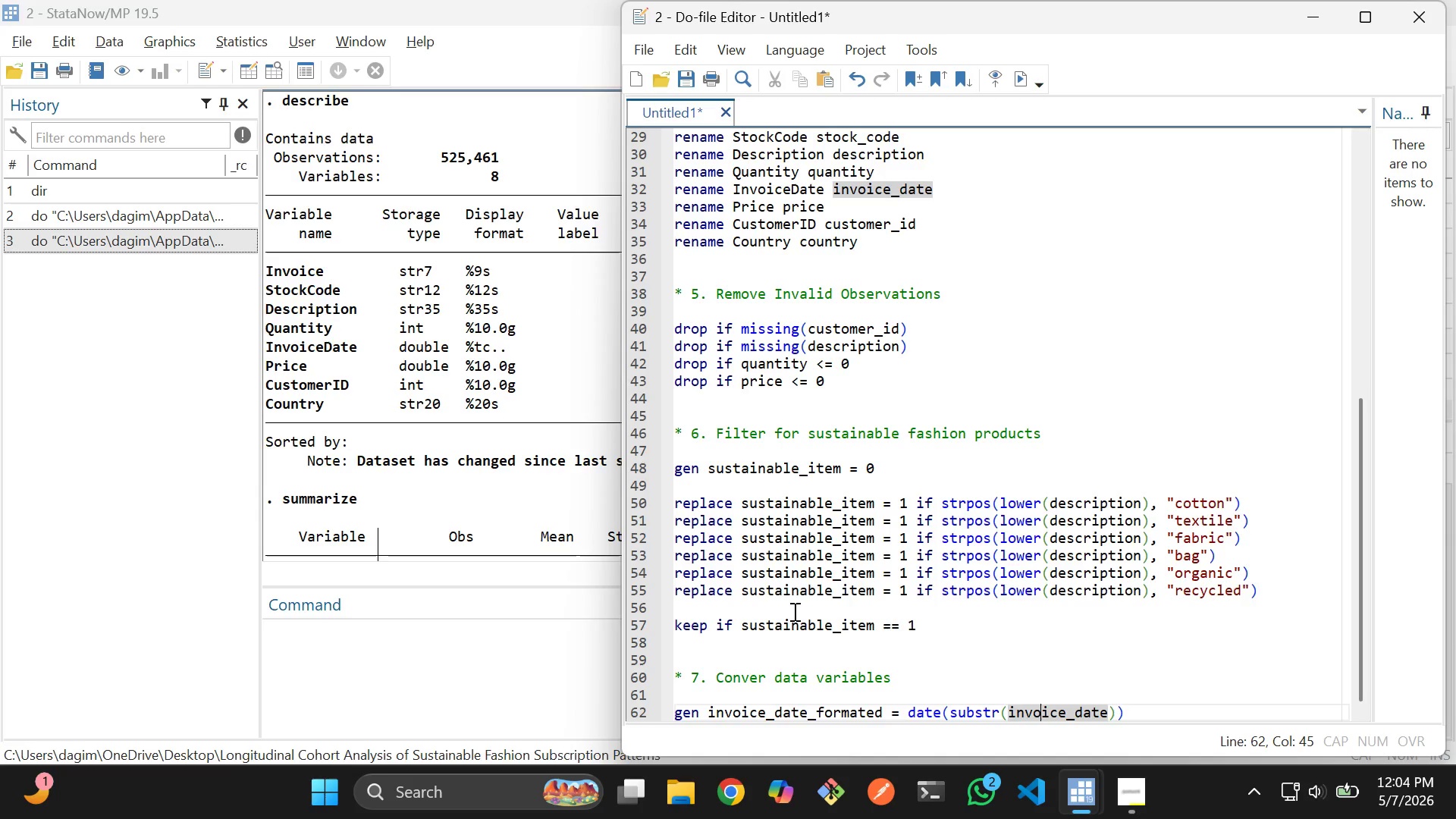 
key(ArrowRight)
 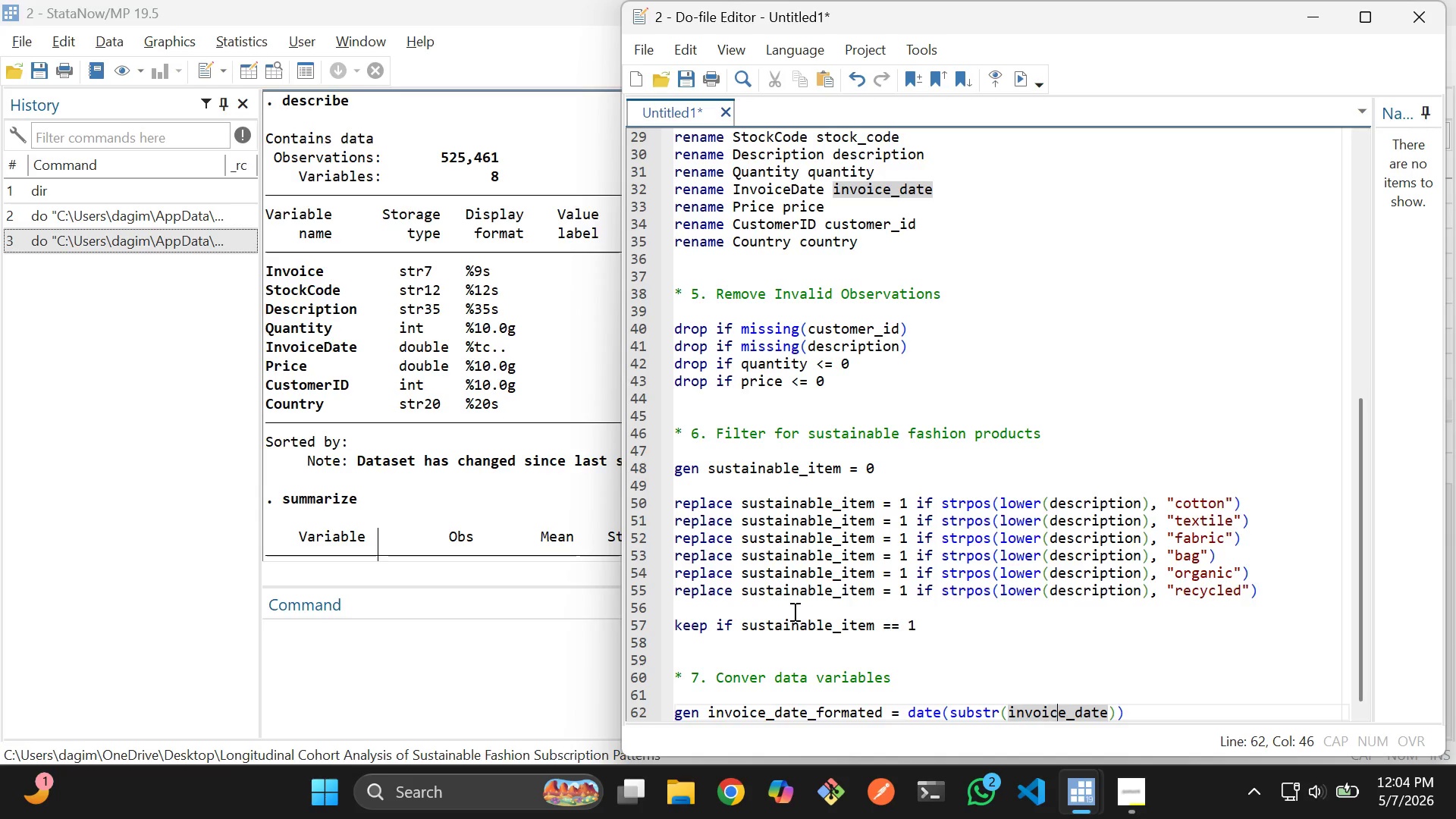 
key(ArrowRight)
 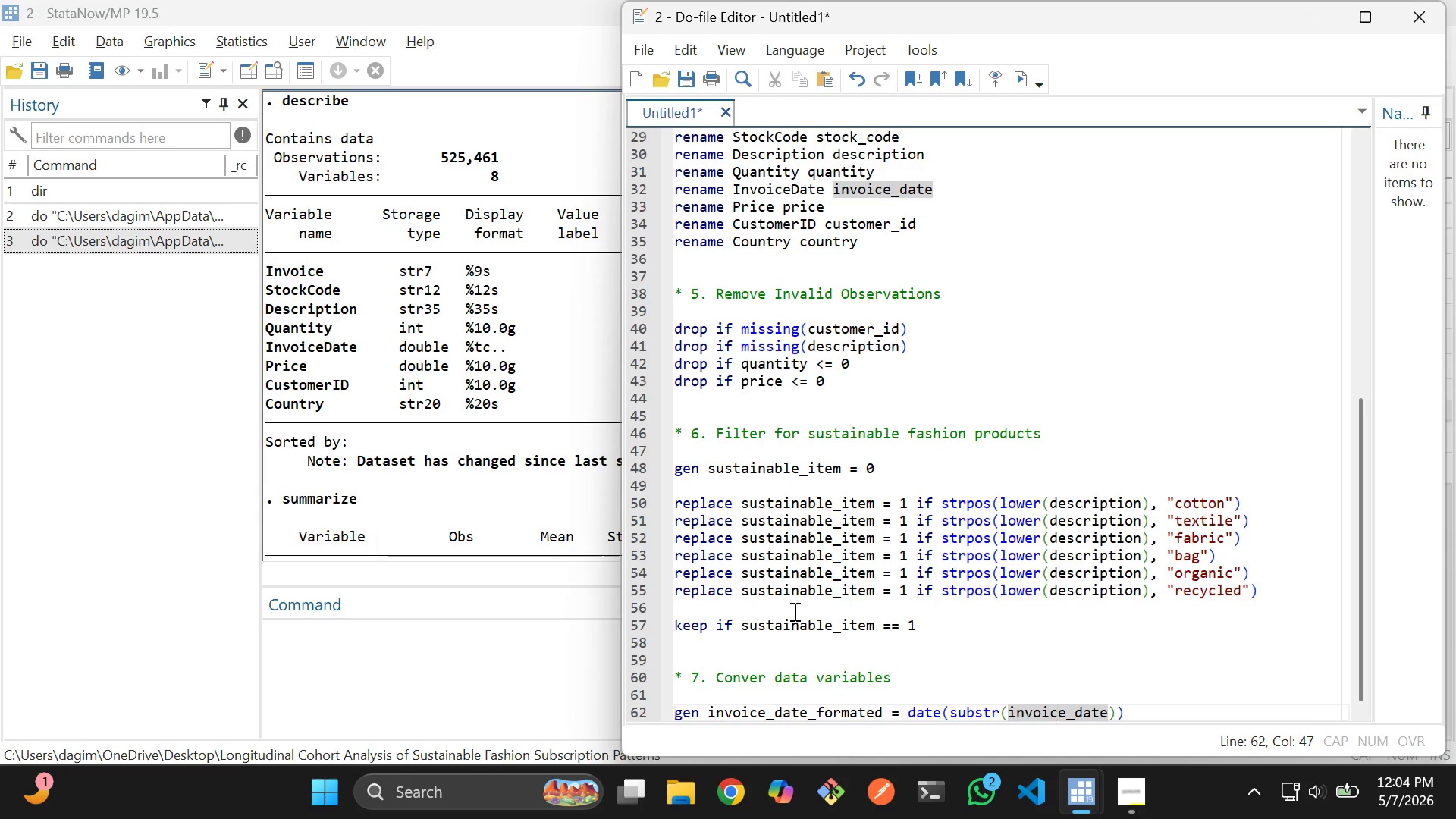 
hold_key(key=ArrowRight, duration=0.34)
 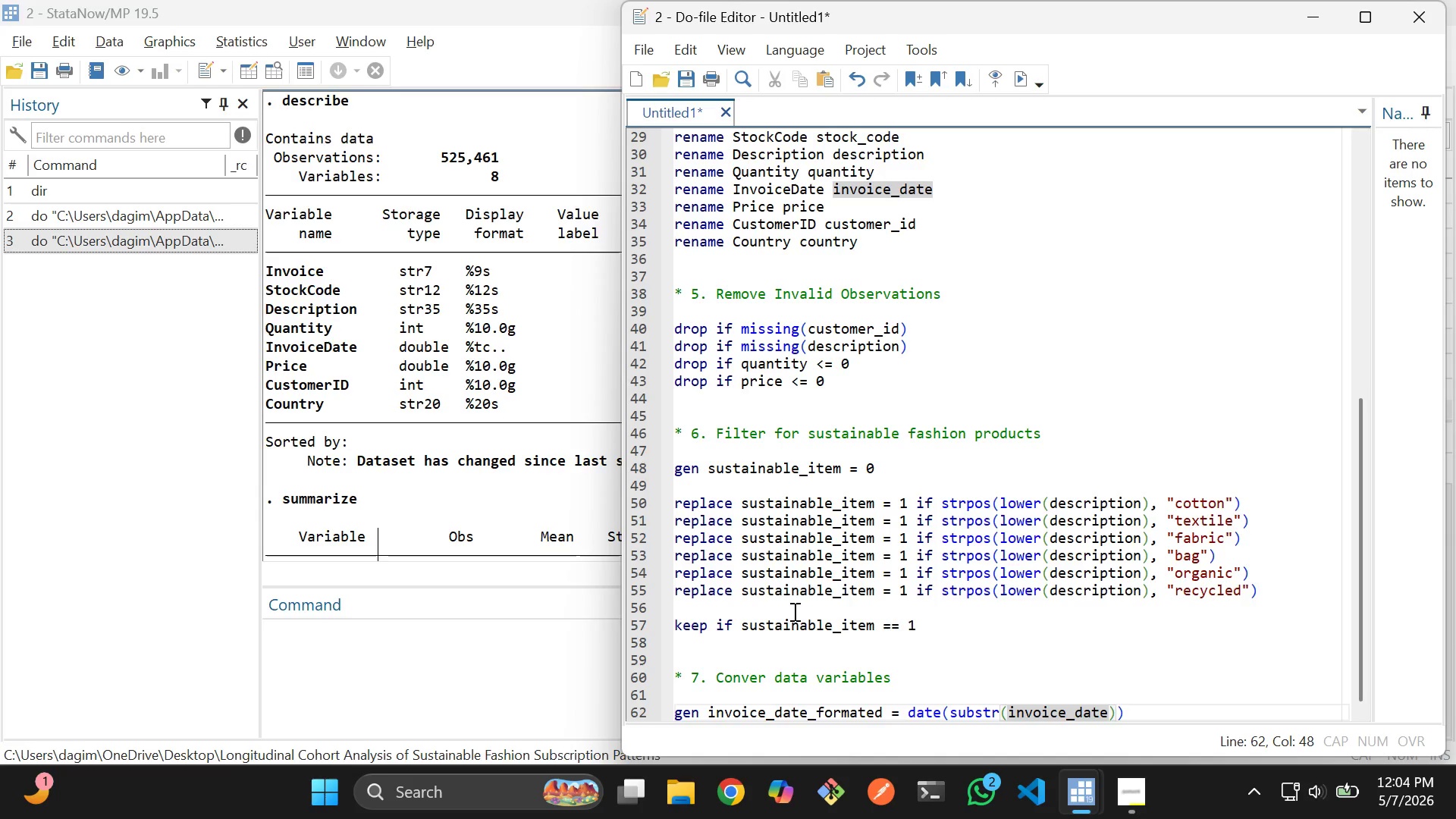 
key(ArrowRight)
 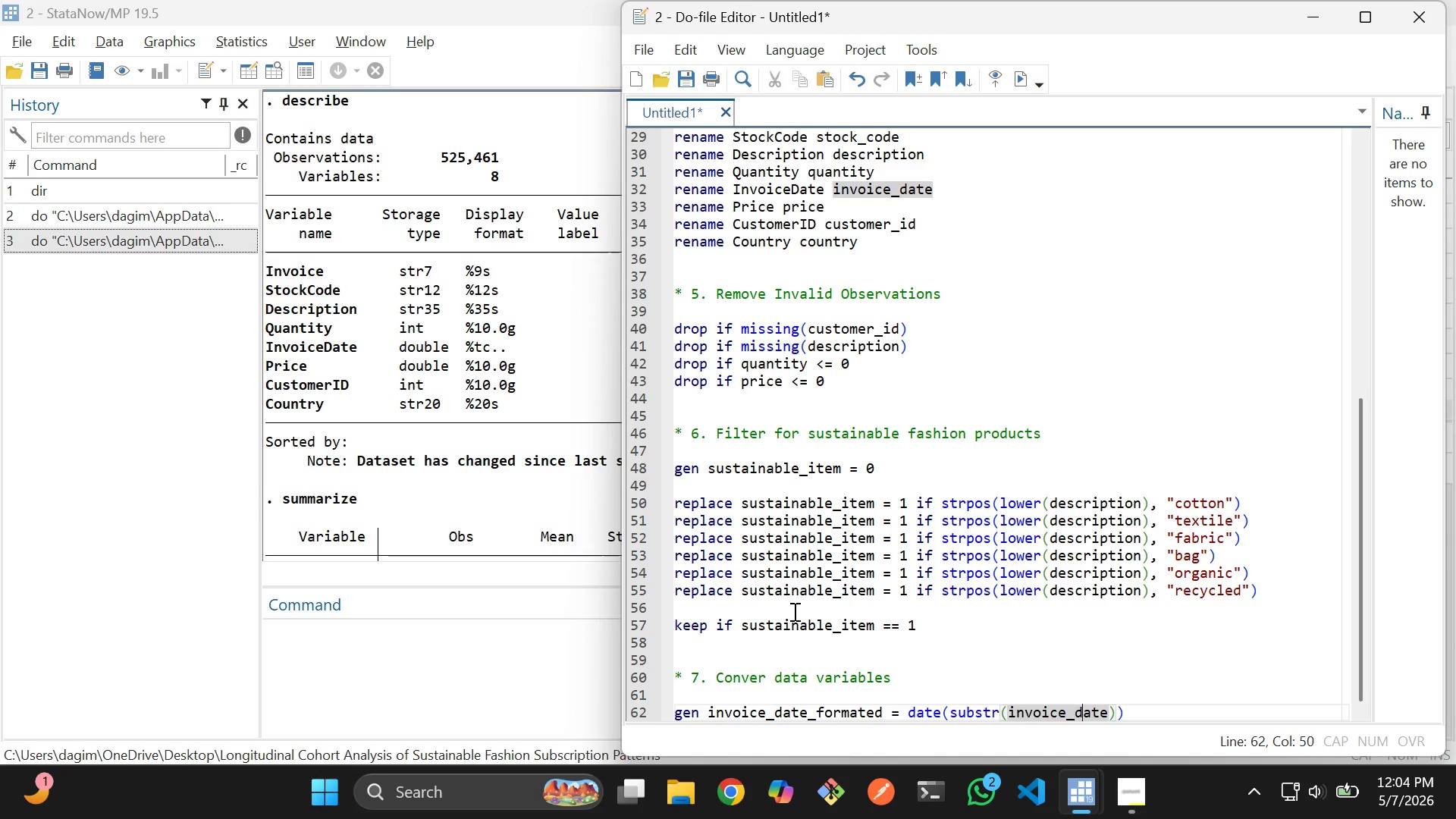 
key(ArrowRight)
 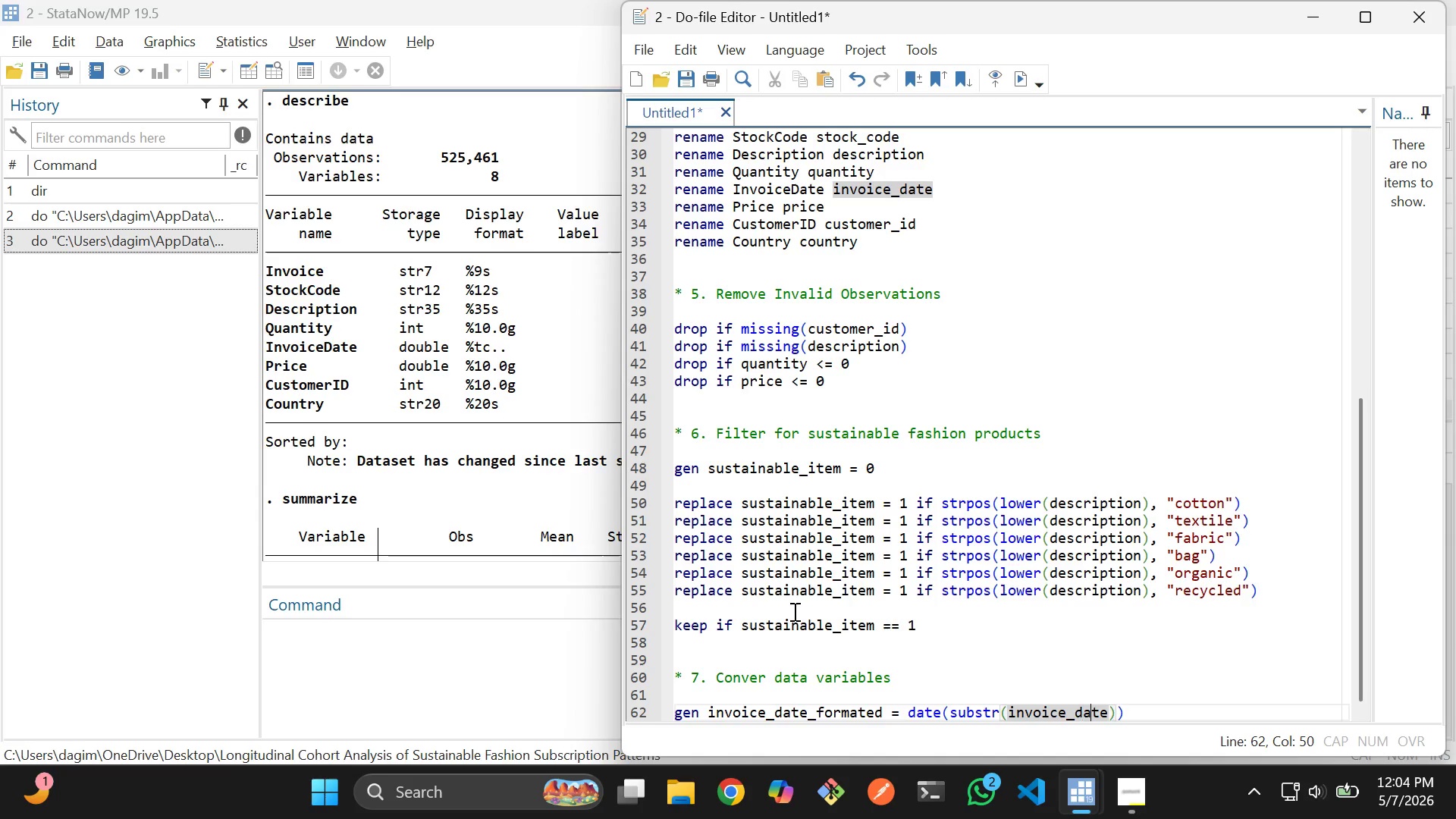 
key(ArrowRight)
 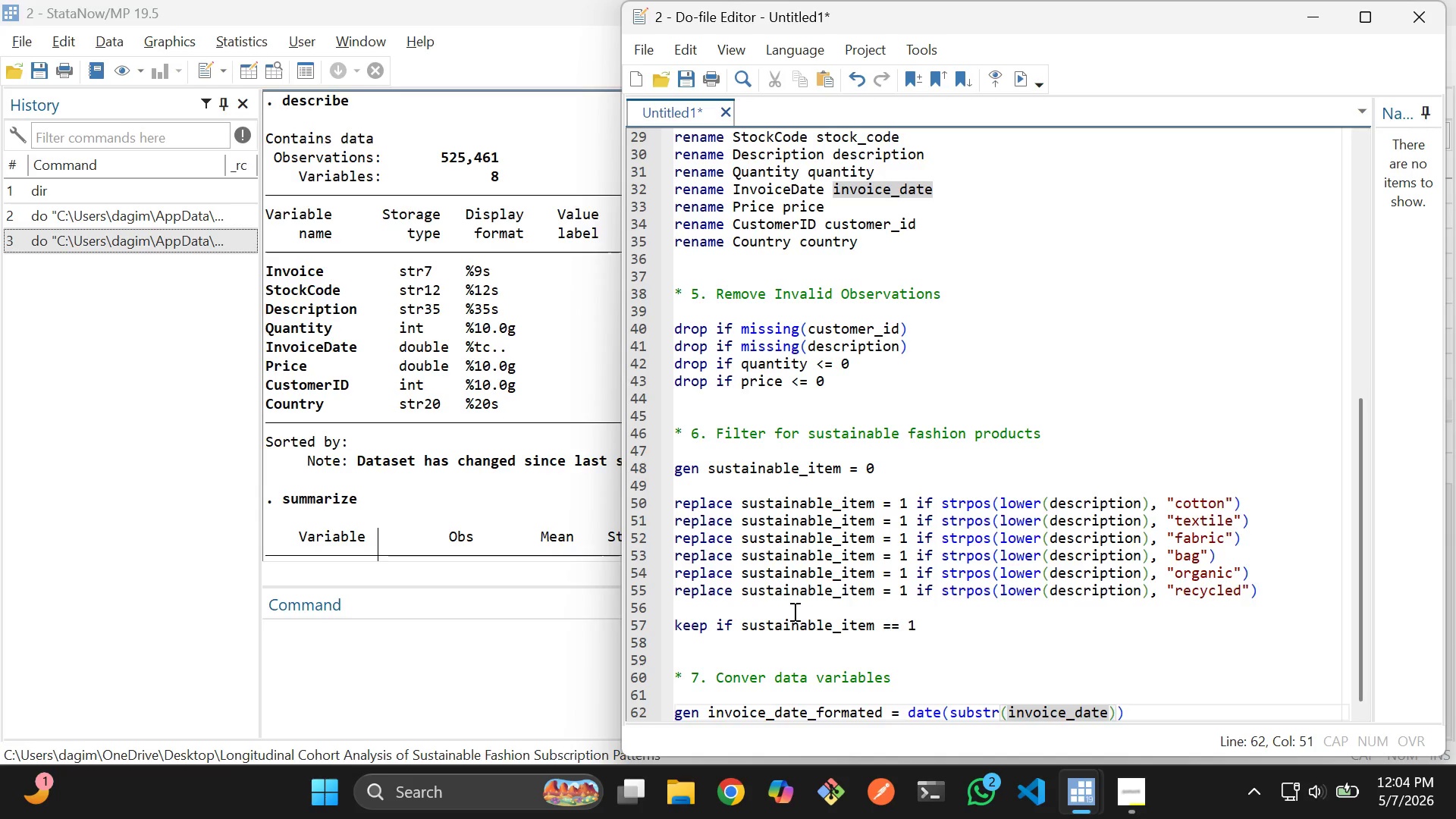 
key(ArrowRight)
 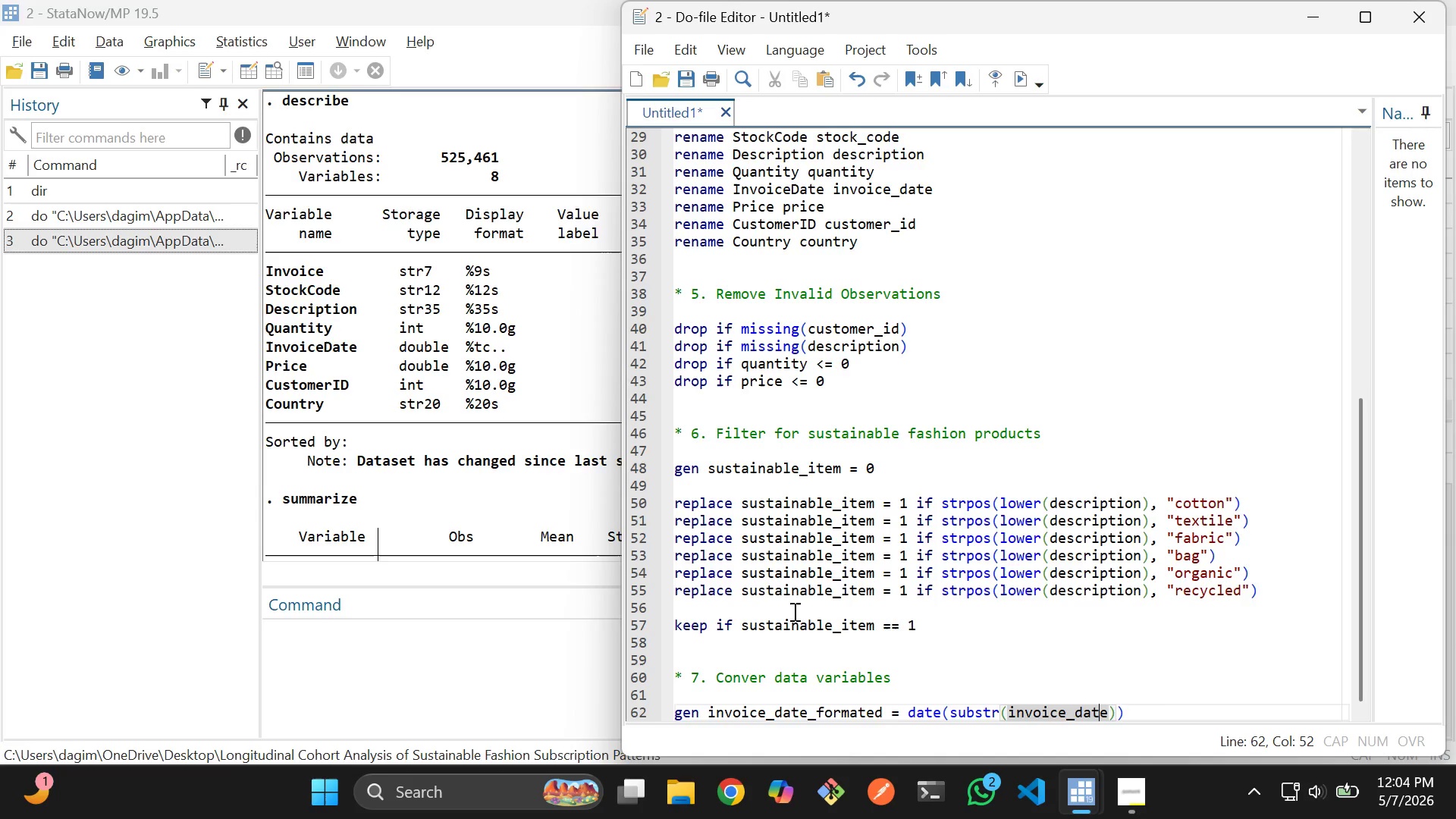 
key(ArrowRight)
 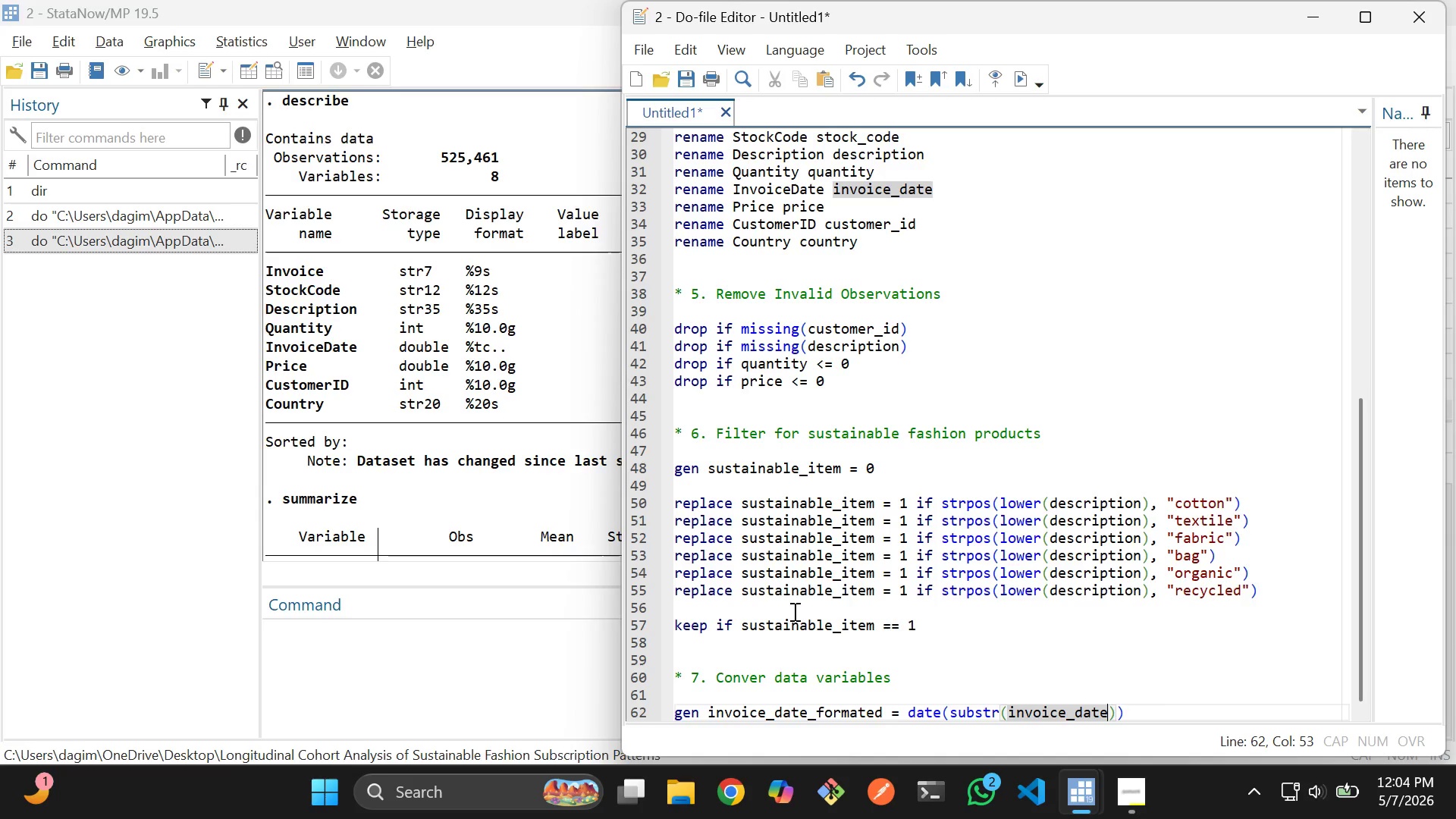 
key(ArrowLeft)
 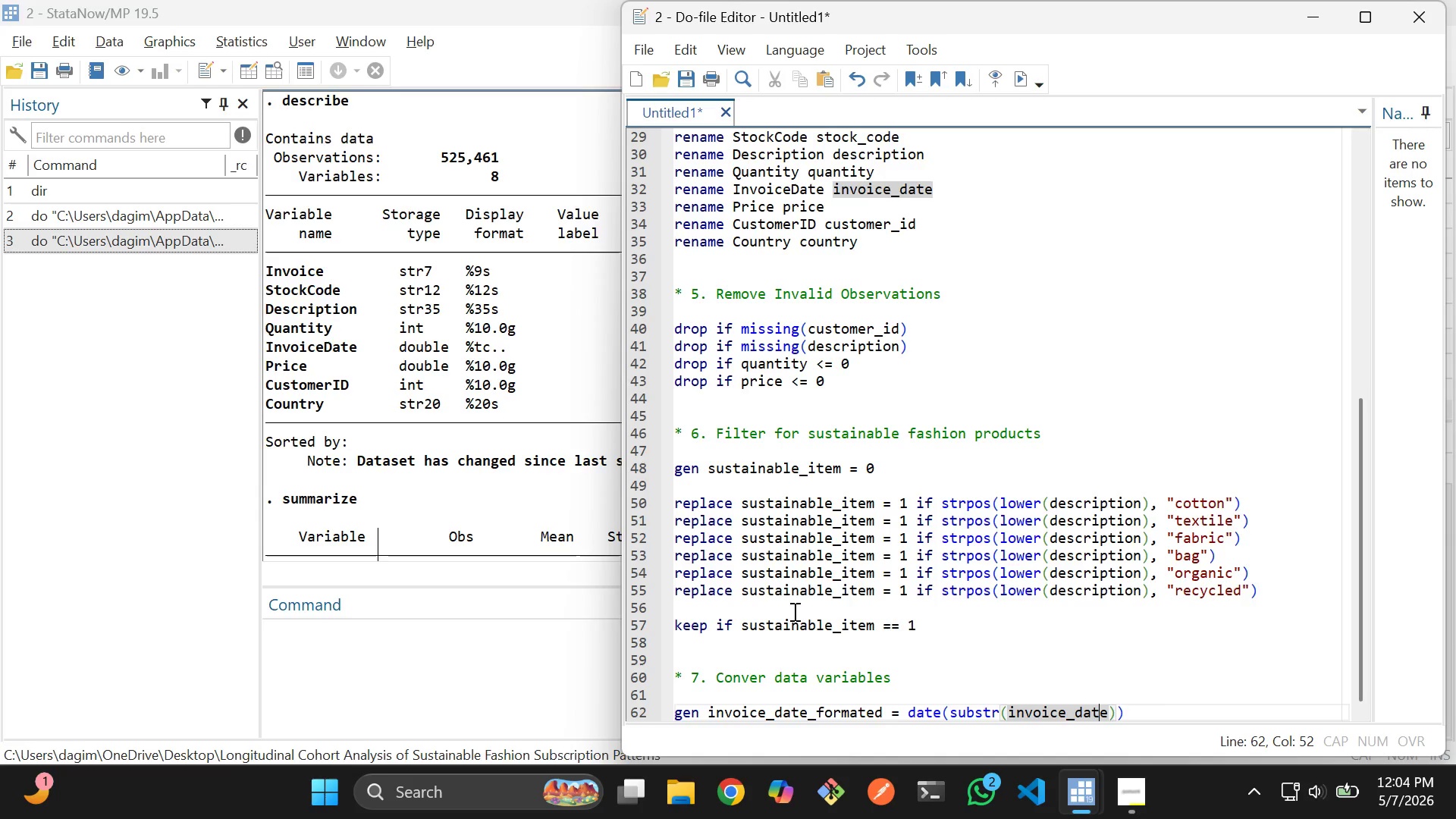 
key(ArrowRight)
 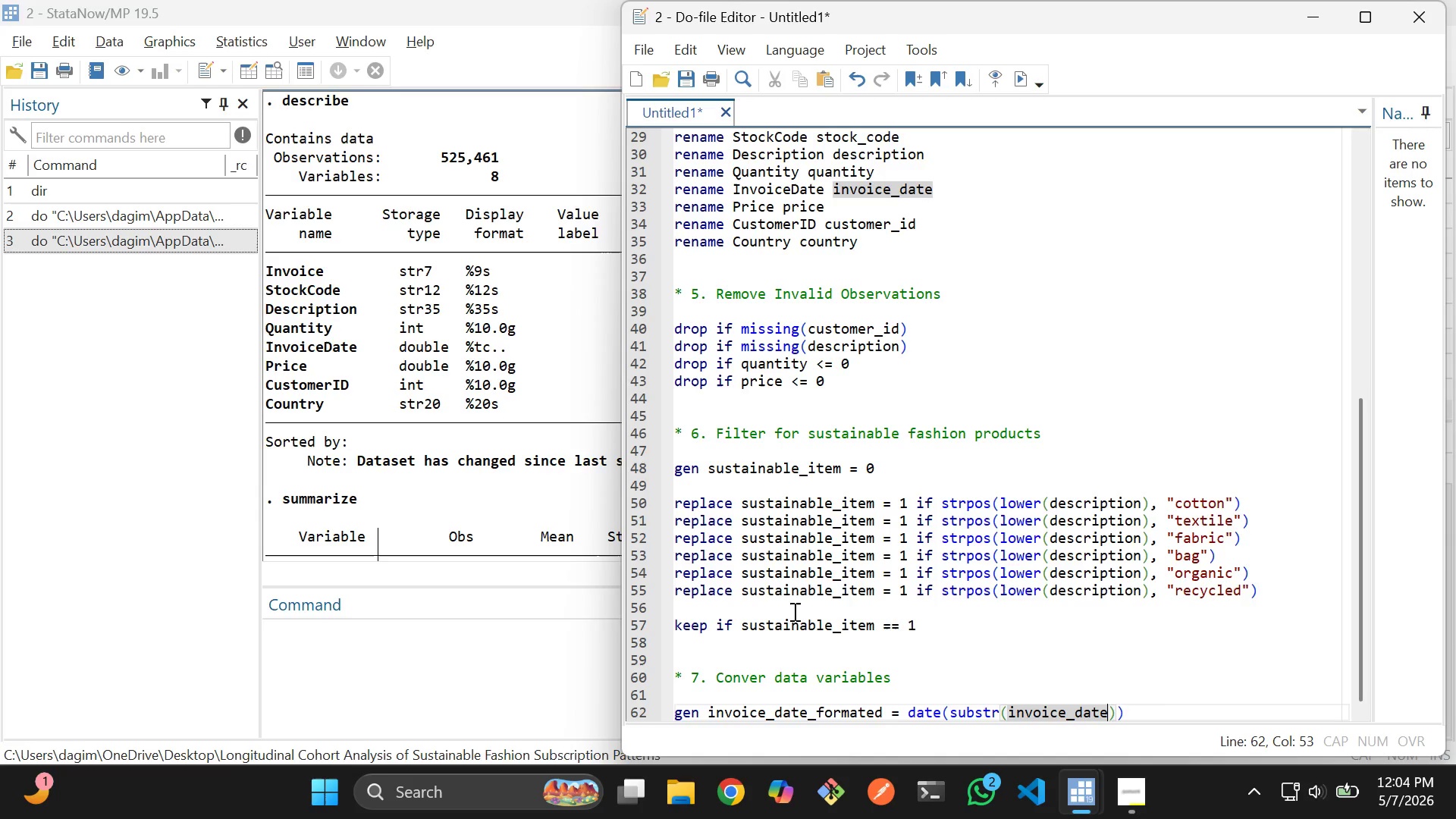 
type(, 1, 10)
 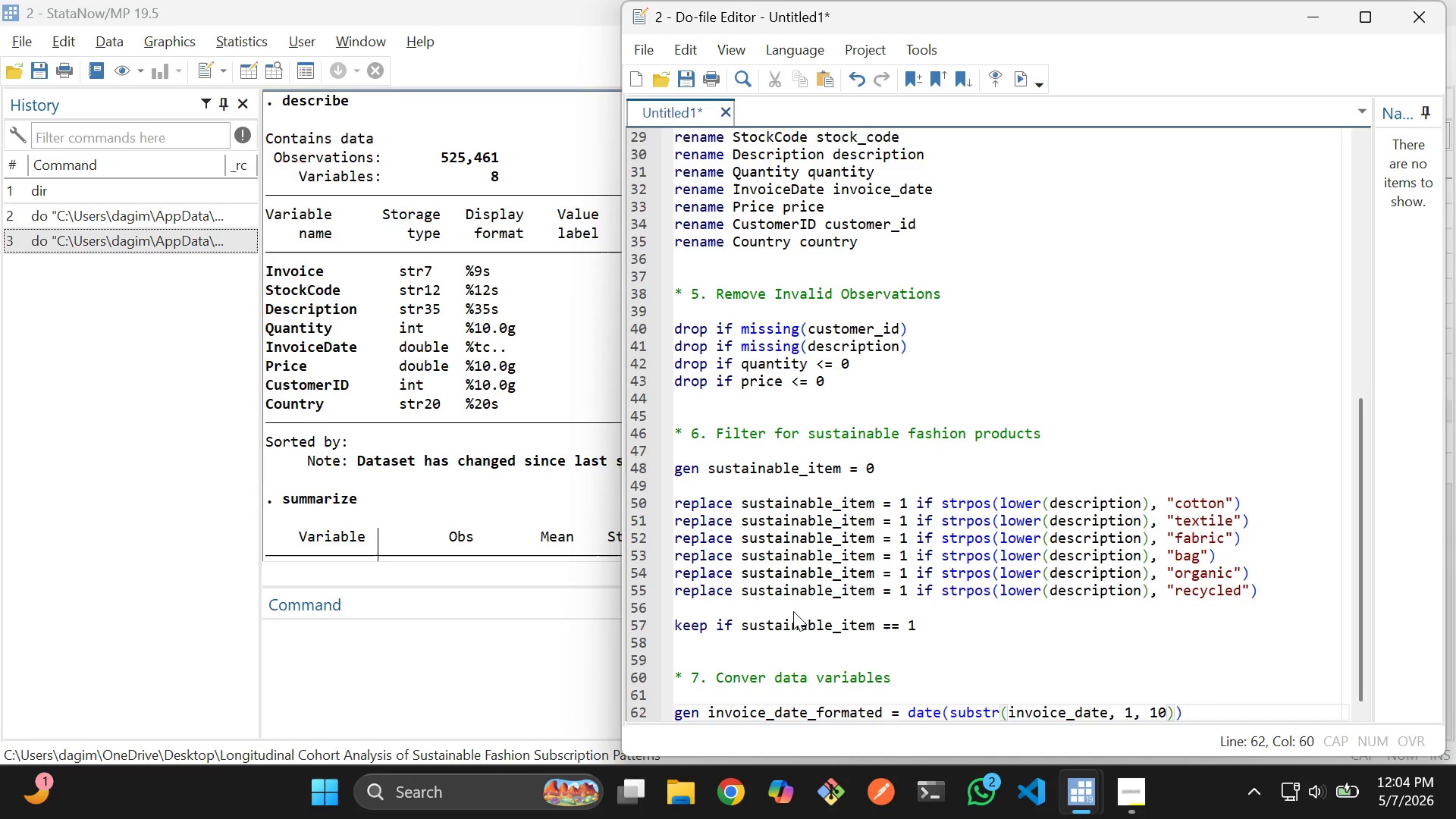 
key(ArrowRight)
 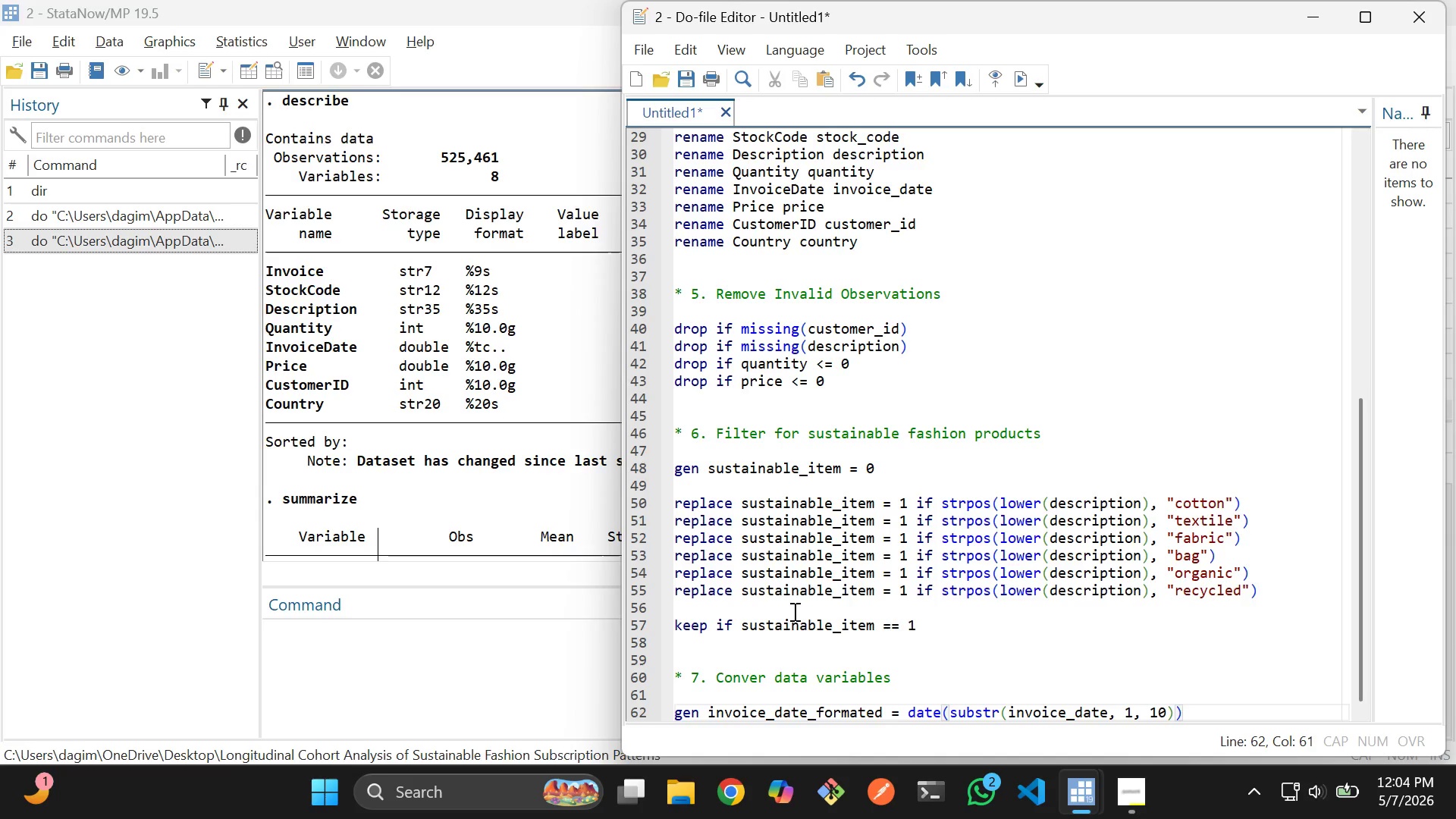 
key(Comma)
 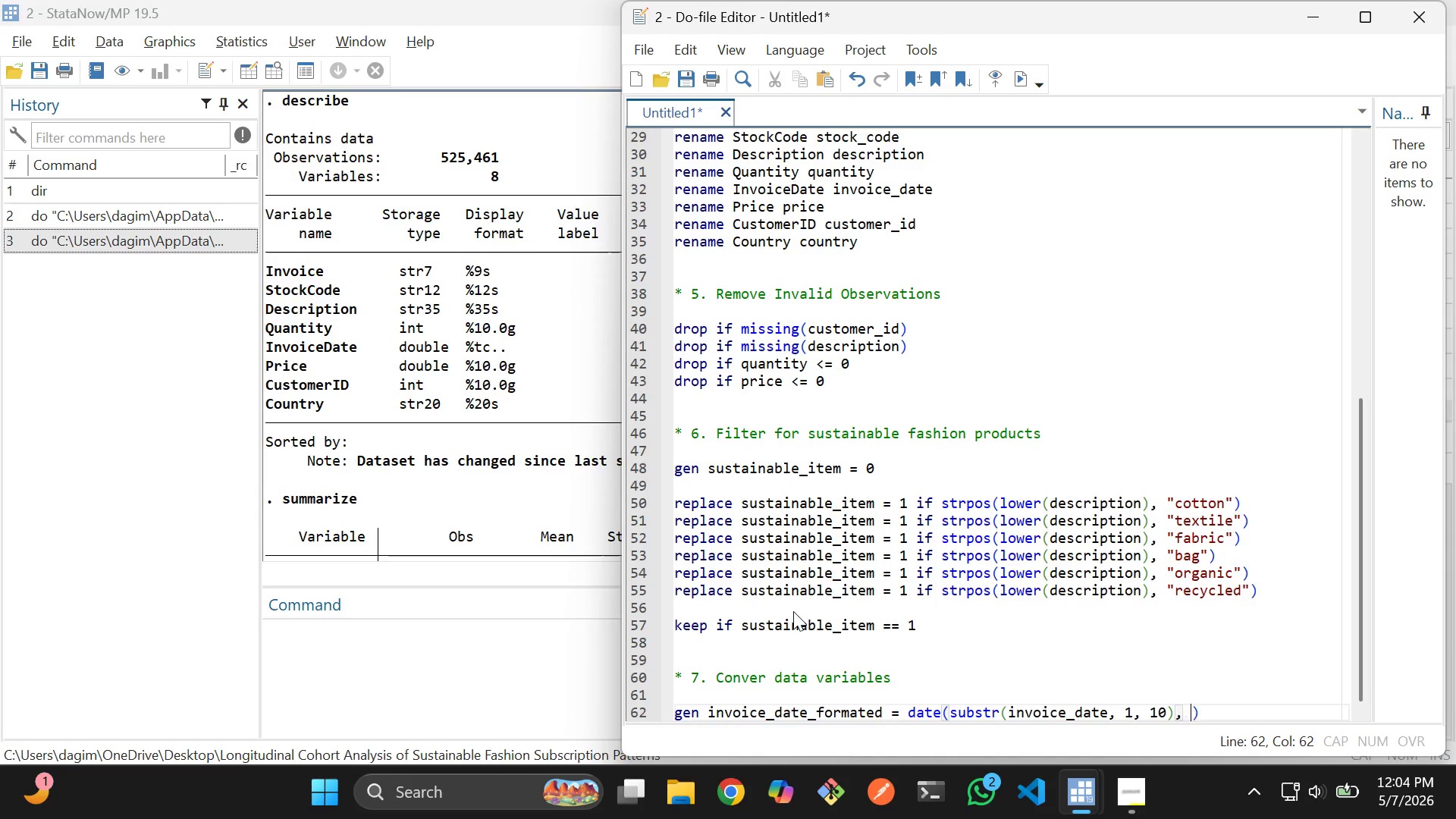 
key(Space)
 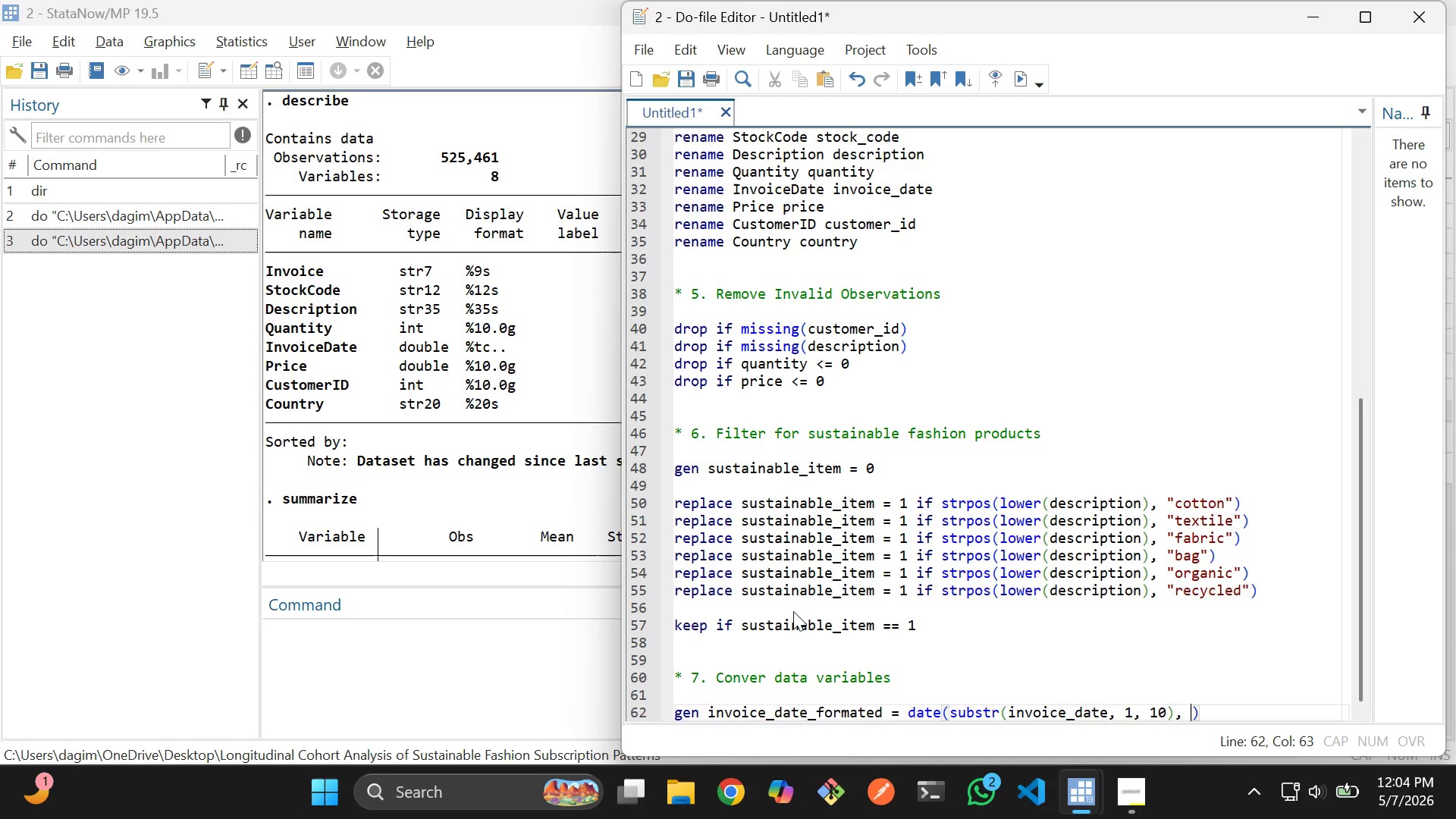 
key(Shift+Quote)
 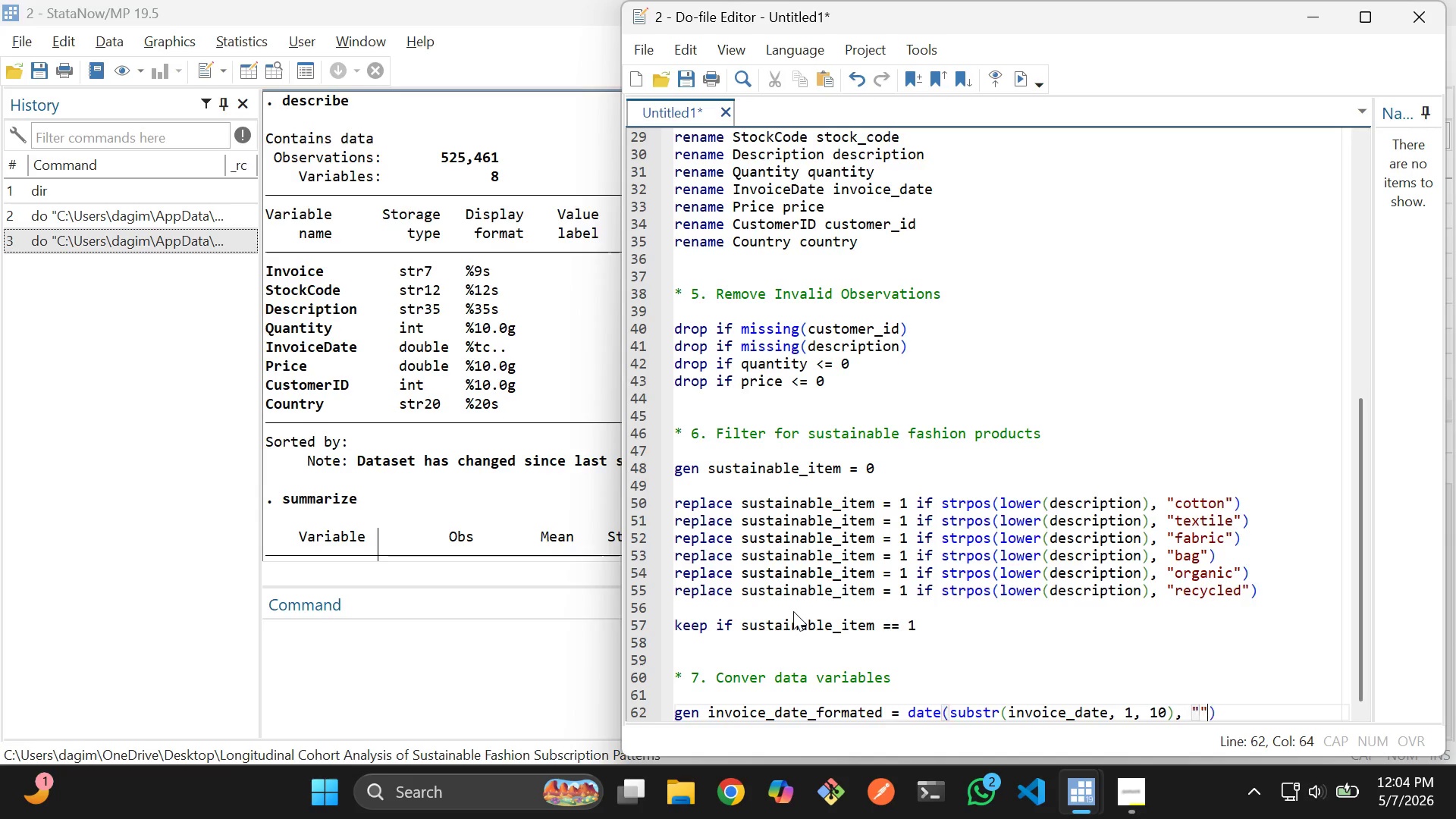 
key(Shift+Quote)
 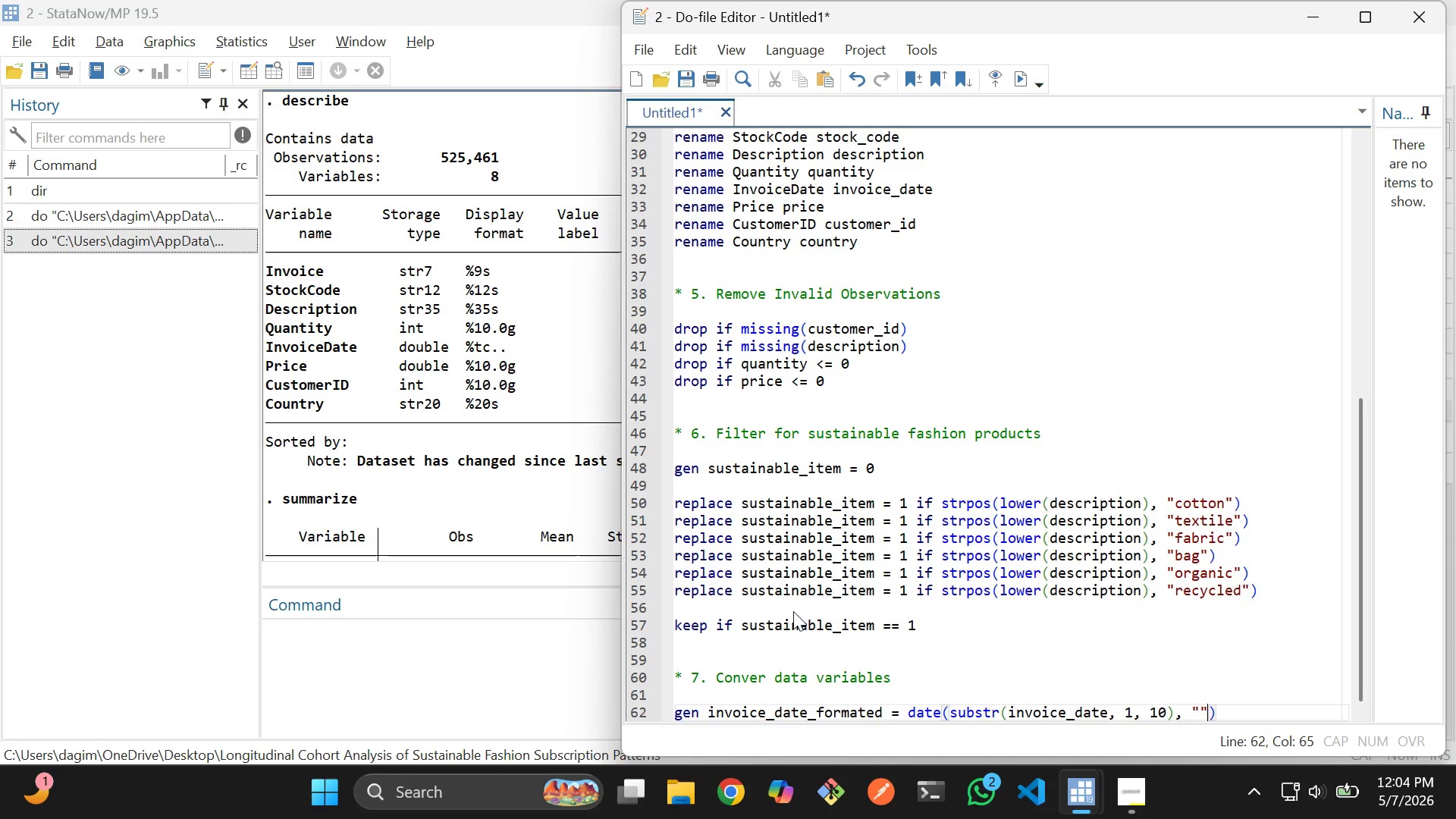 
key(ArrowLeft)
 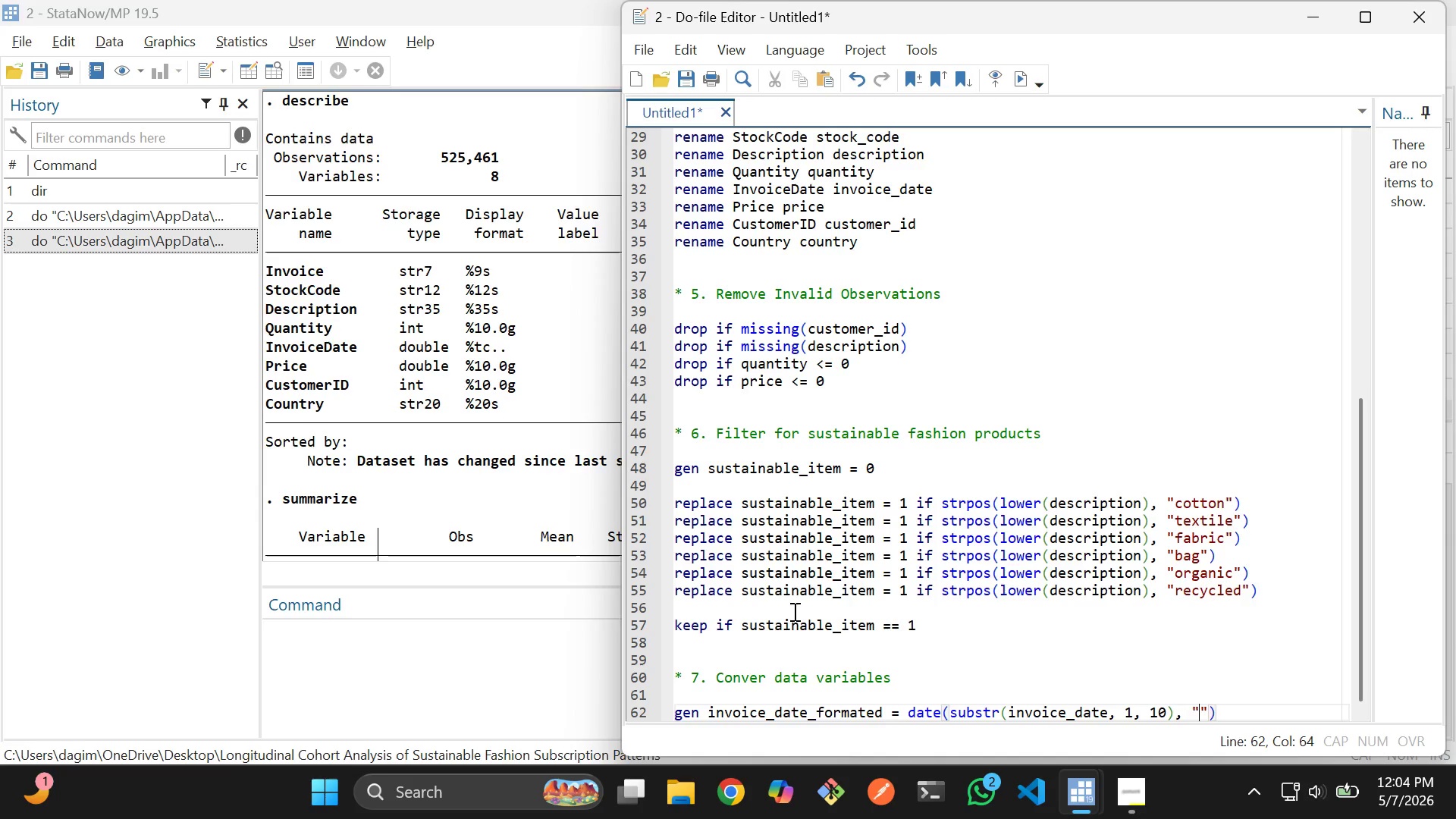 
type(DMY)
 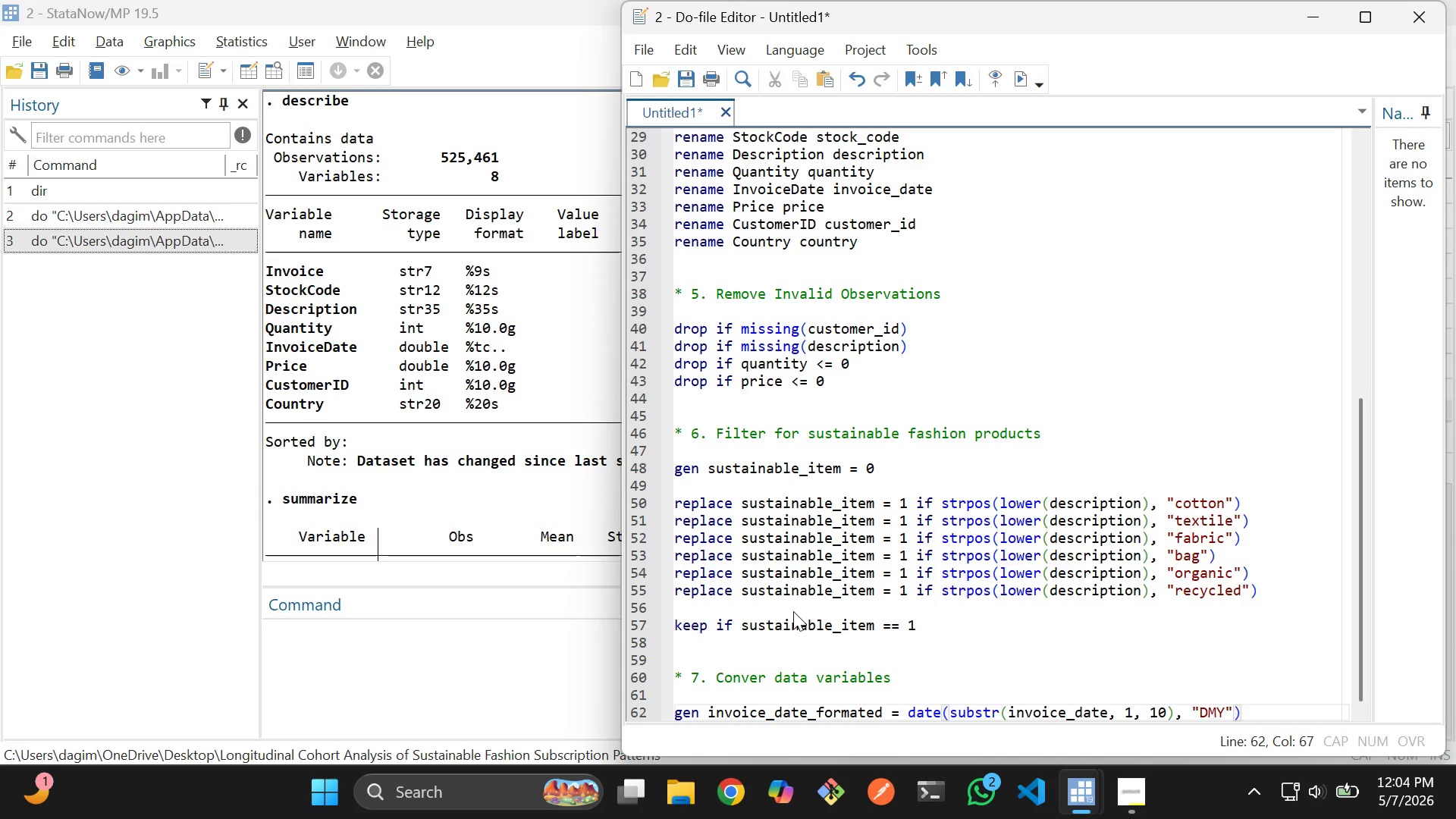 
key(ArrowRight)
 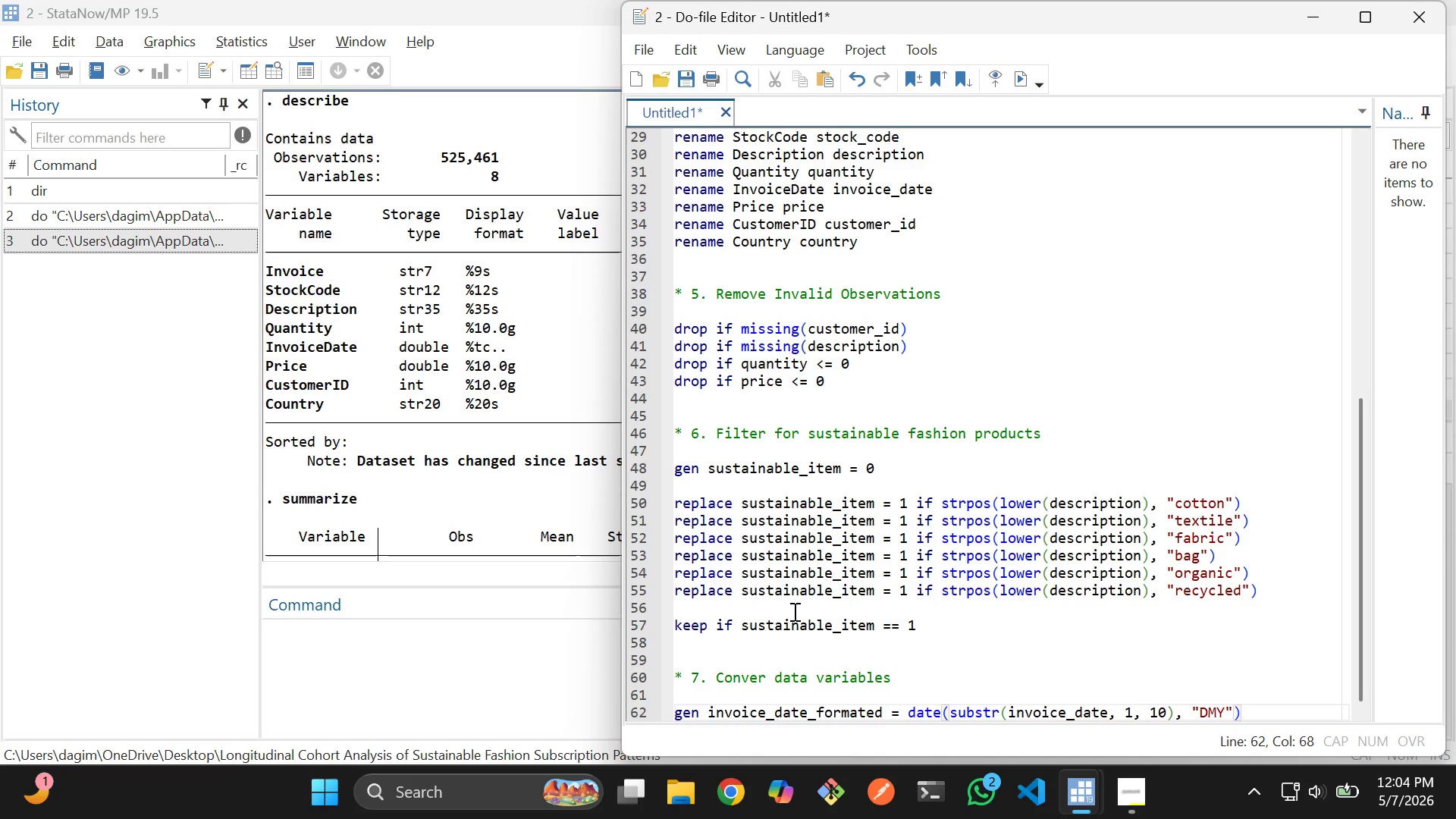 
key(ArrowRight)
 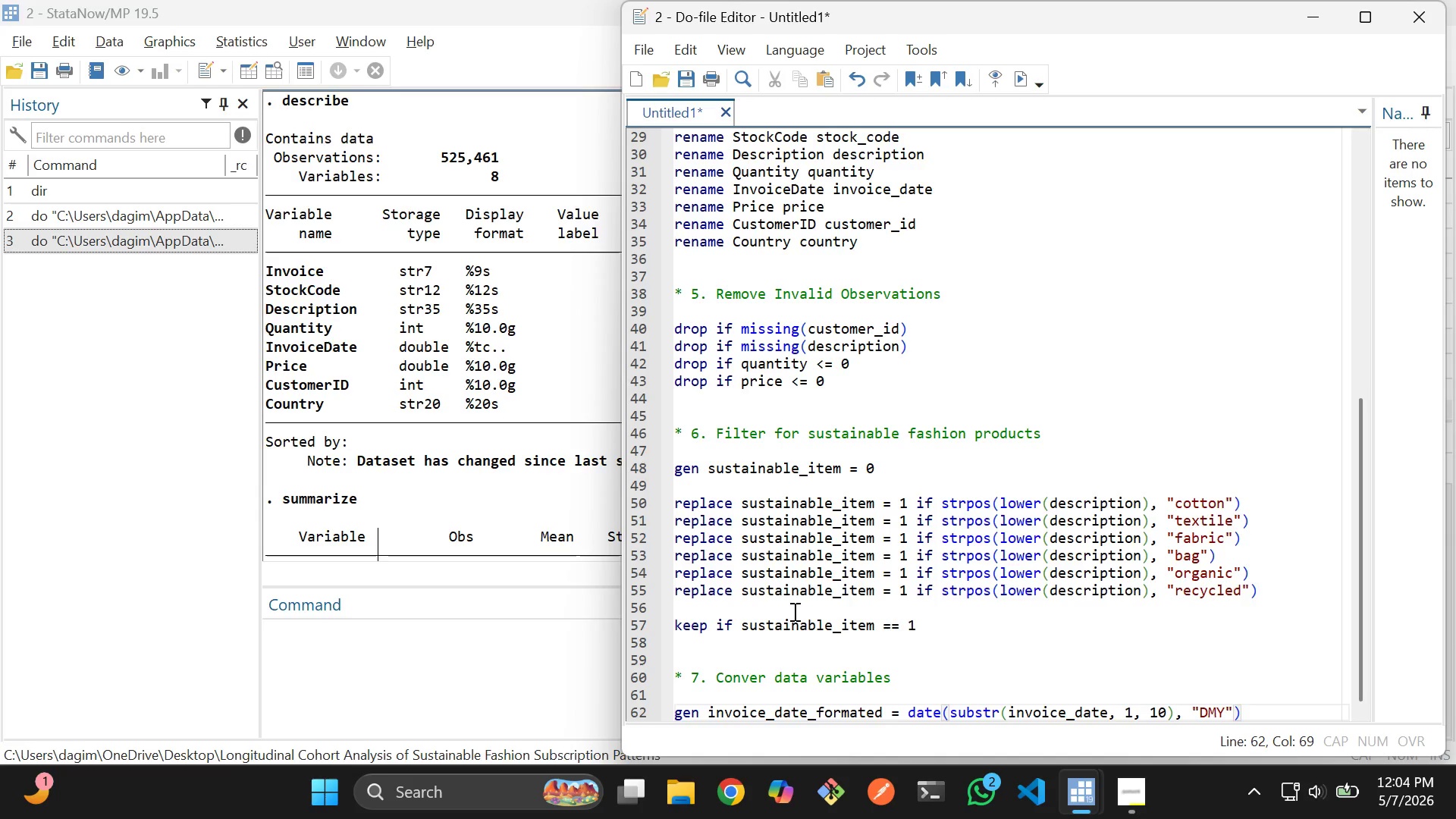 
key(Enter)
 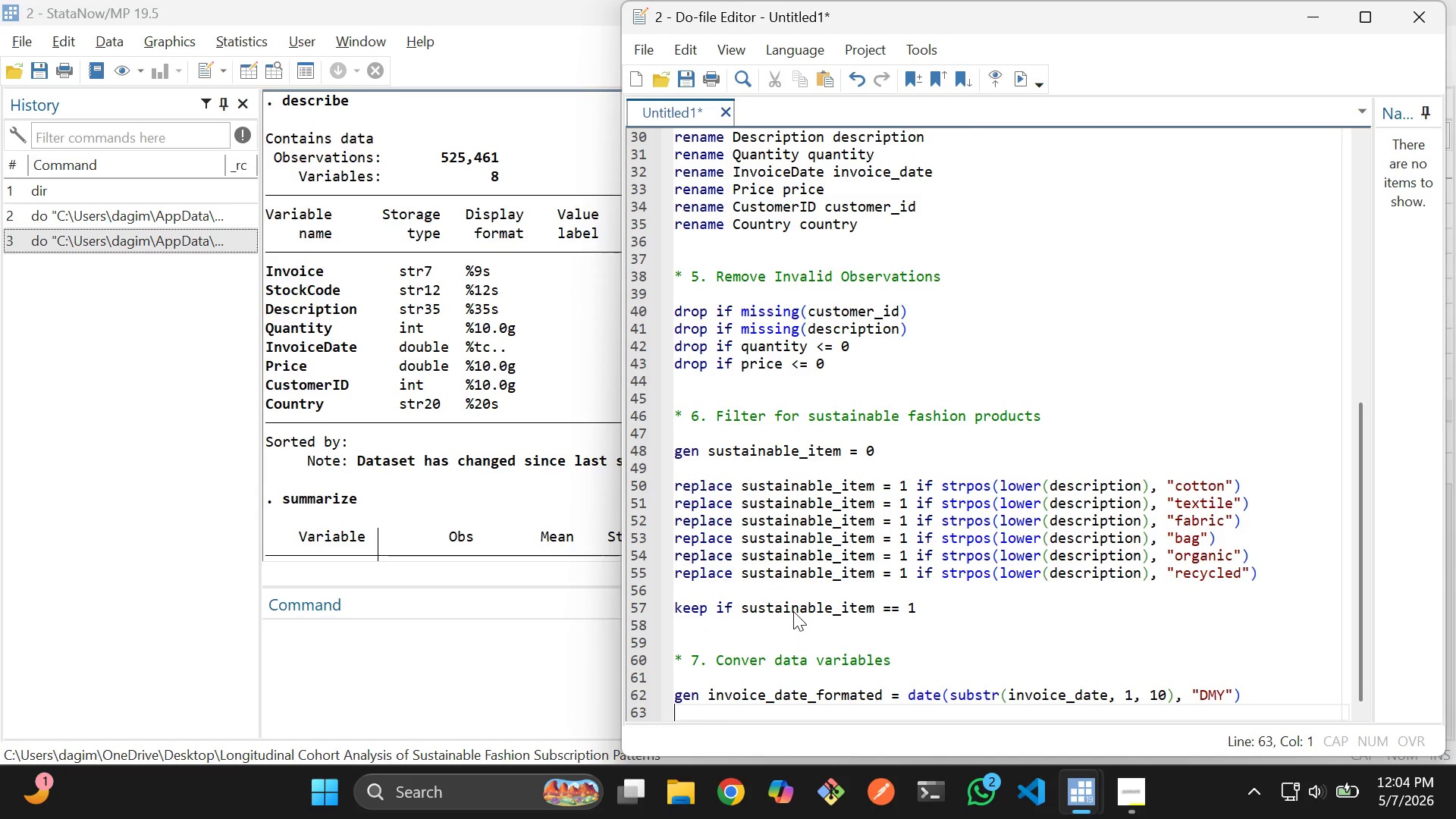 
type(forma)
key(Tab)
type( in)
 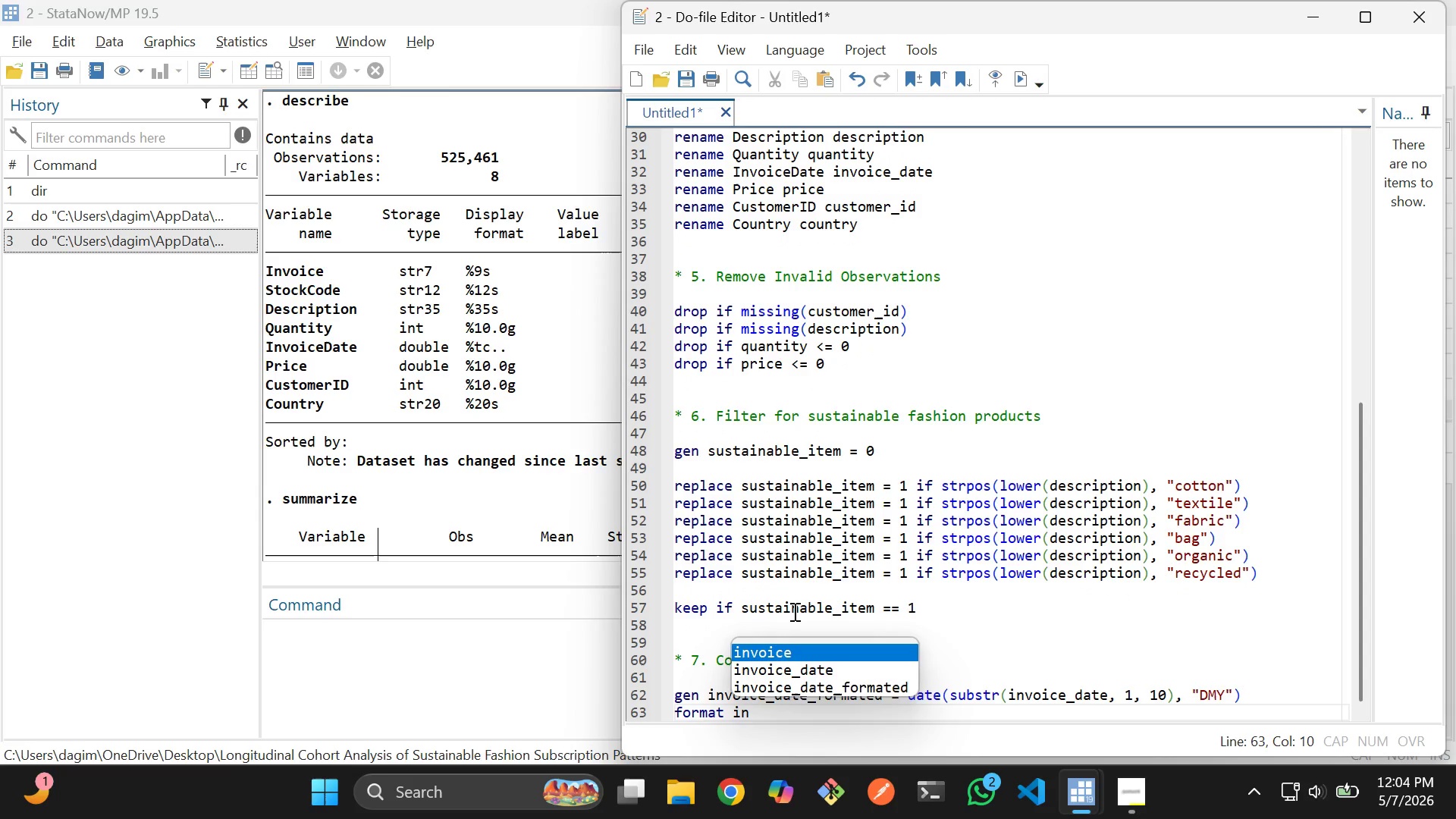 
key(ArrowDown)
 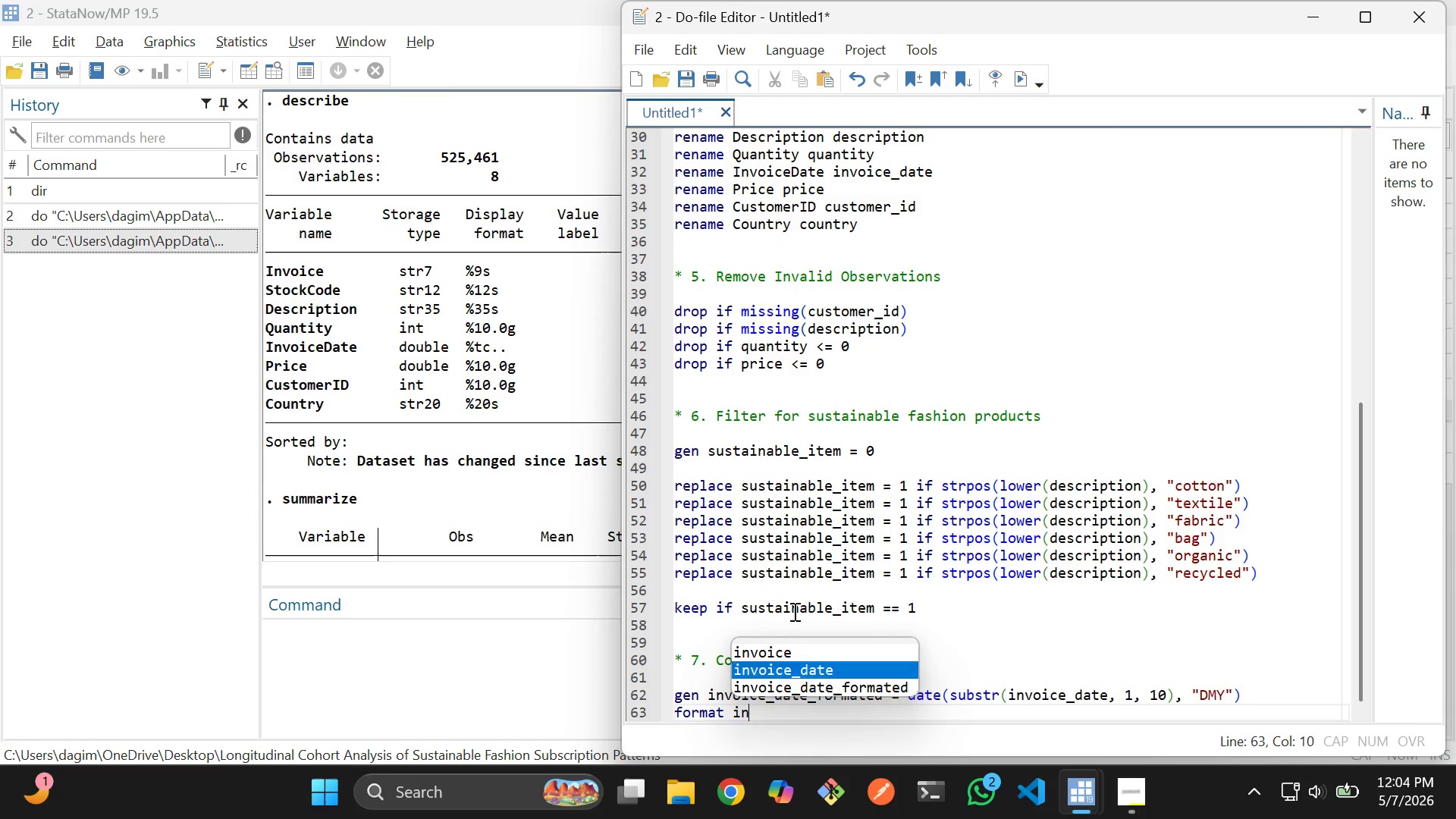 
key(ArrowDown)
 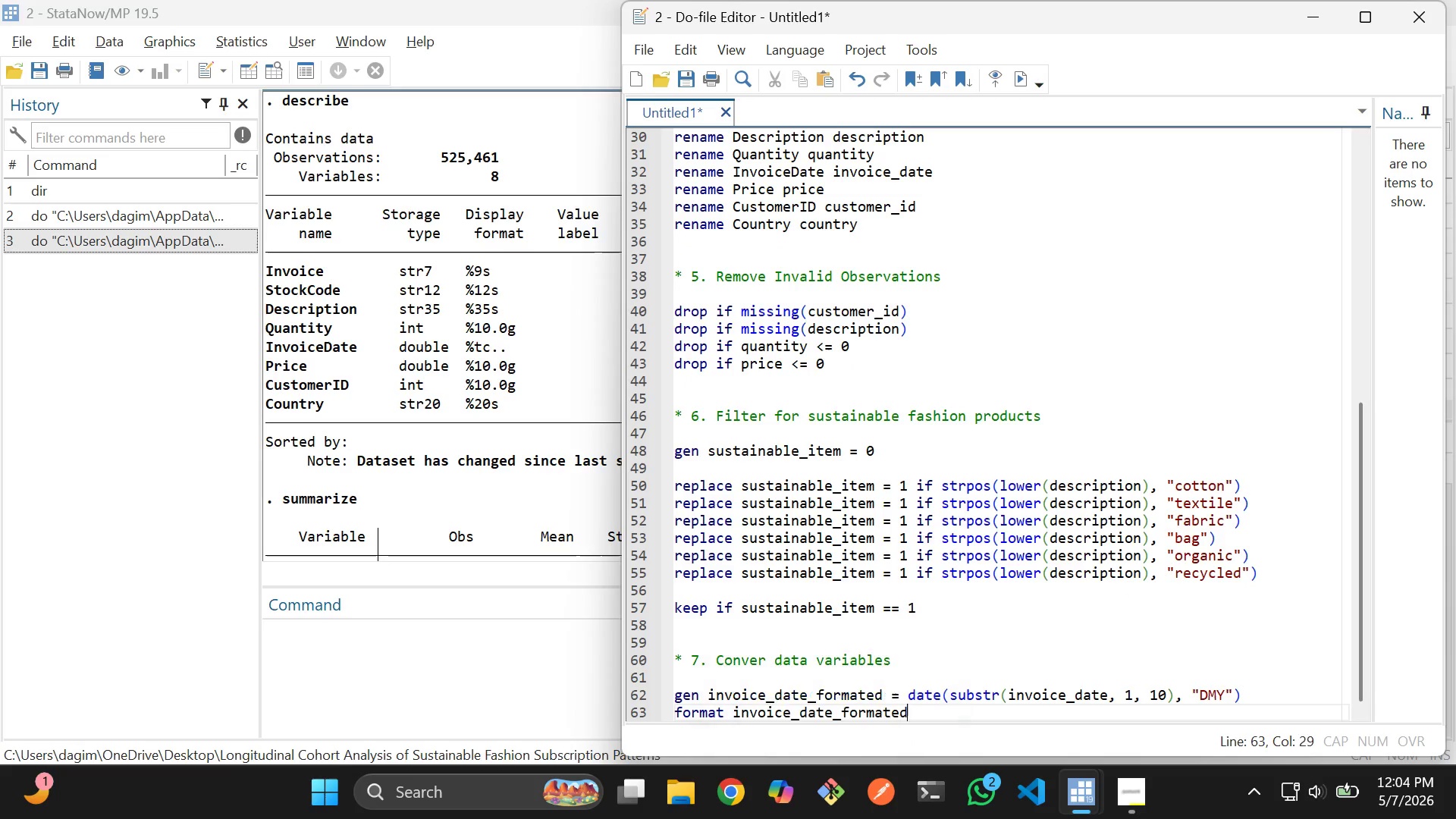 
key(Enter)
 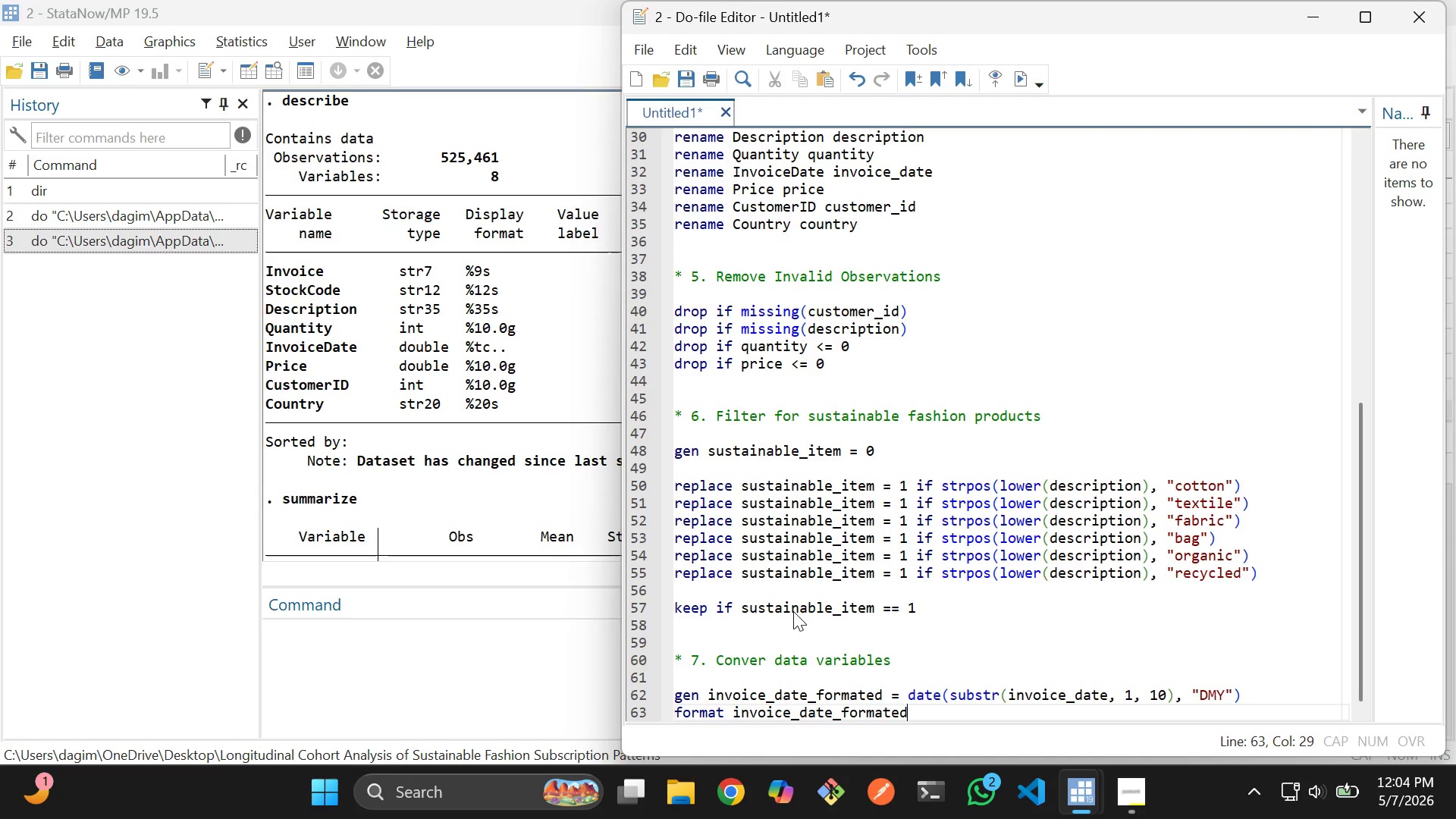 
type( %td)
 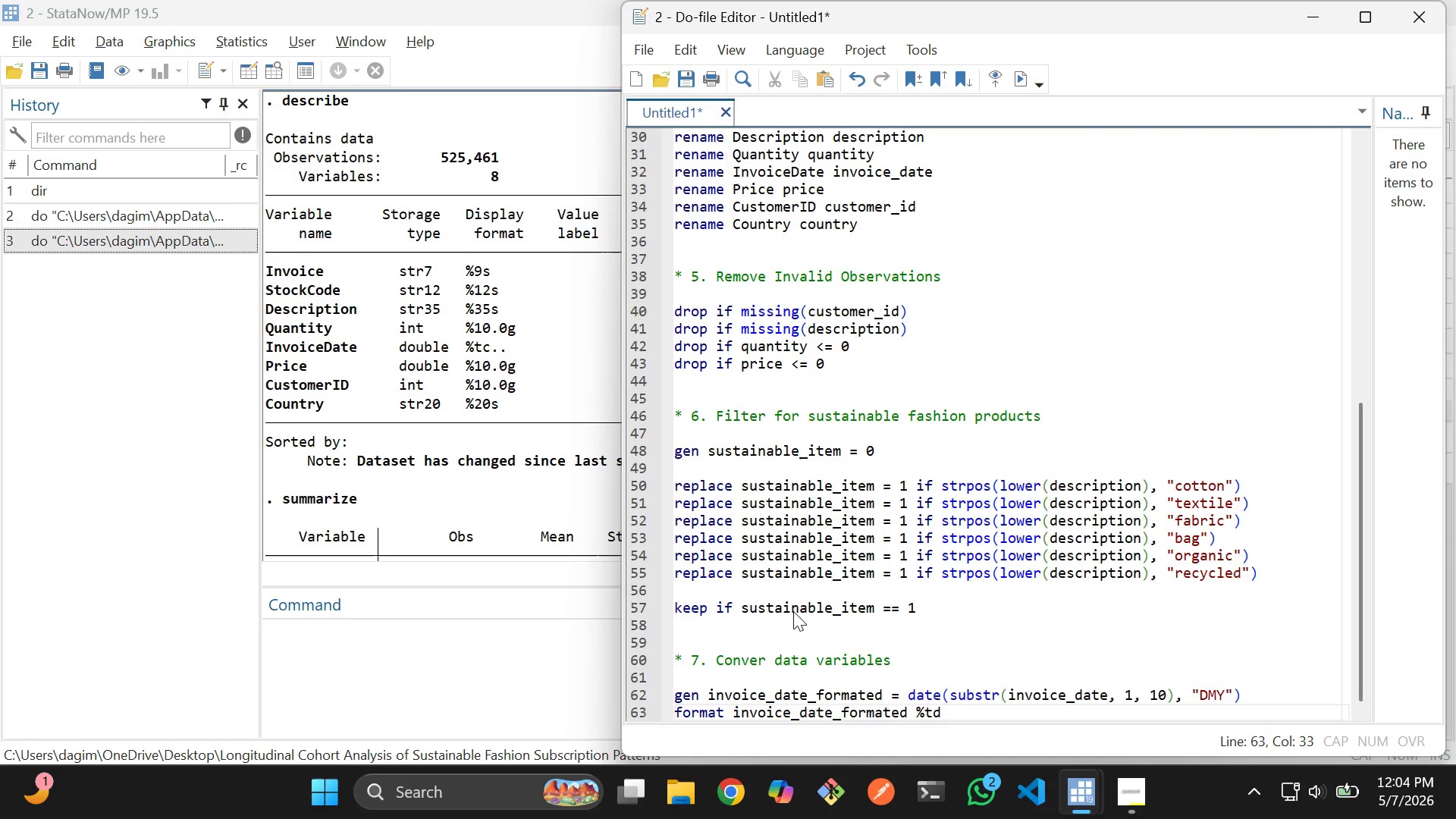 
key(Enter)
 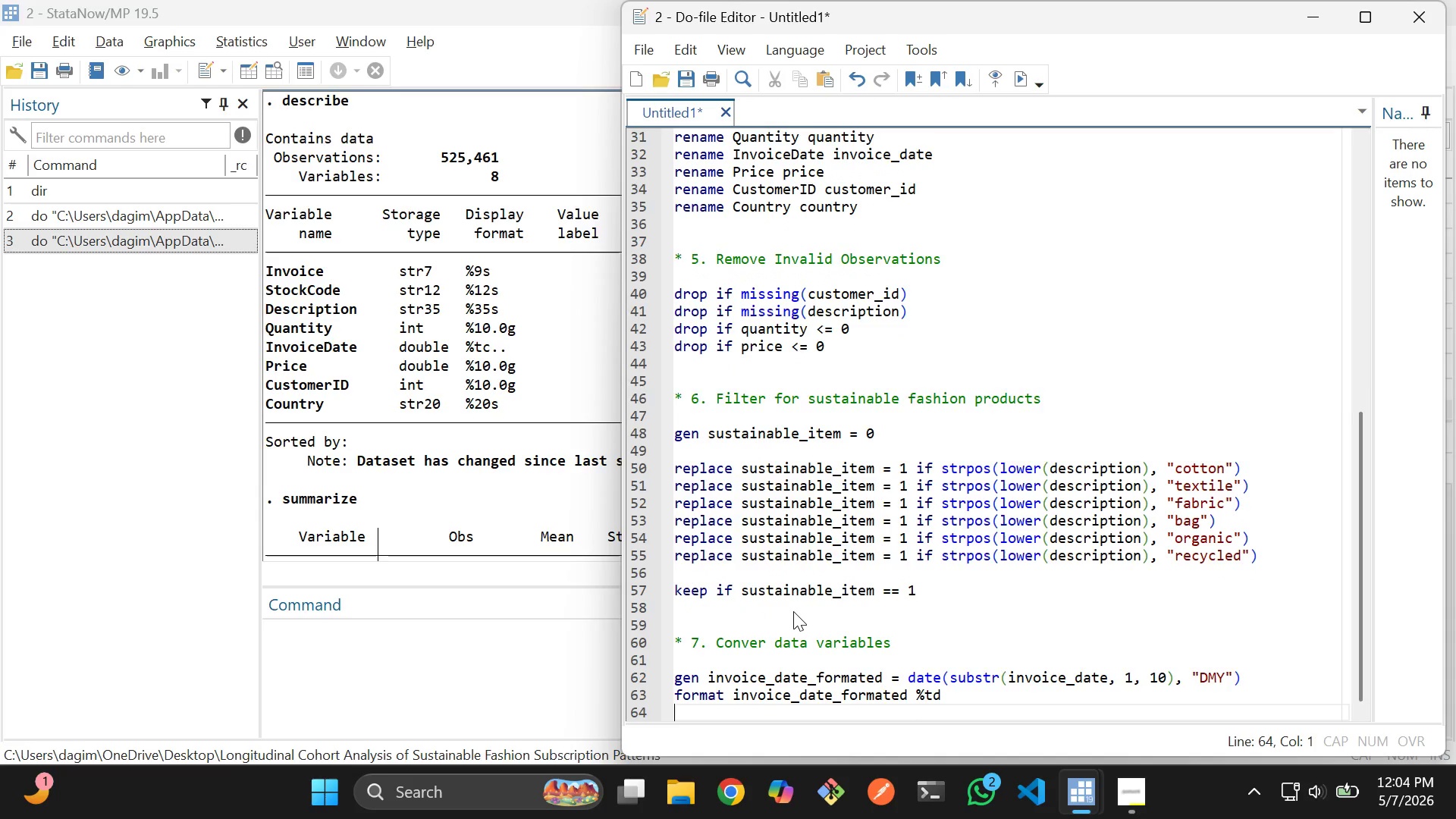 
key(Enter)
 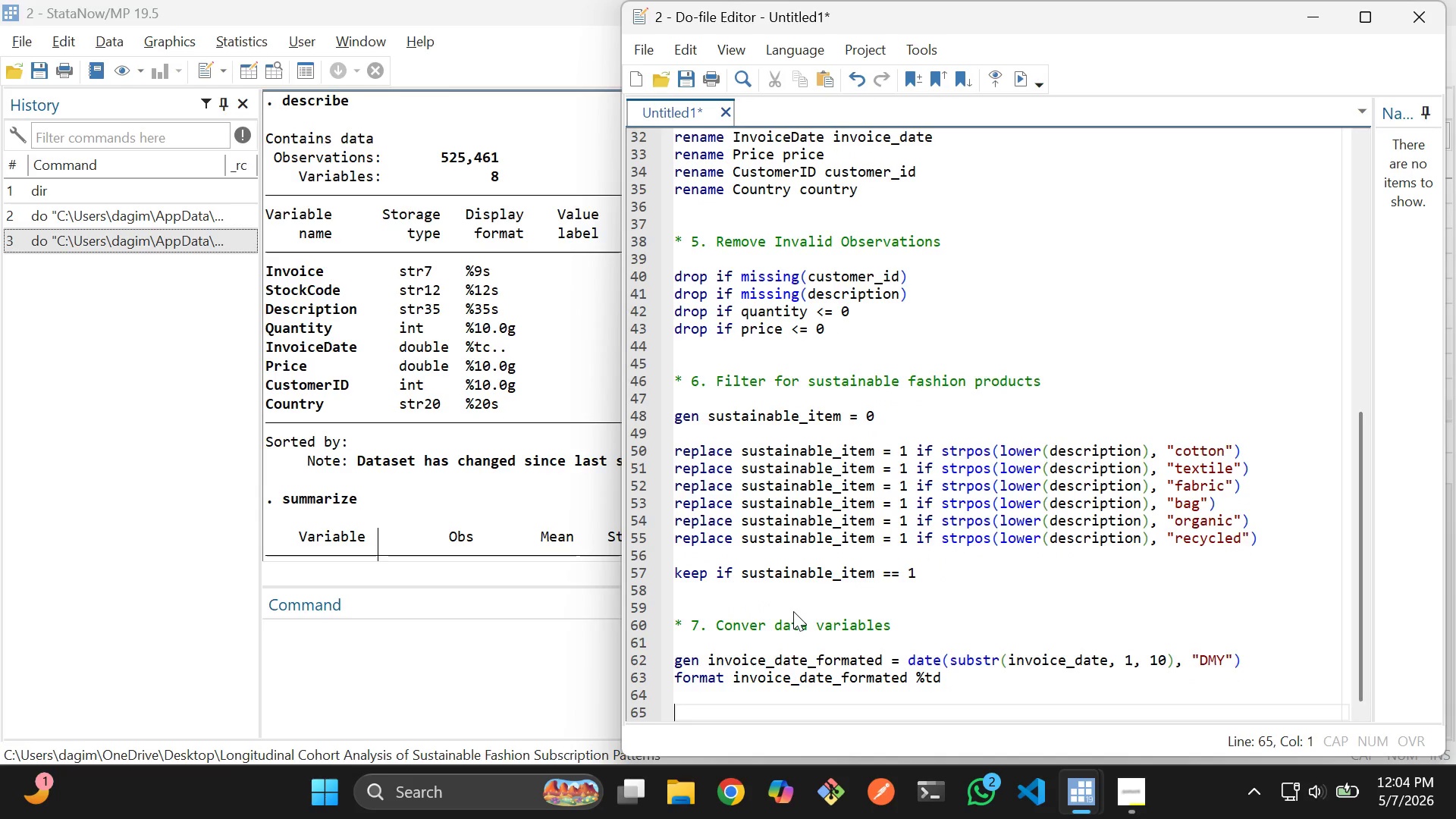 
type(* 8. Create mon)
key(Backspace)
key(Backspace)
type(onthly date variable)
 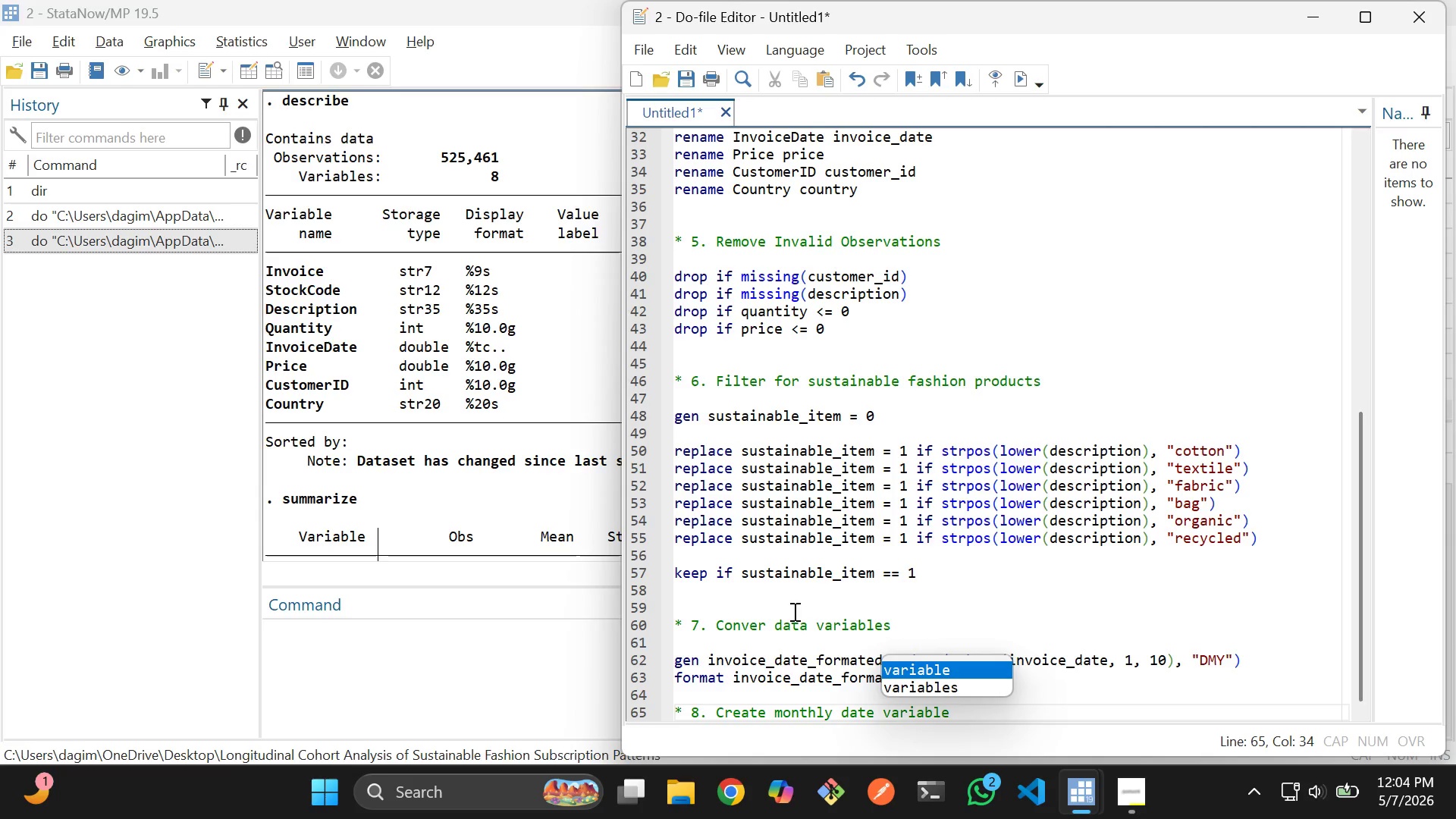 
key(Enter)
 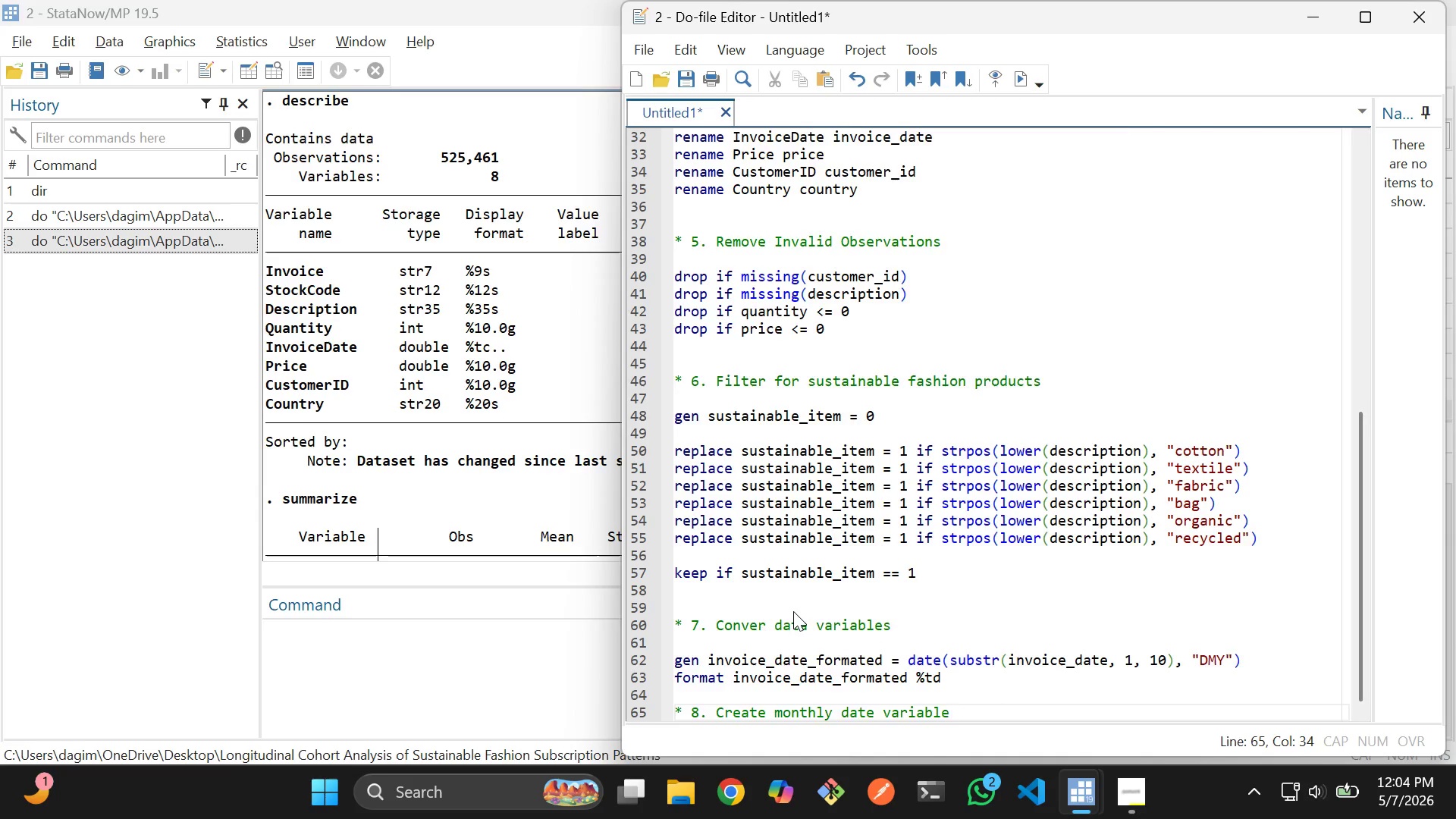 
key(Enter)
 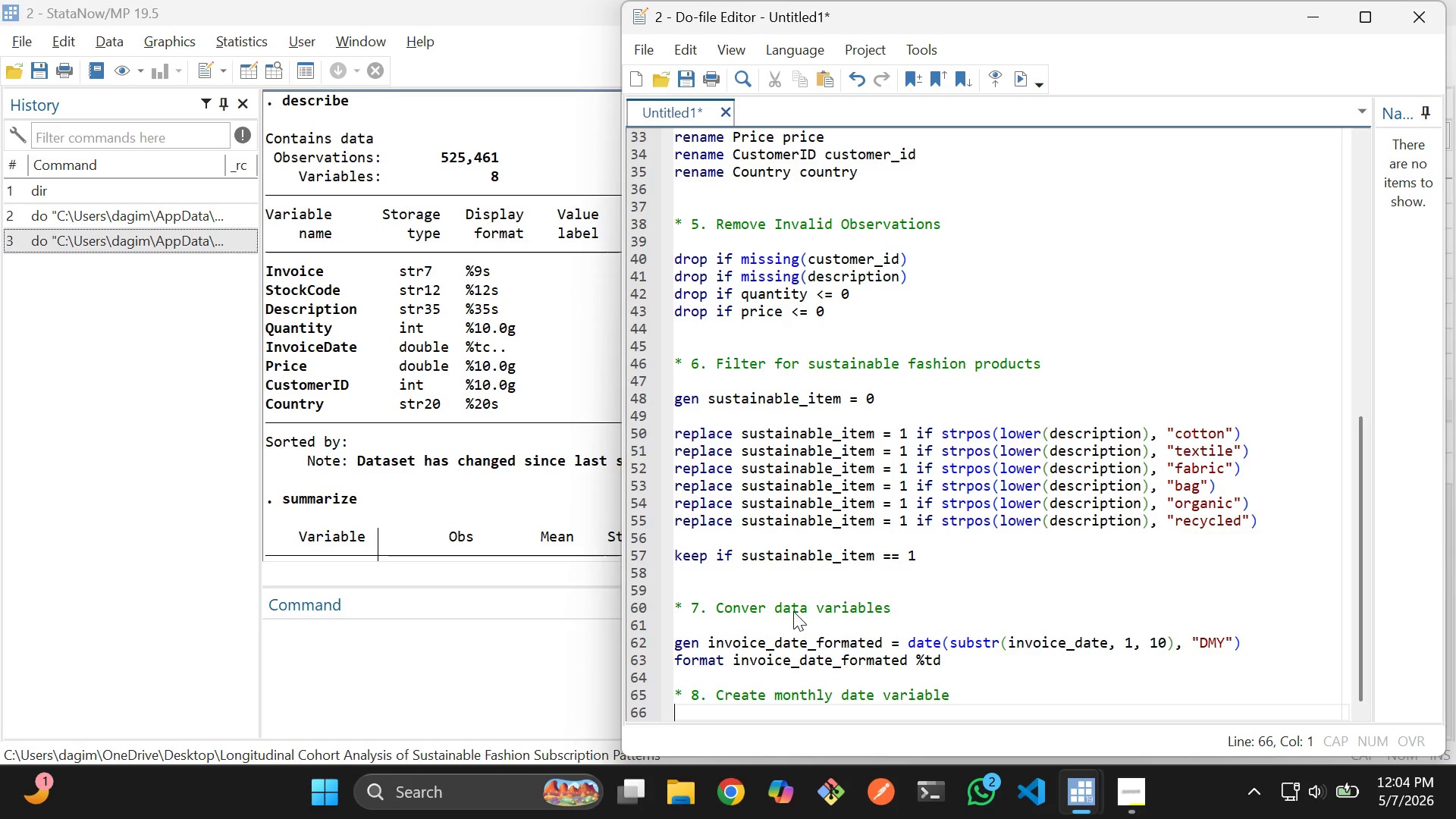 
key(Enter)
 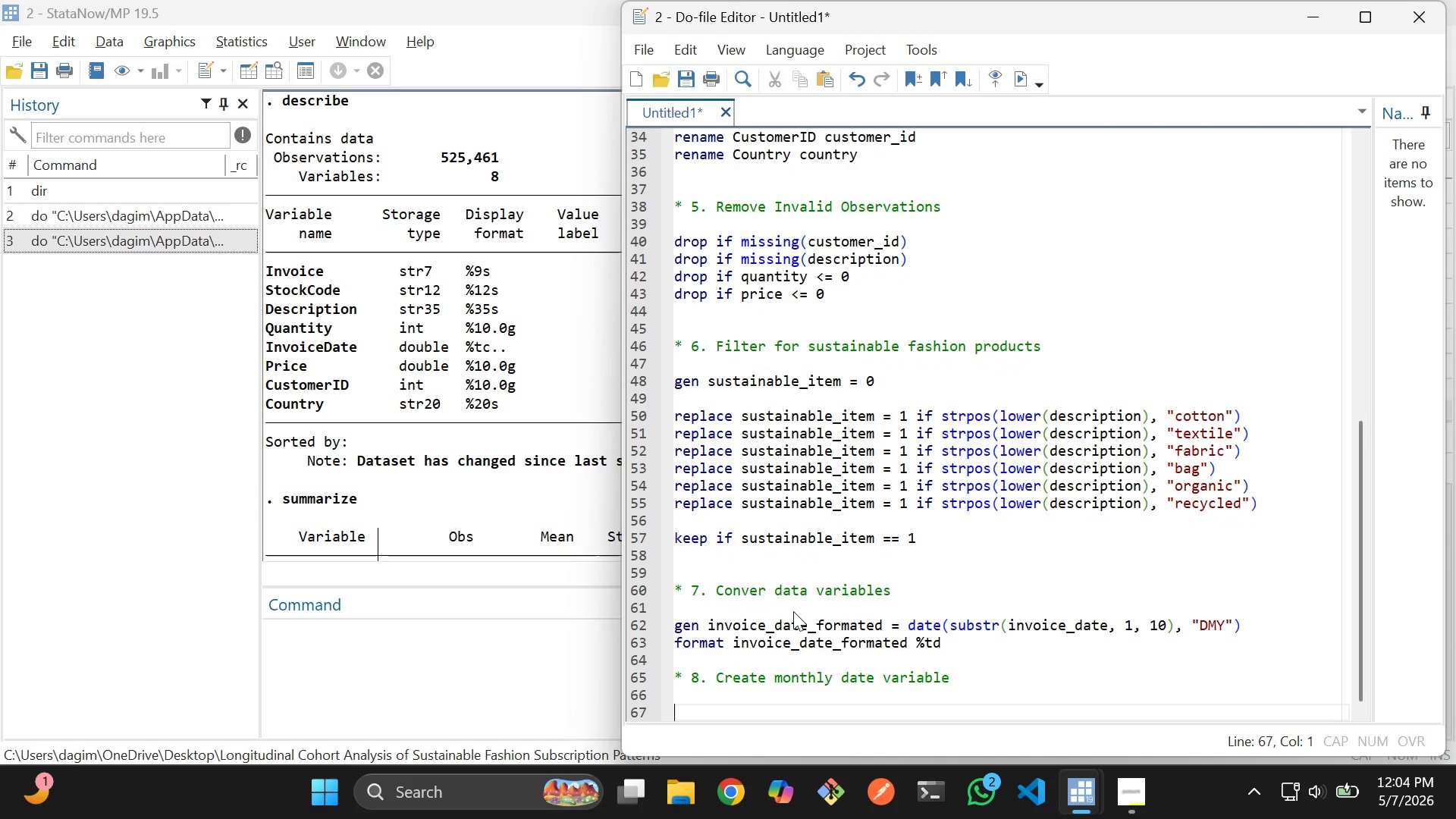 
type(gen in)
key(Tab)
type(_month = mofd(in)
 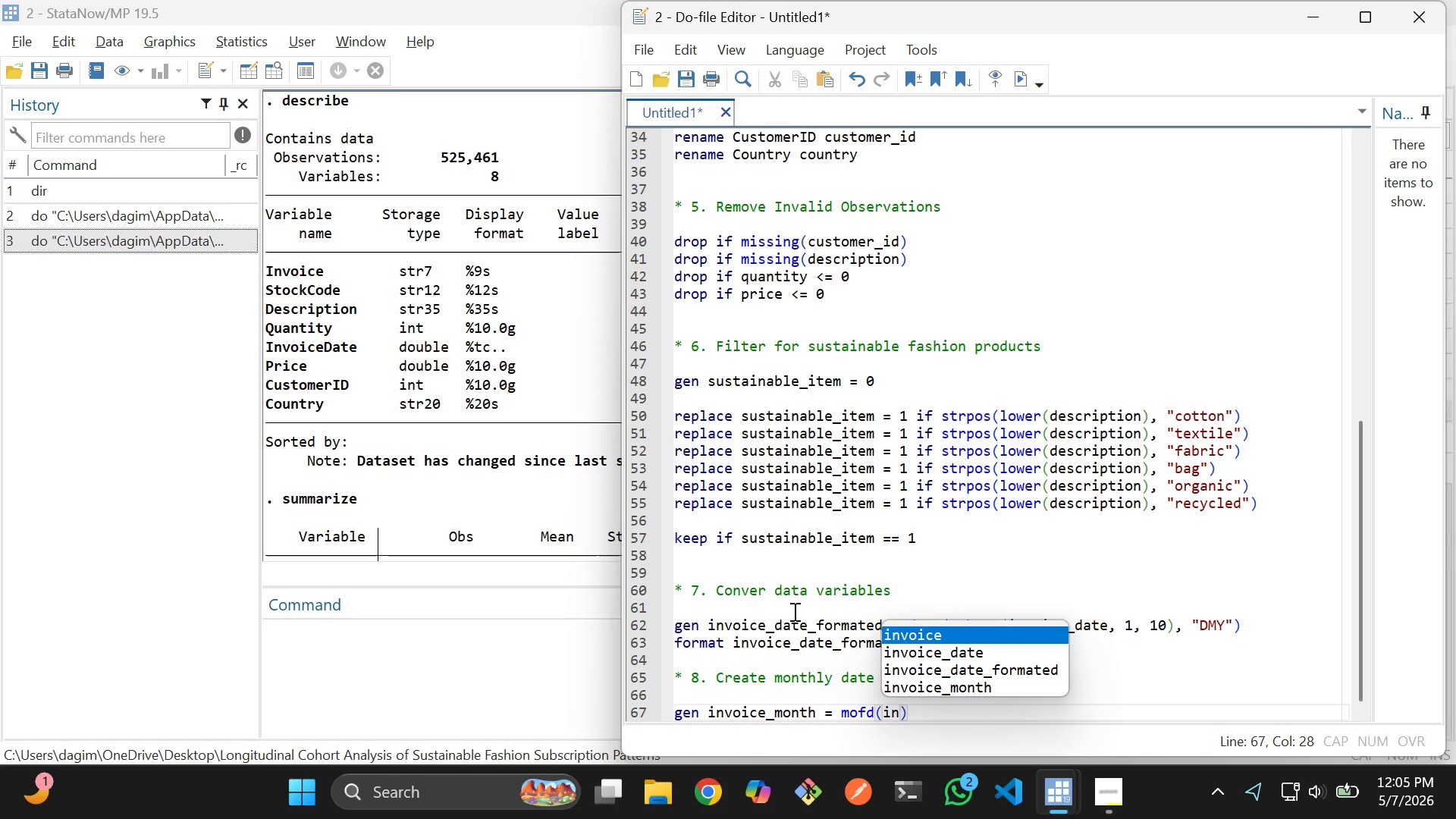 
key(ArrowDown)
 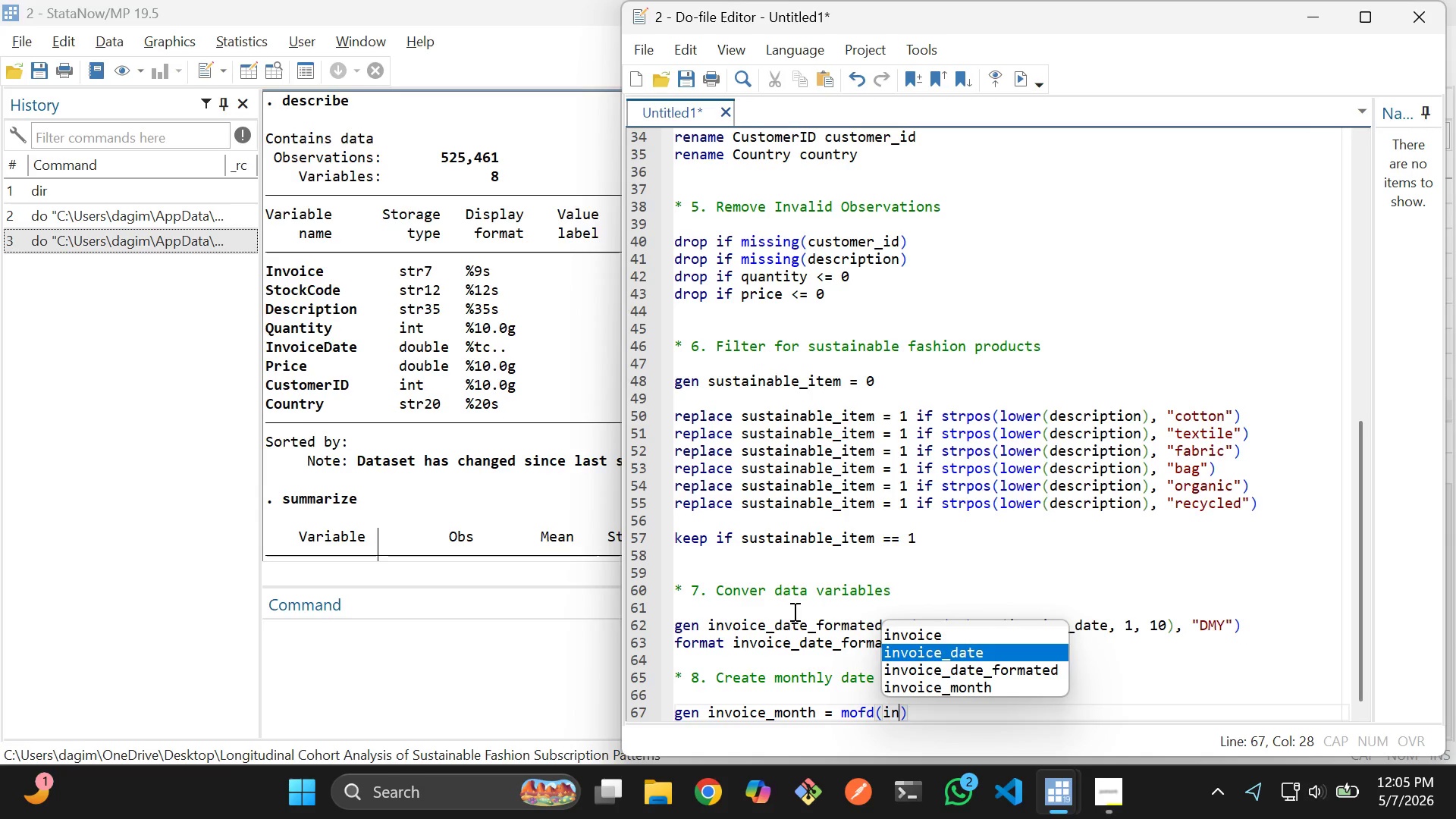 
key(ArrowDown)
 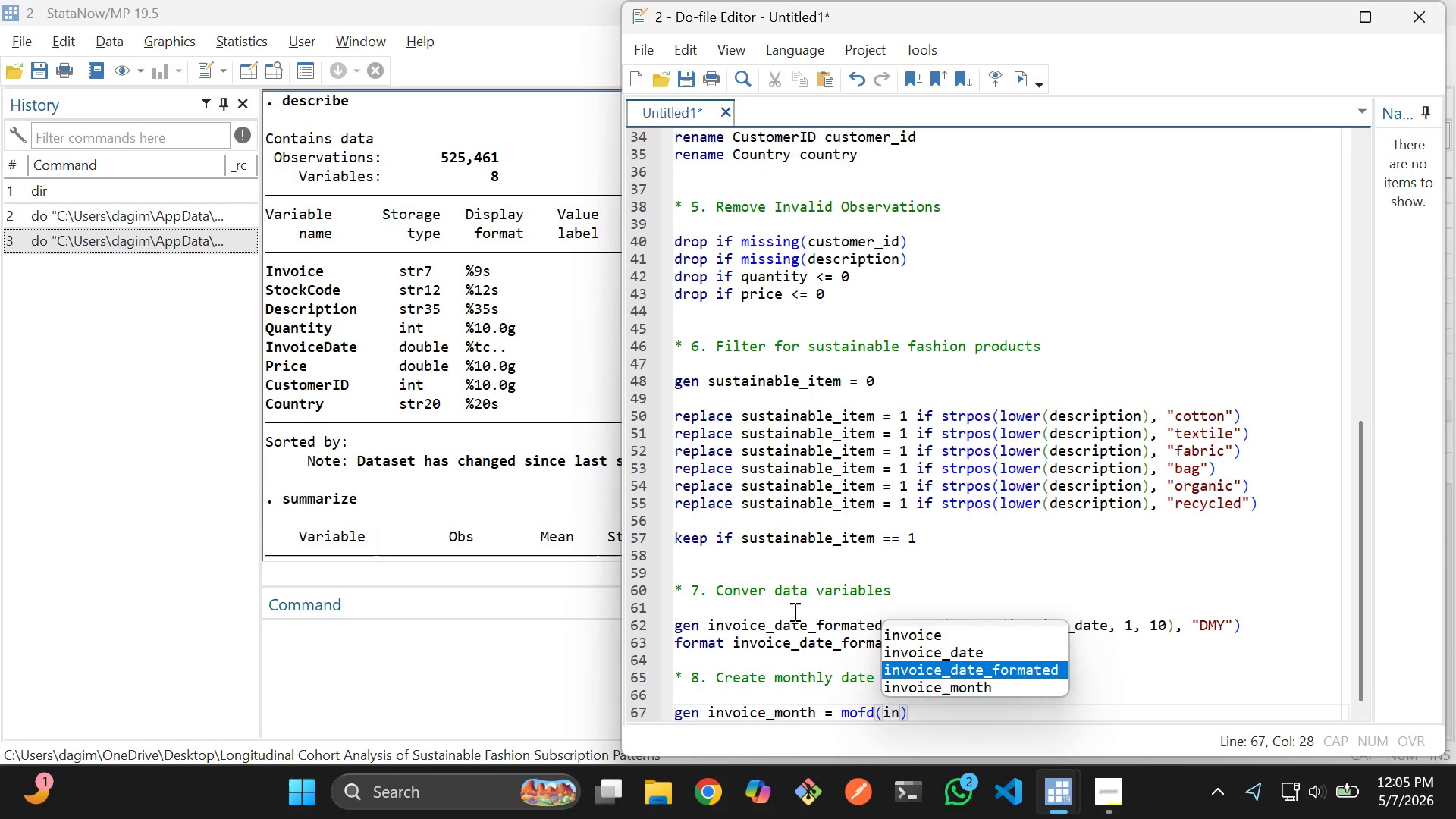 
key(Enter)
 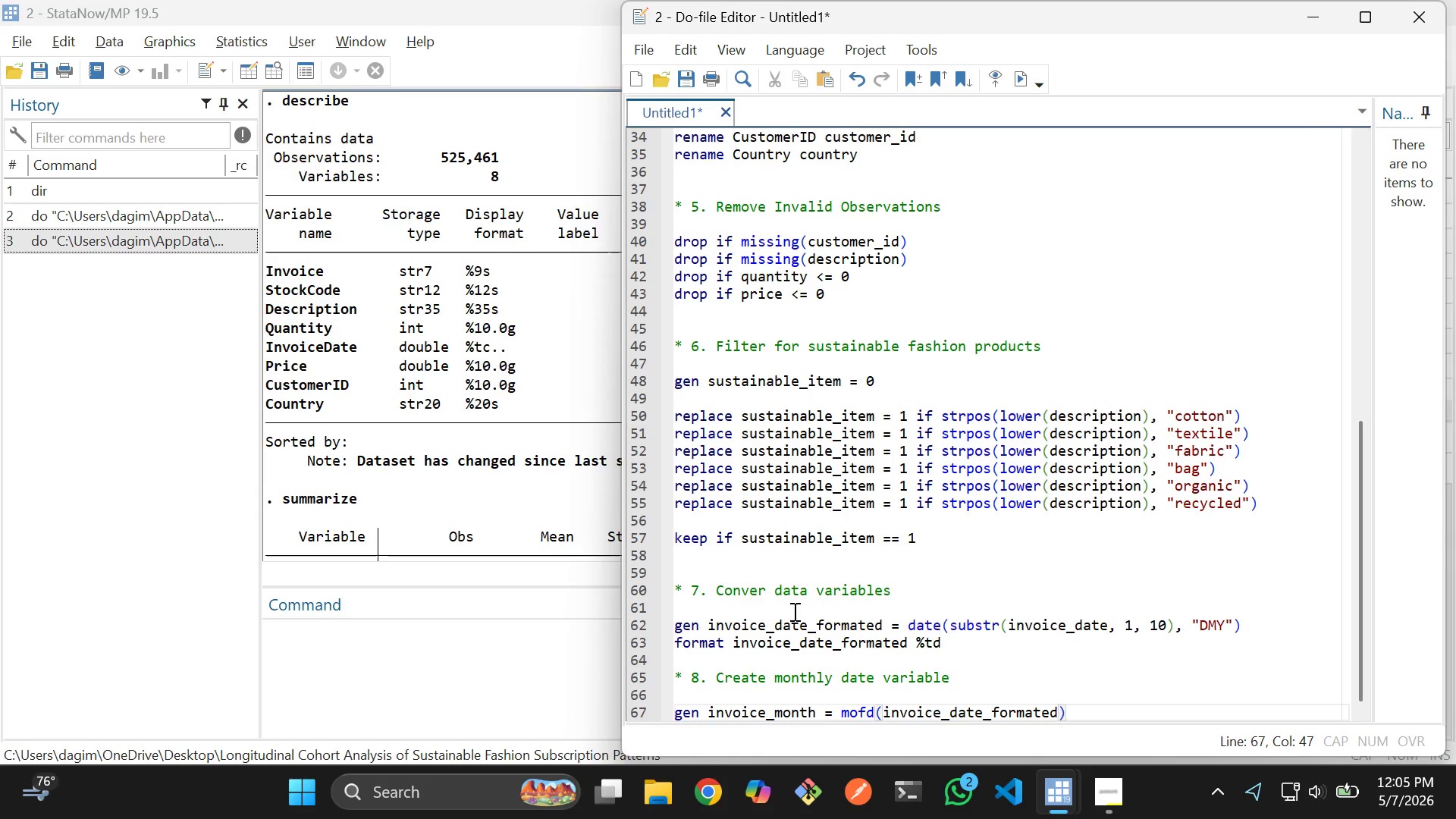 
key(ArrowRight)
 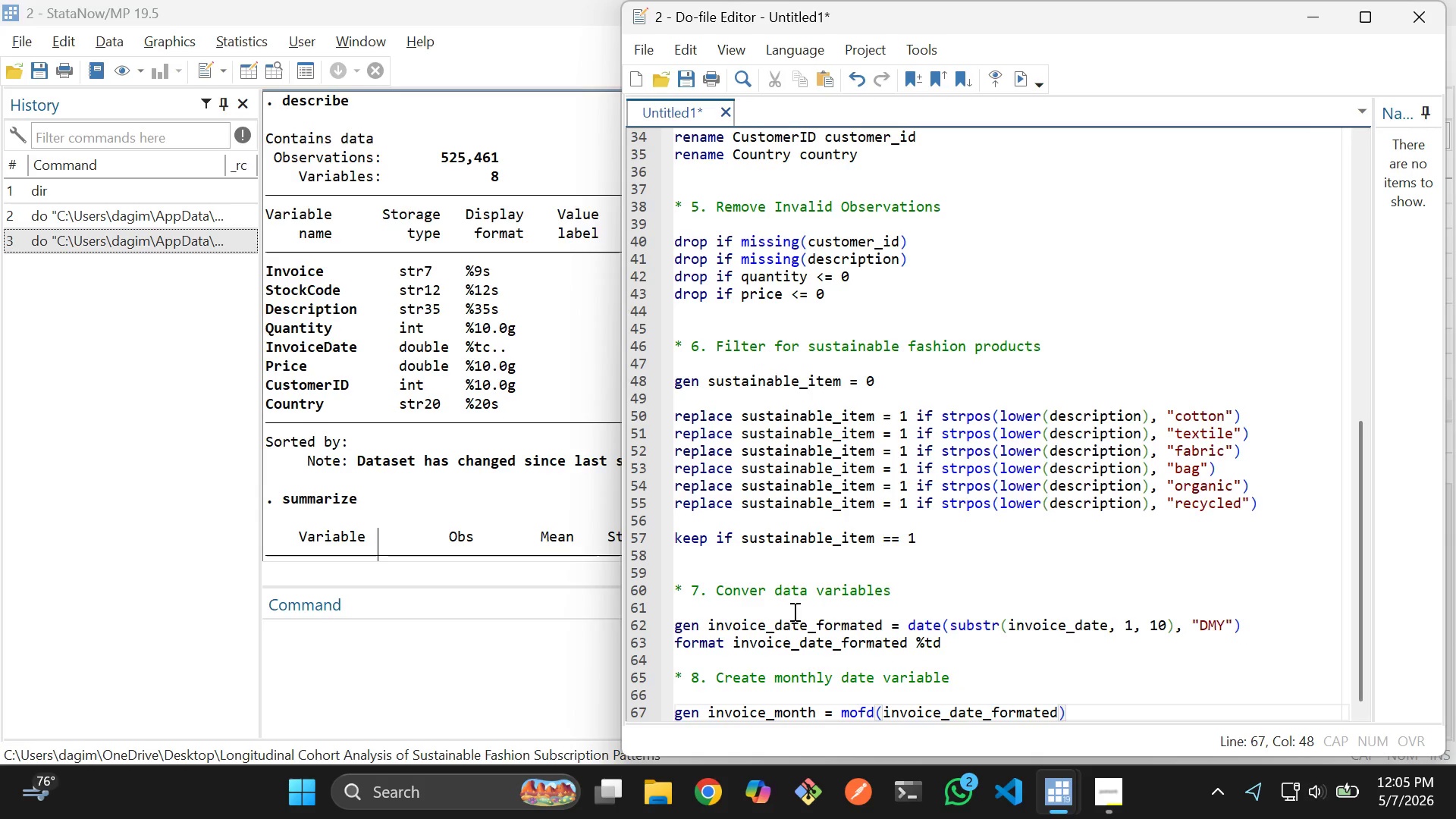 
key(Enter)
 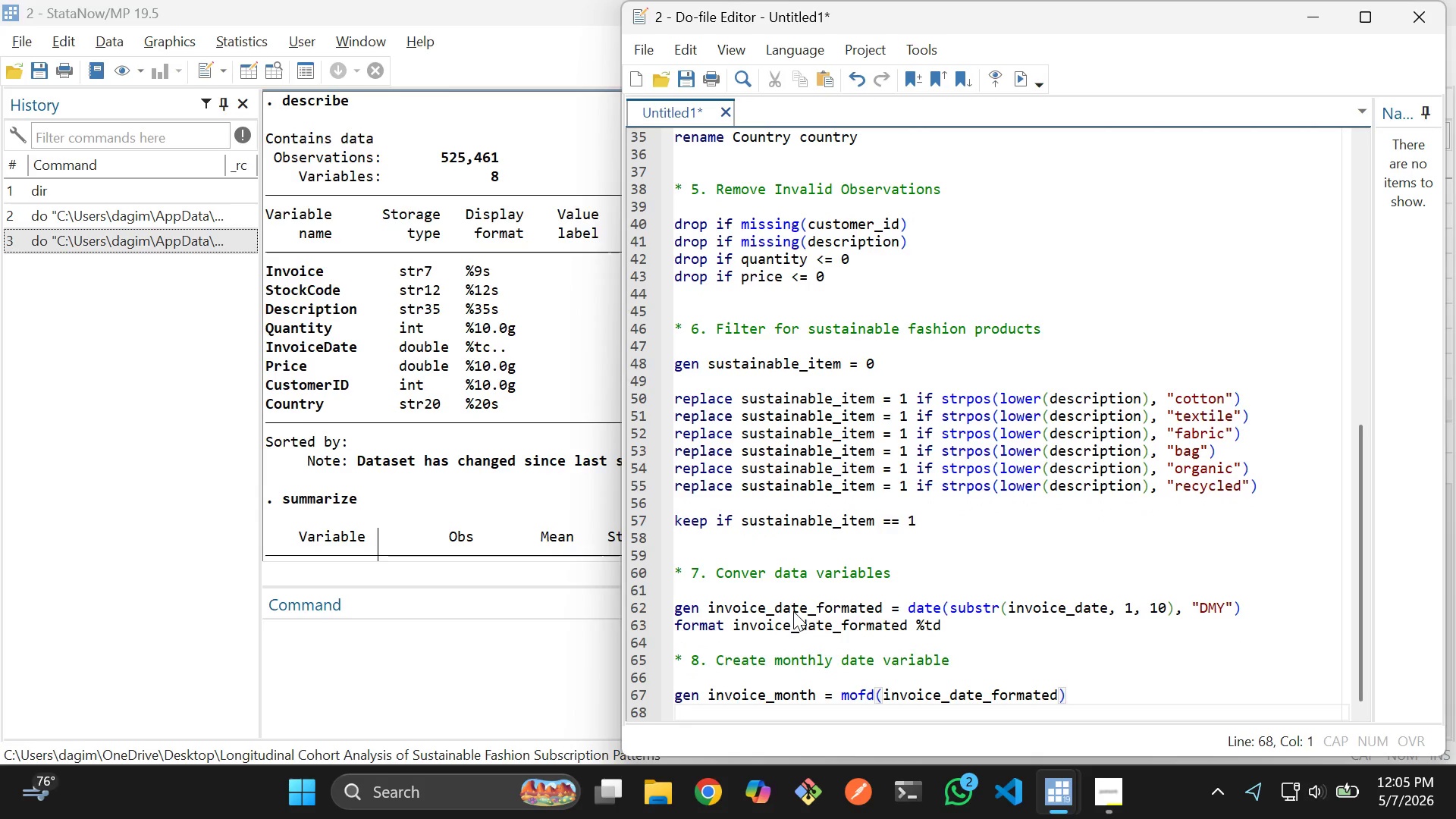 
type(format invo)
 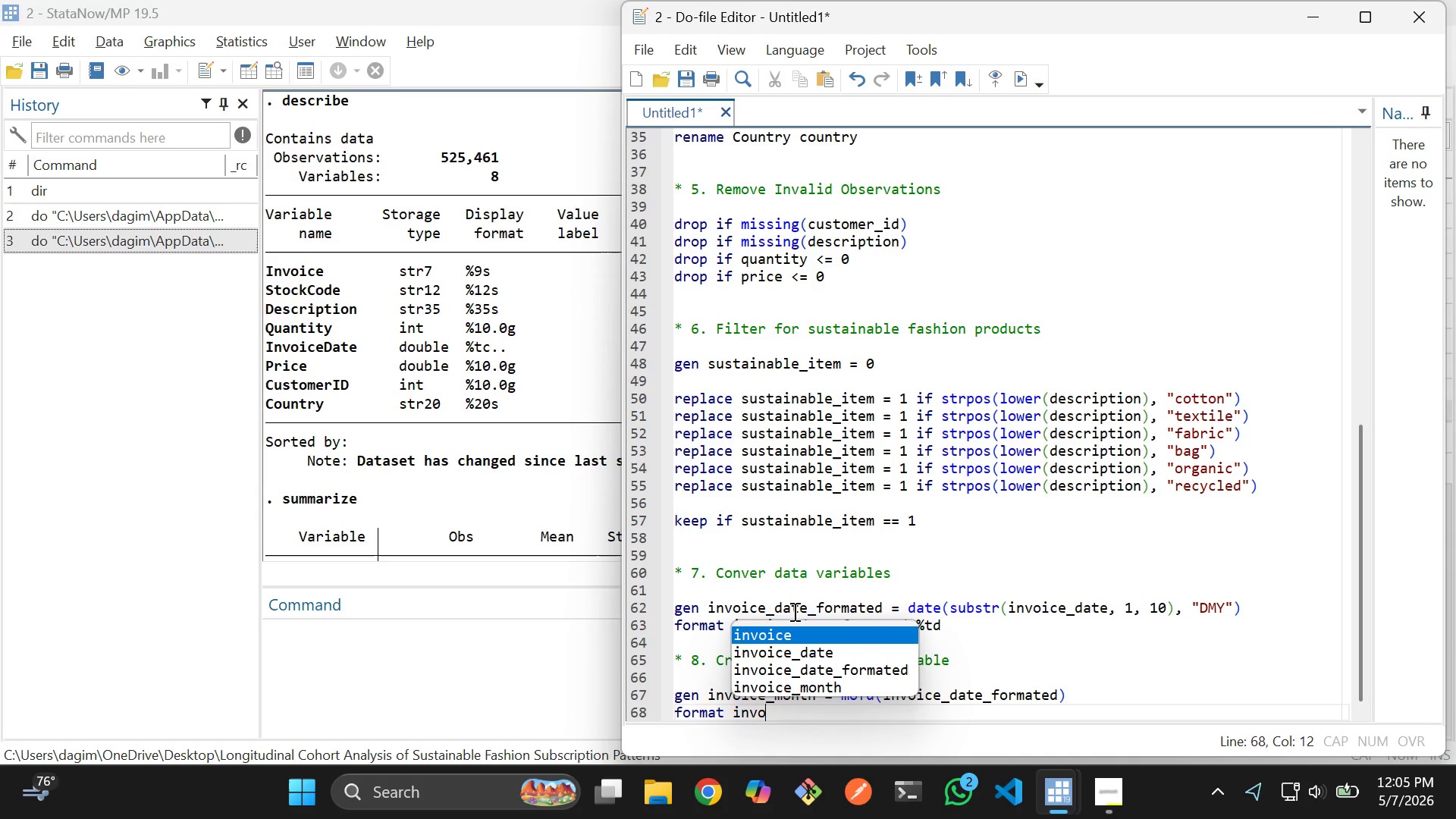 
key(ArrowDown)
 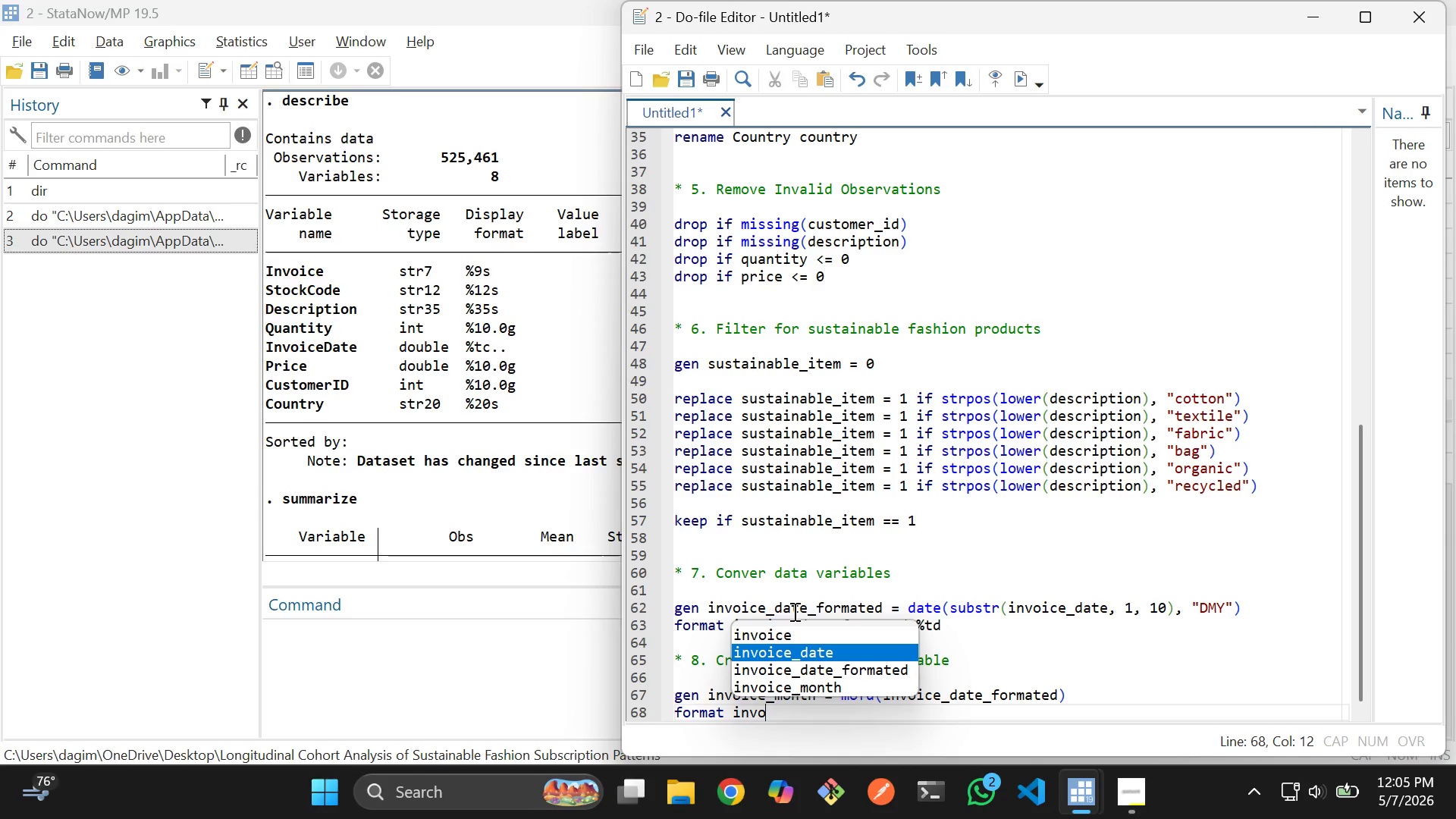 
key(ArrowDown)
 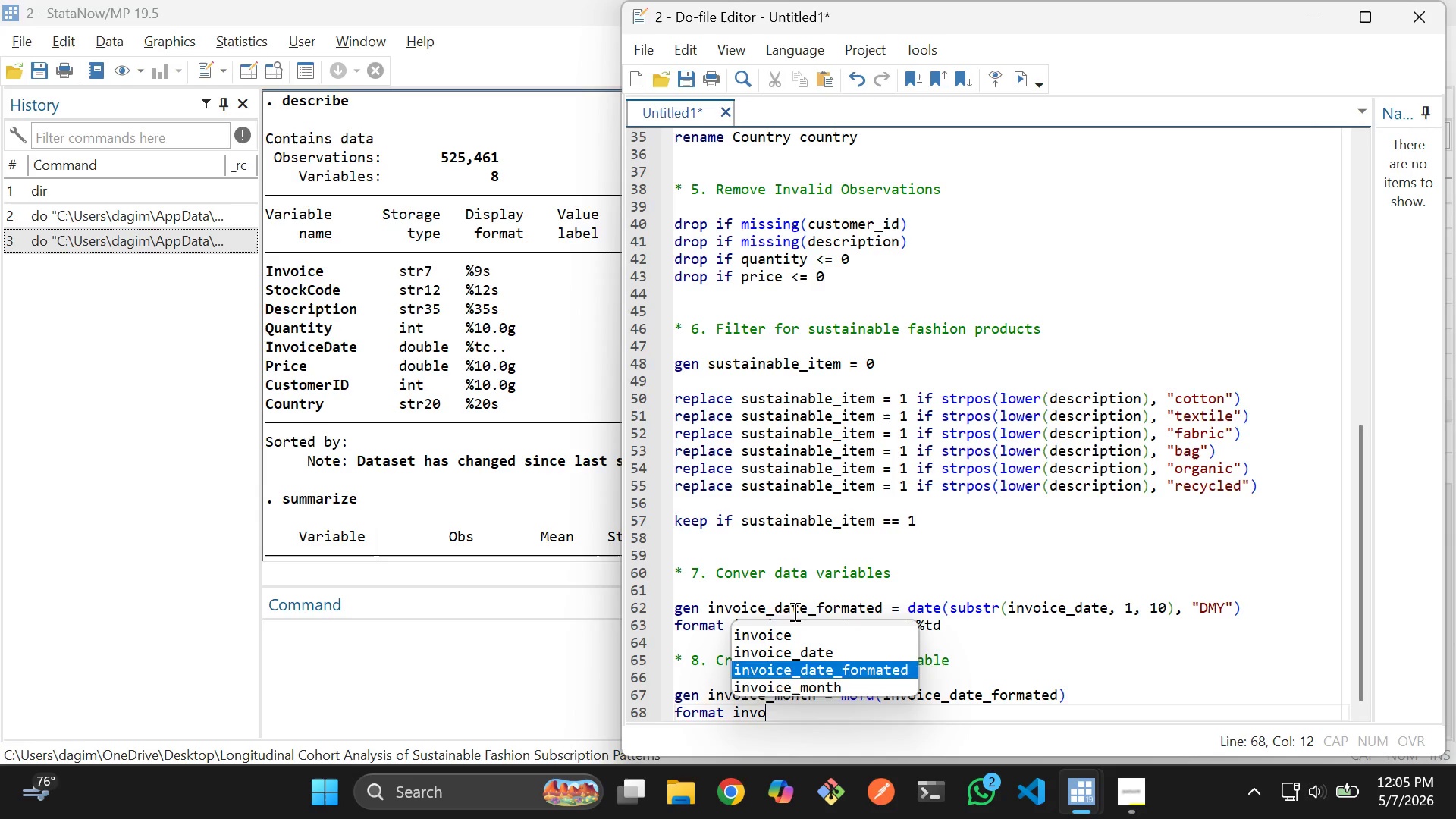 
key(ArrowDown)
 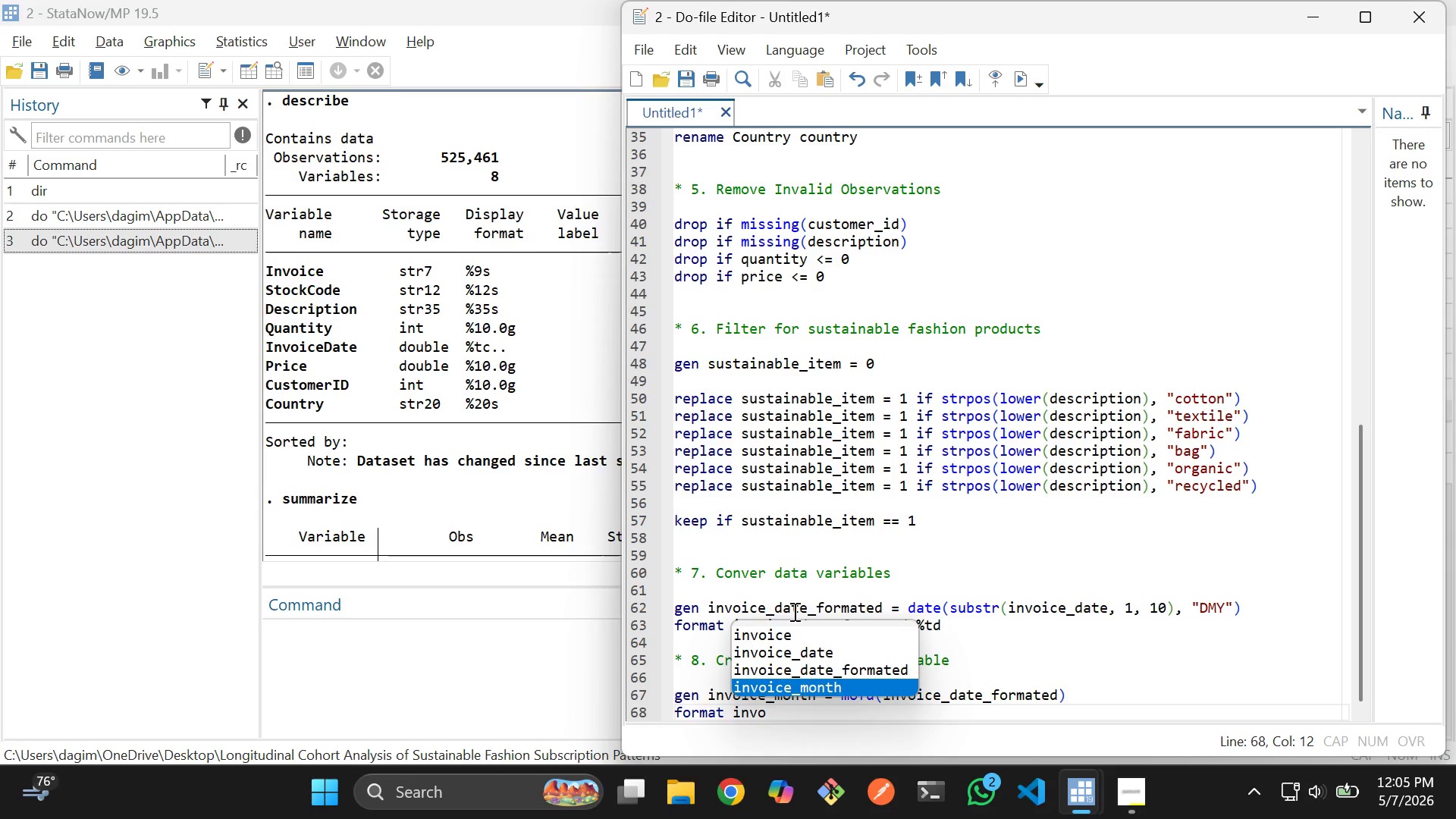 
key(Enter)
 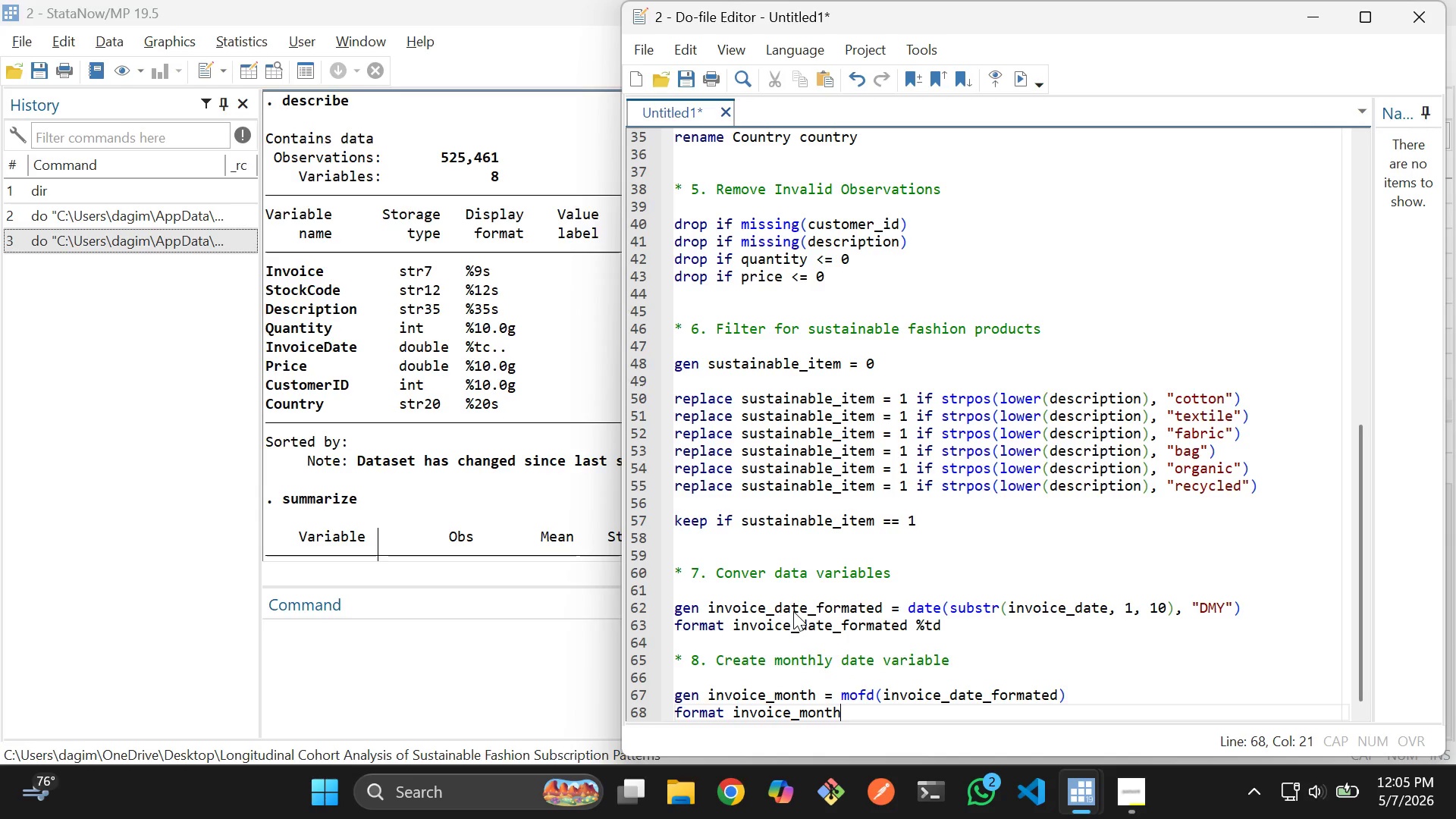 
type( %tm)
 